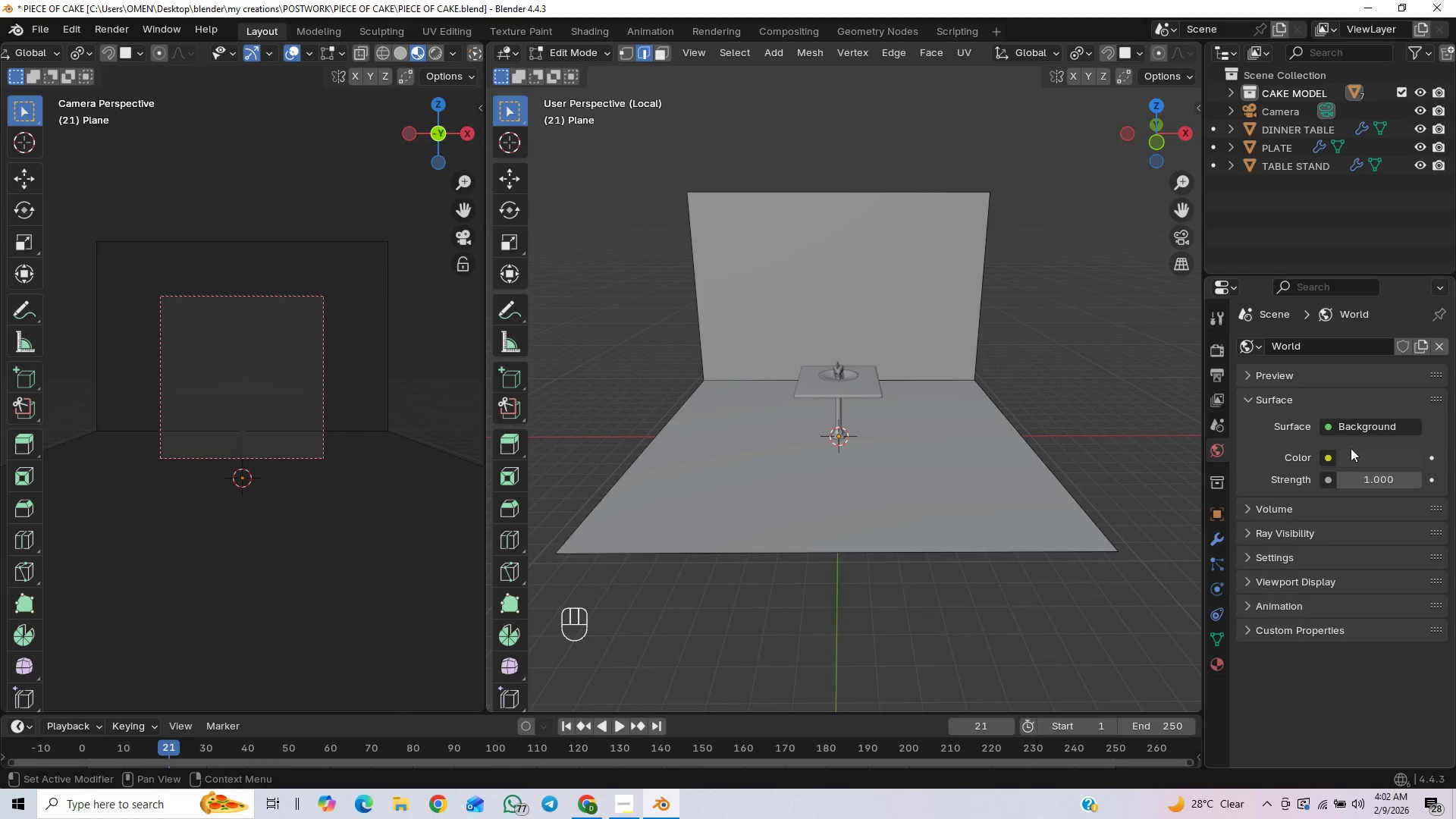 
left_click([1354, 457])
 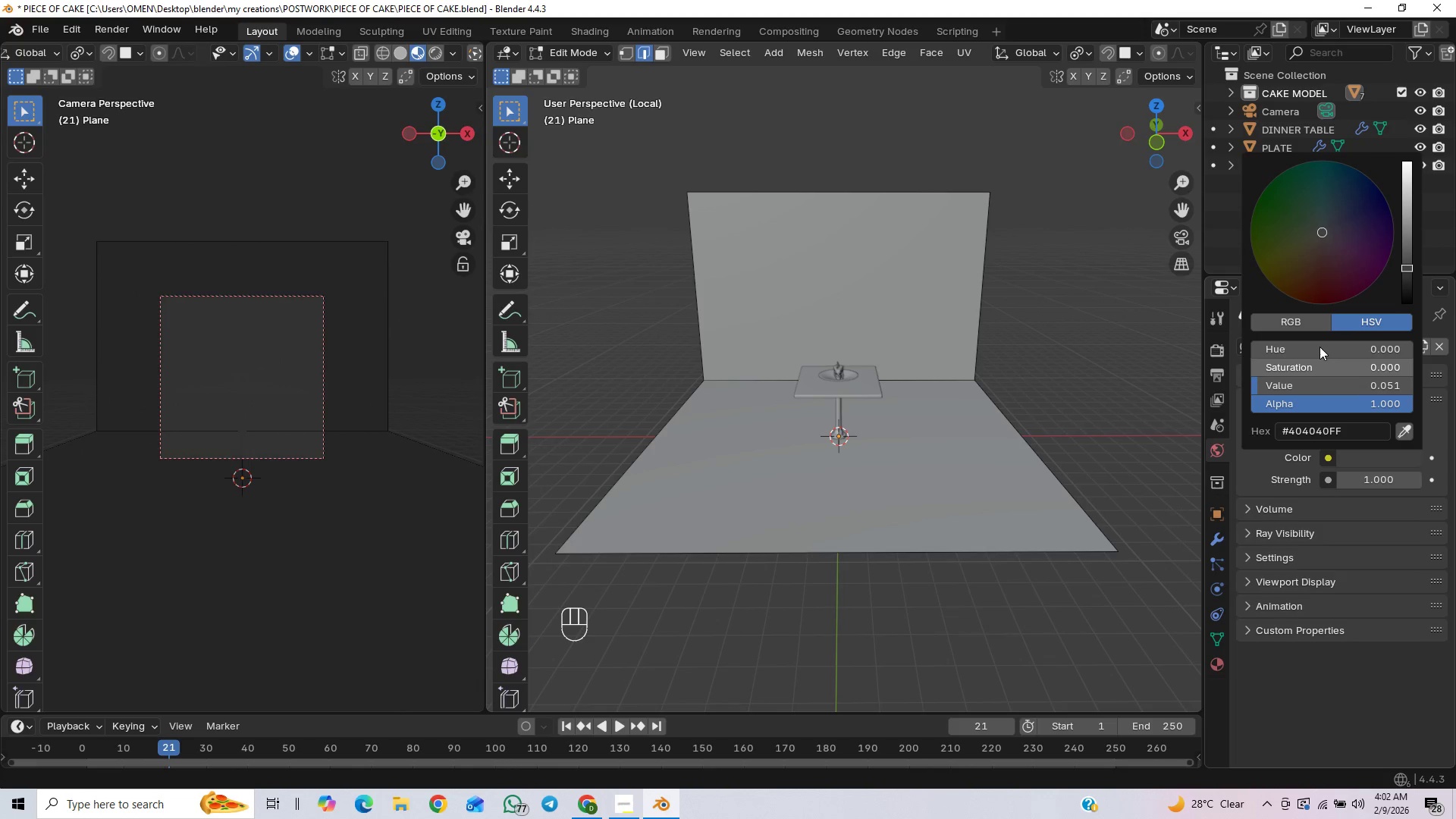 
left_click_drag(start_coordinate=[1317, 253], to_coordinate=[1291, 203])
 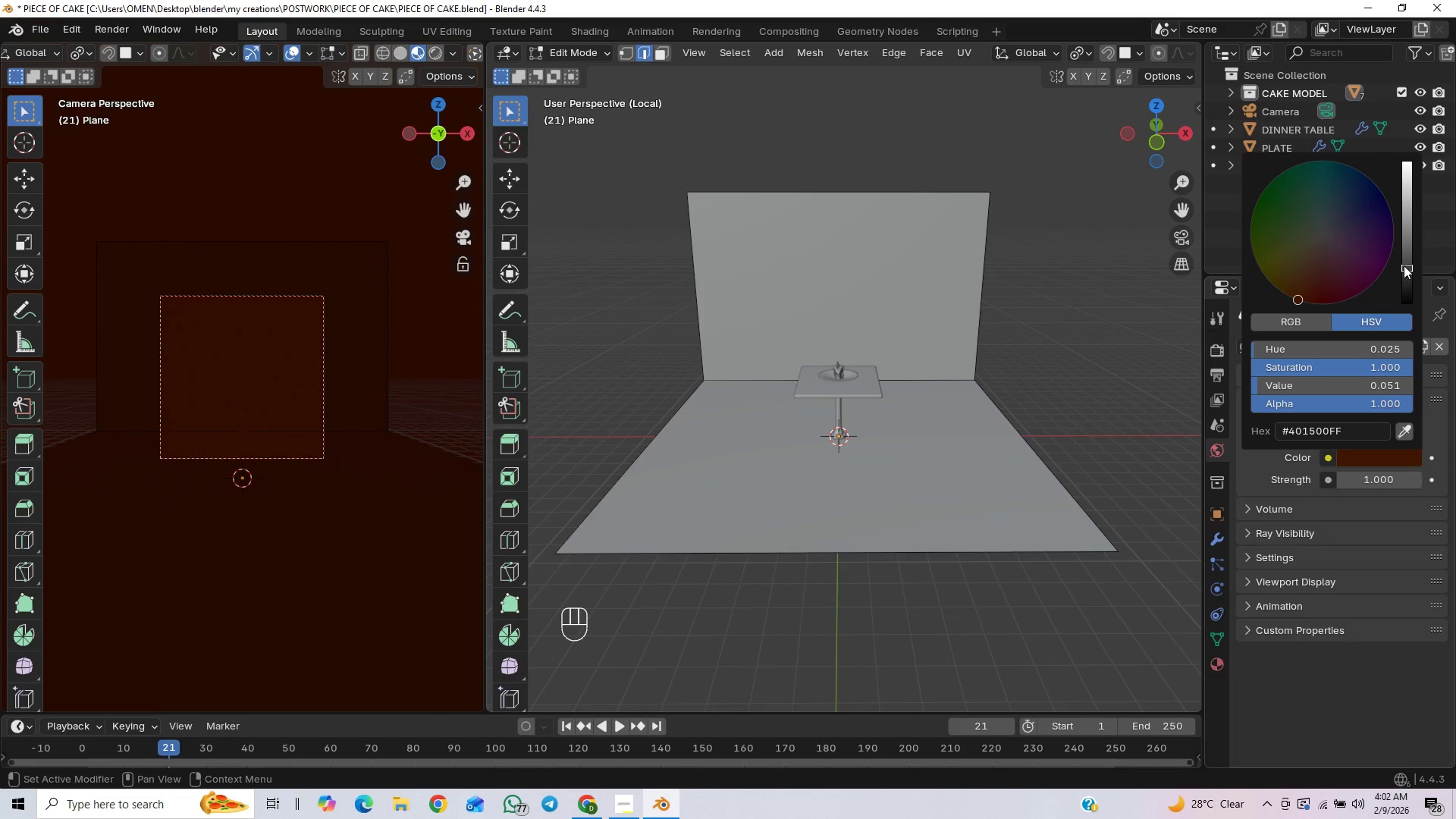 
left_click_drag(start_coordinate=[1305, 290], to_coordinate=[1329, 183])
 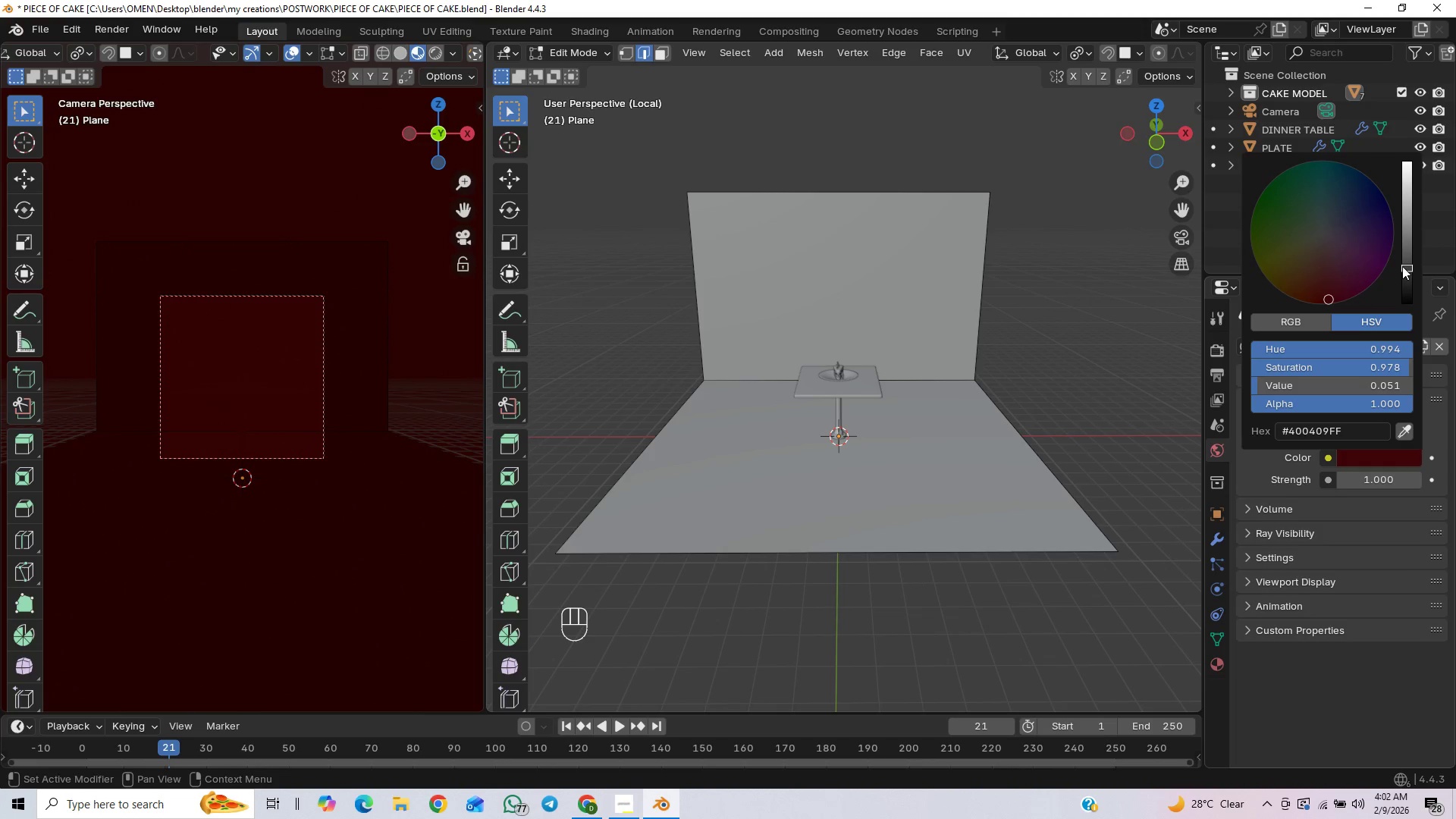 
left_click_drag(start_coordinate=[1405, 265], to_coordinate=[1405, 262])
 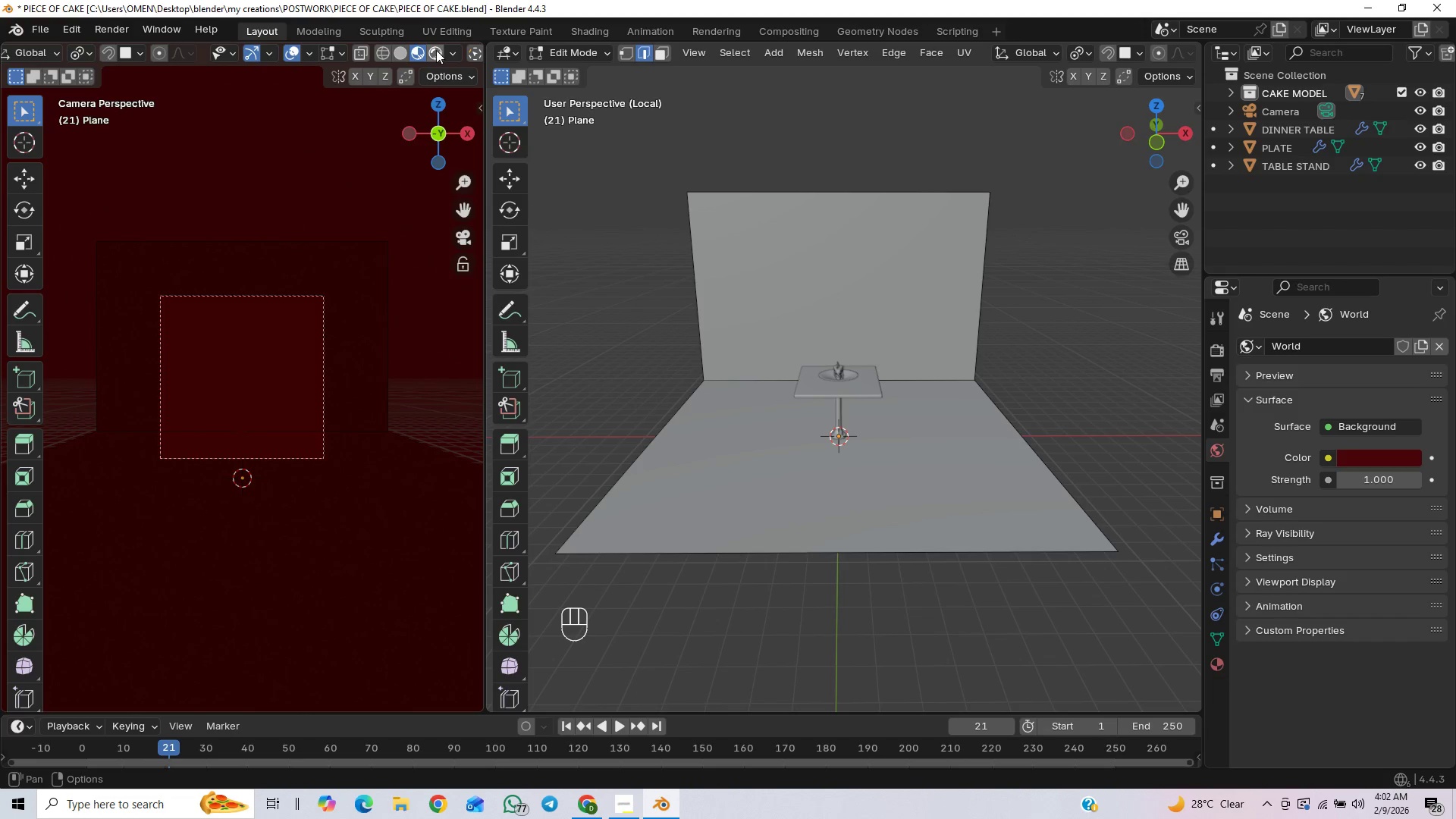 
wait(9.11)
 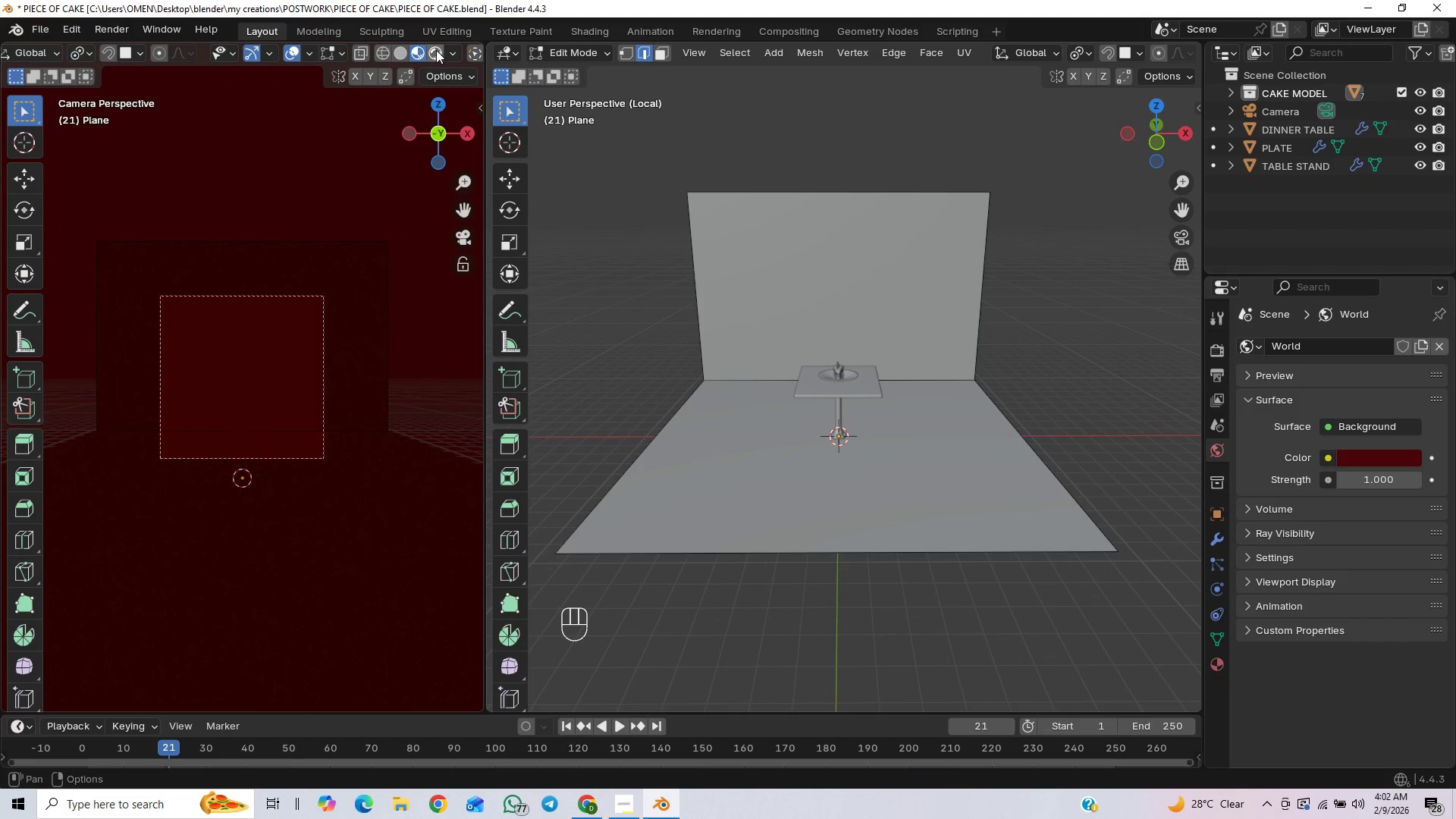 
hold_key(key=ShiftLeft, duration=1.5)
 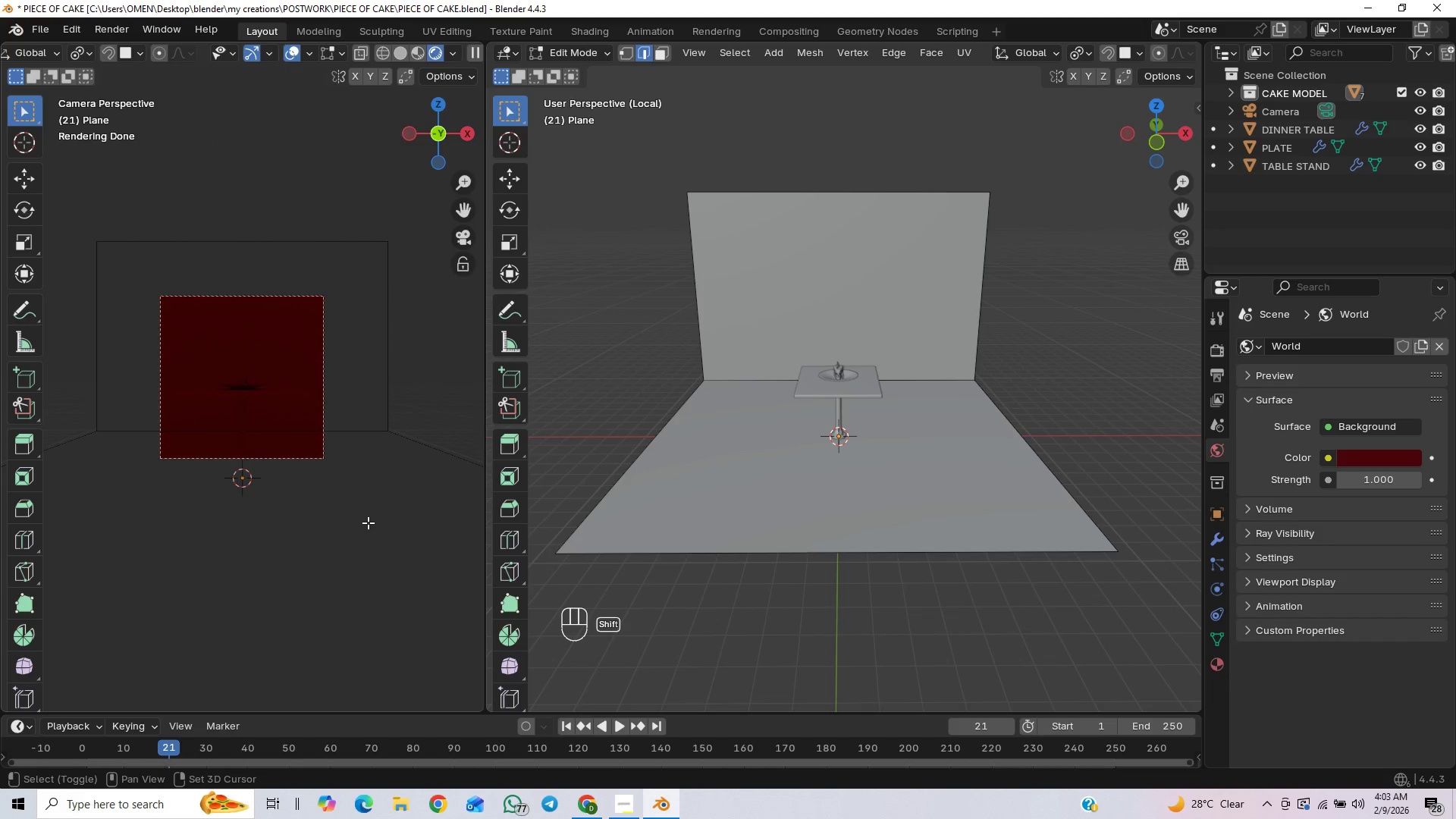 
key(Shift+A)
 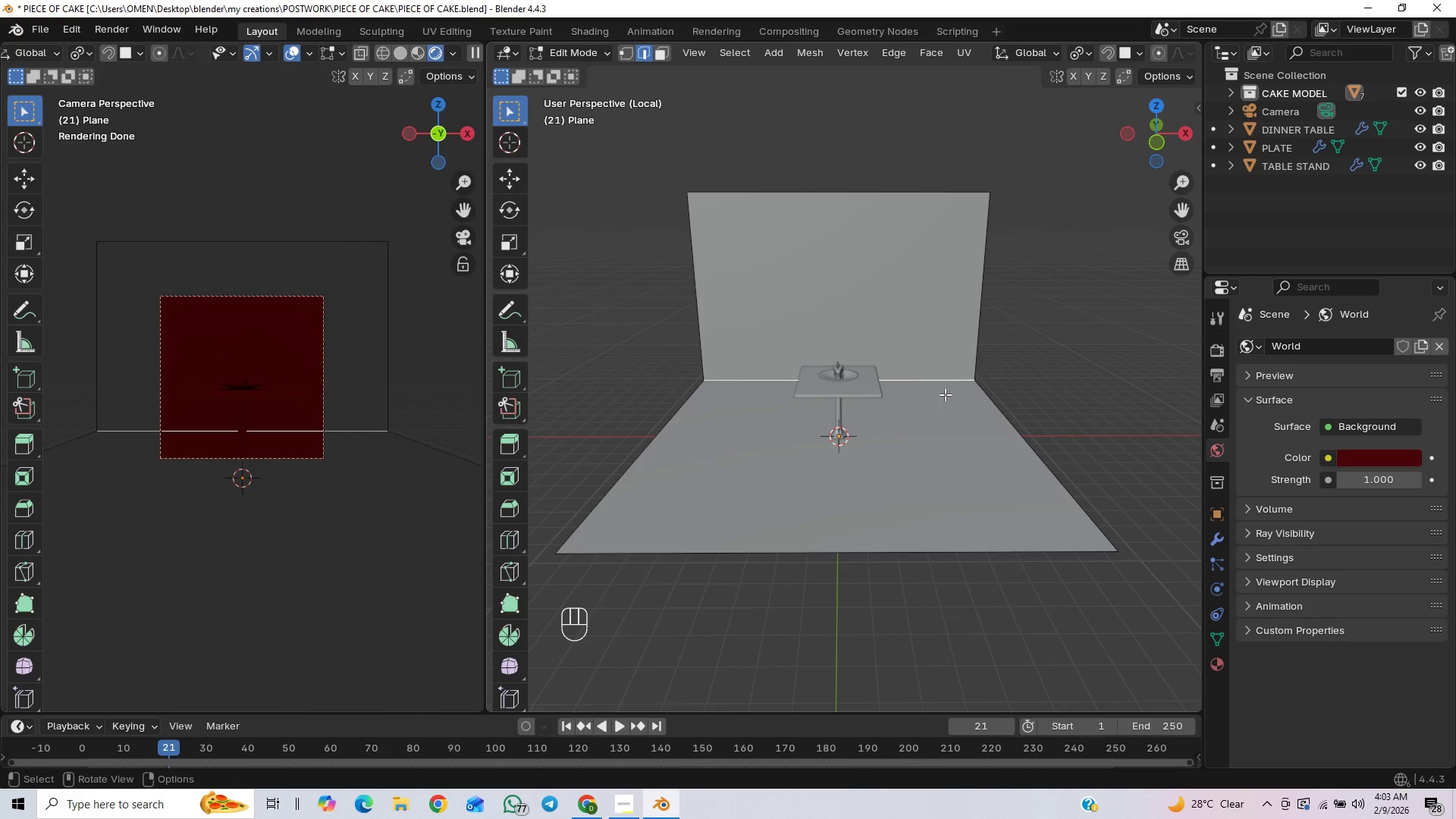 
wait(7.31)
 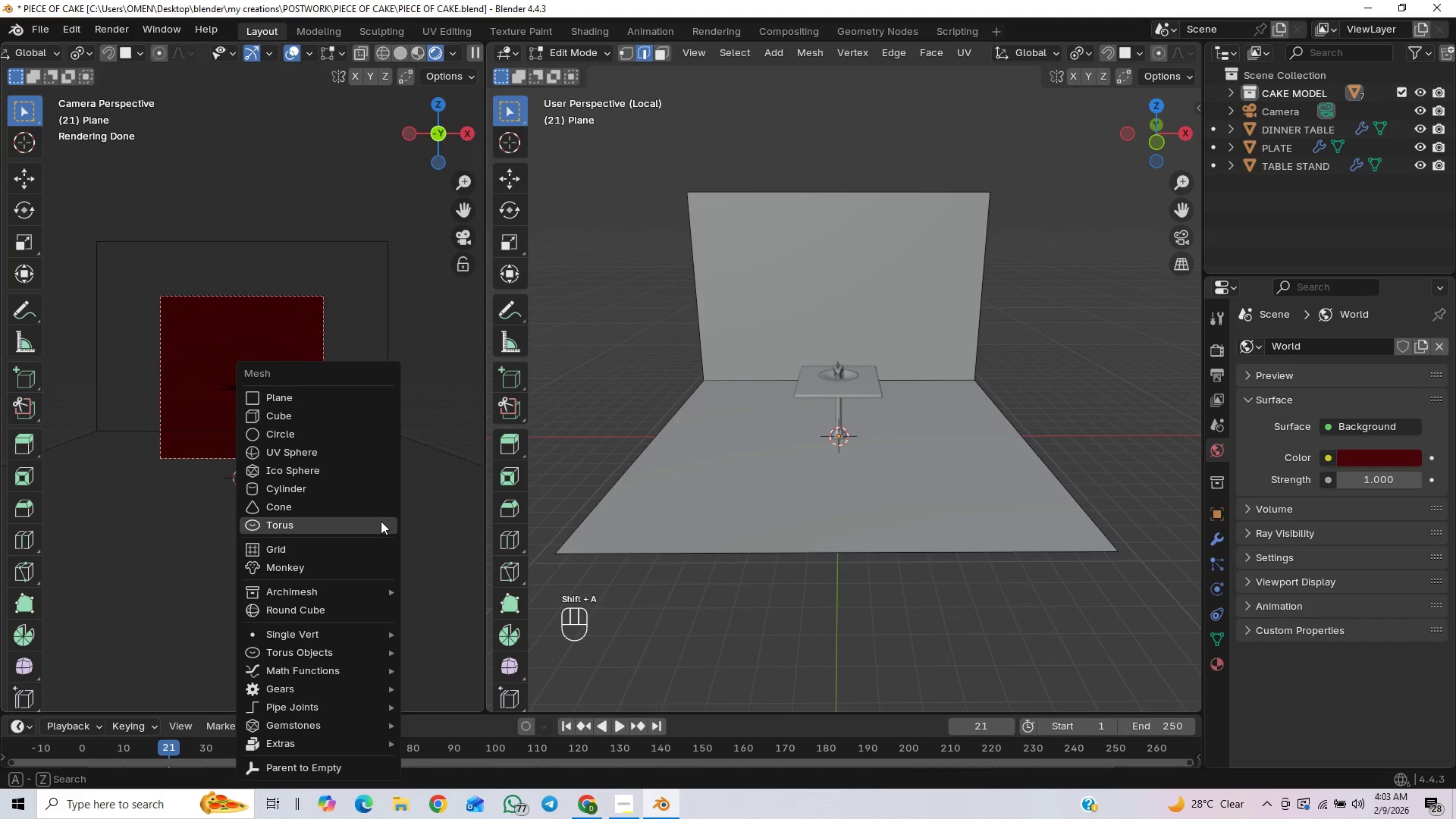 
left_click([1442, 736])
 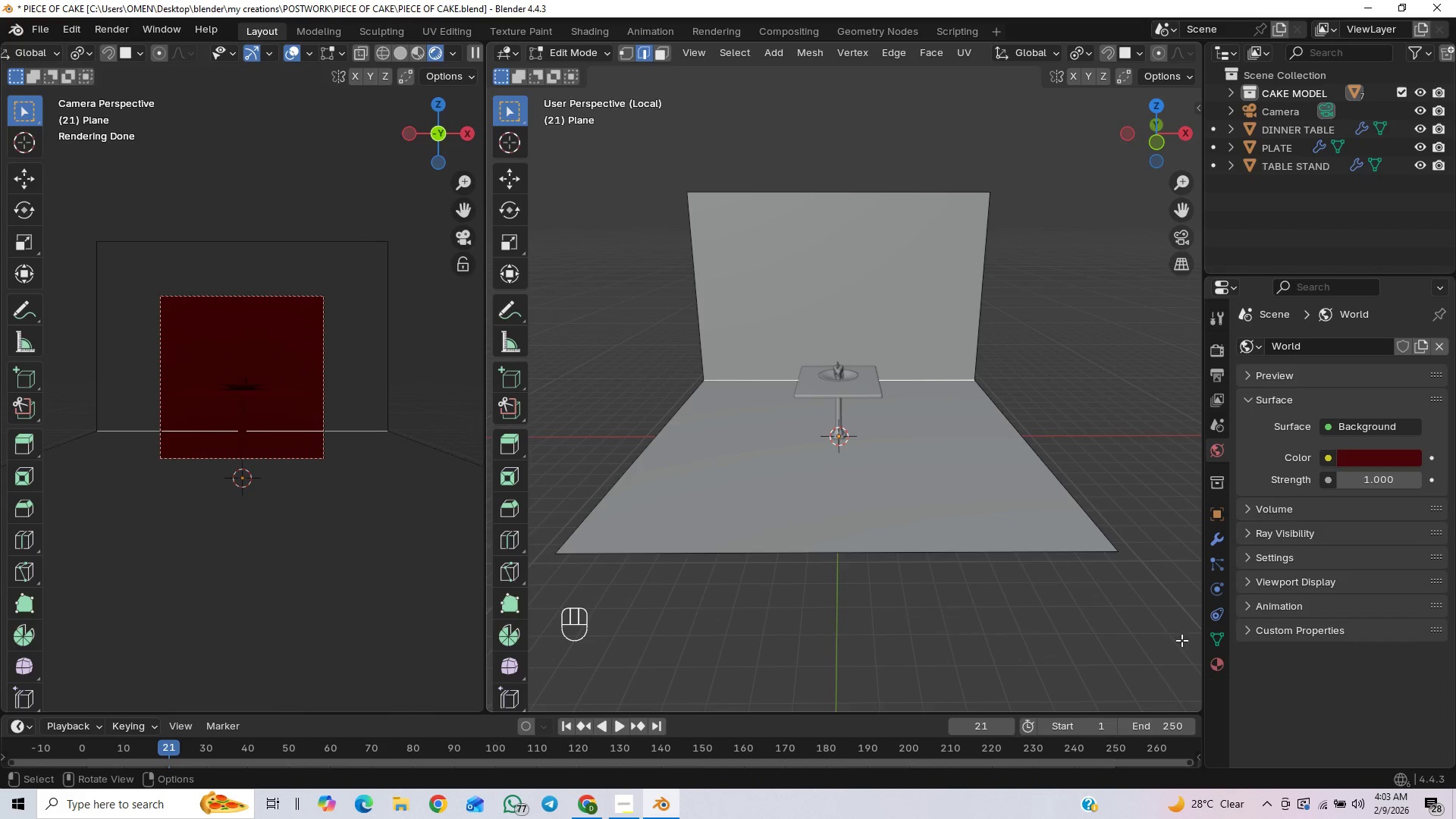 
key(Control+B)
 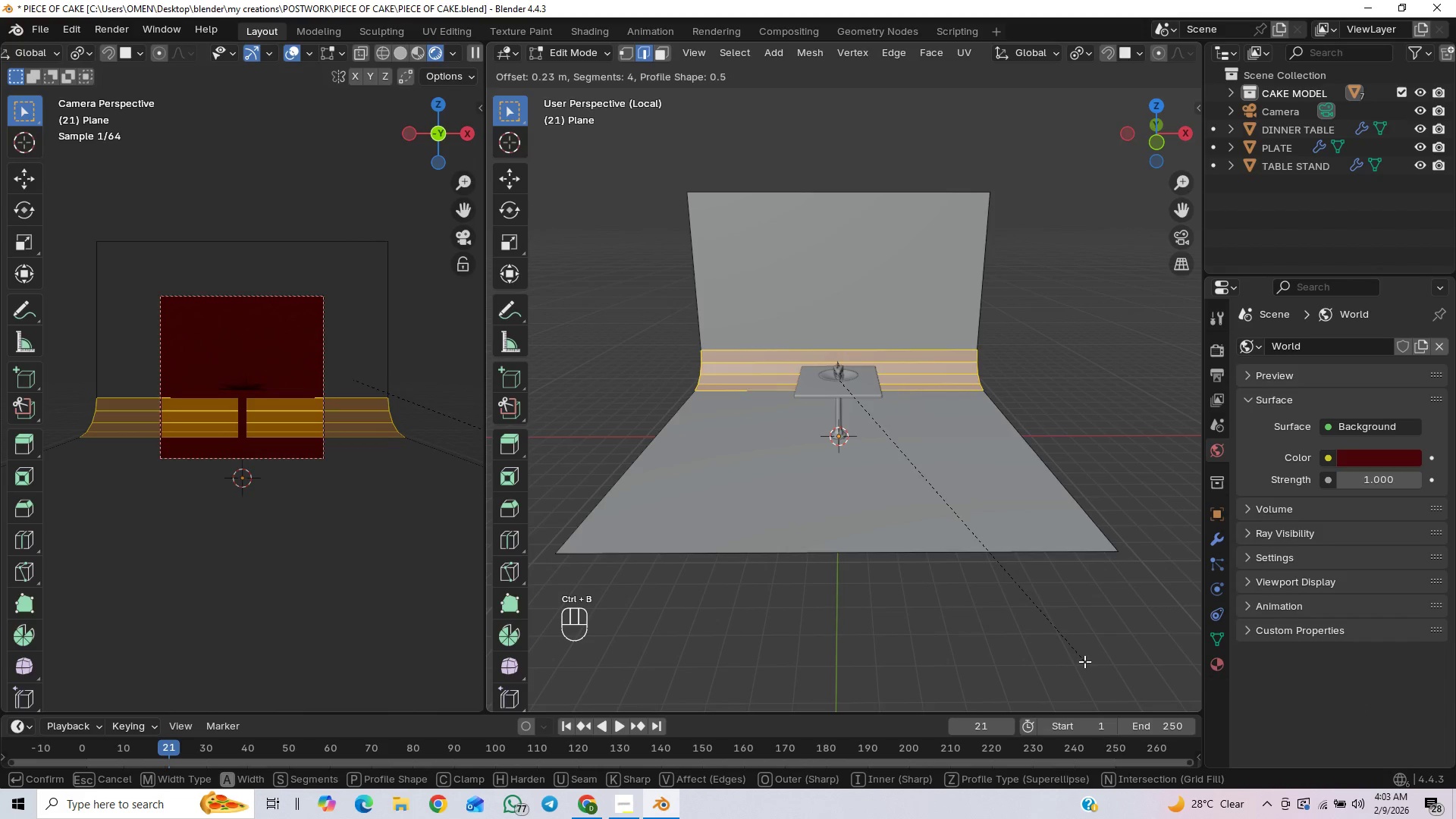 
scroll: coordinate [1117, 663], scroll_direction: up, amount: 8.0
 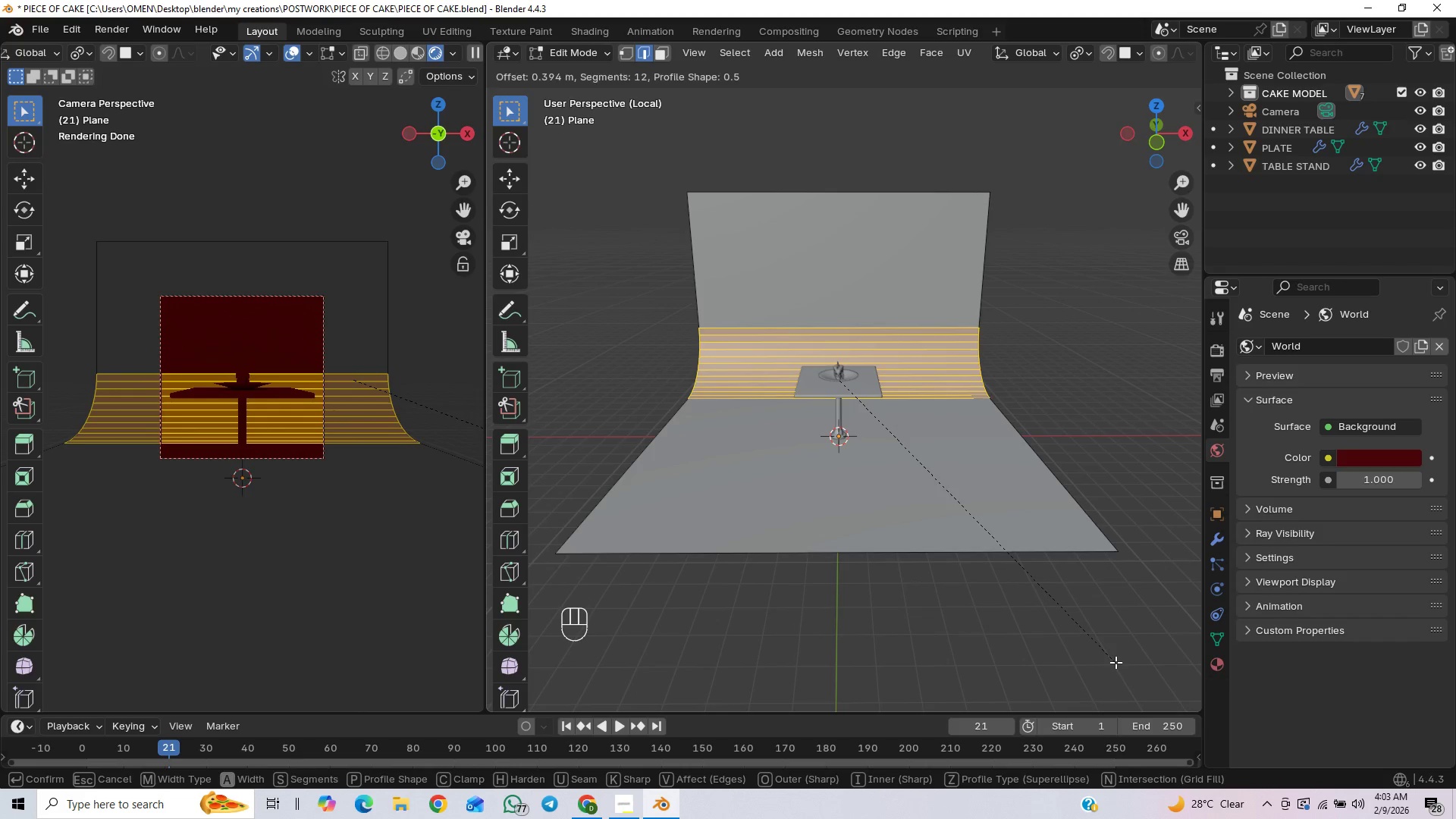 
left_click([1116, 662])
 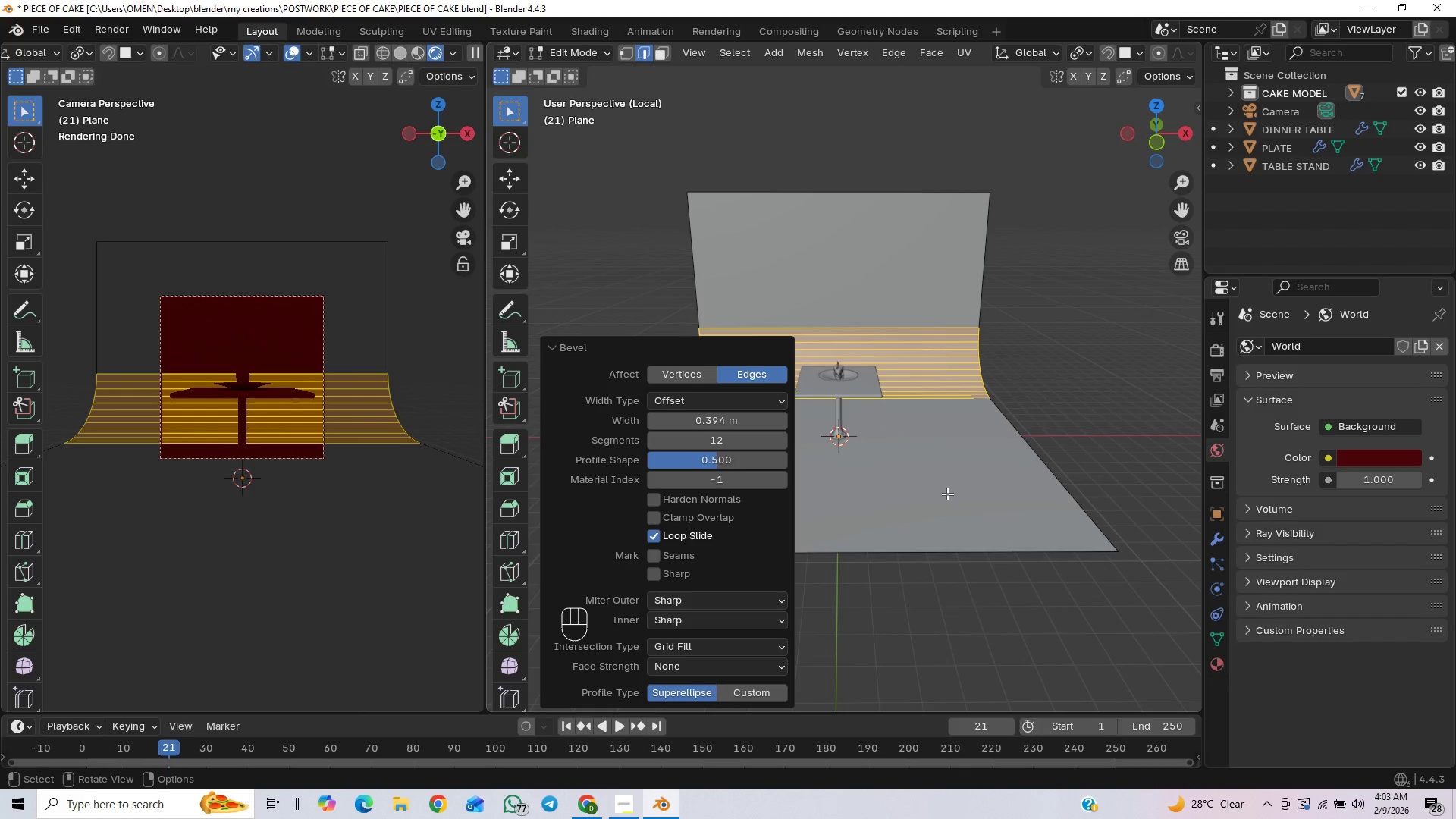 
key(Tab)
 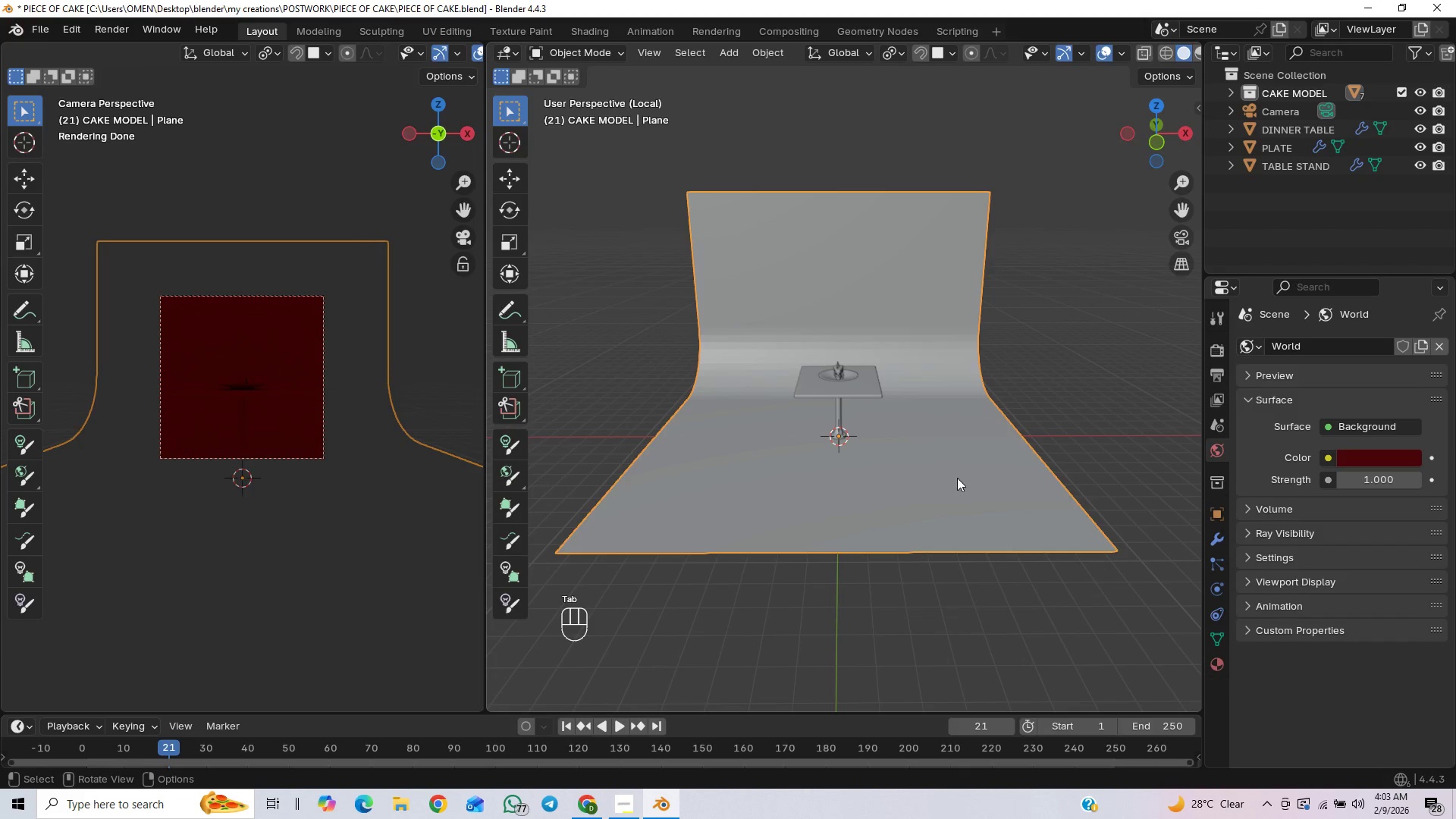 
right_click([957, 478])
 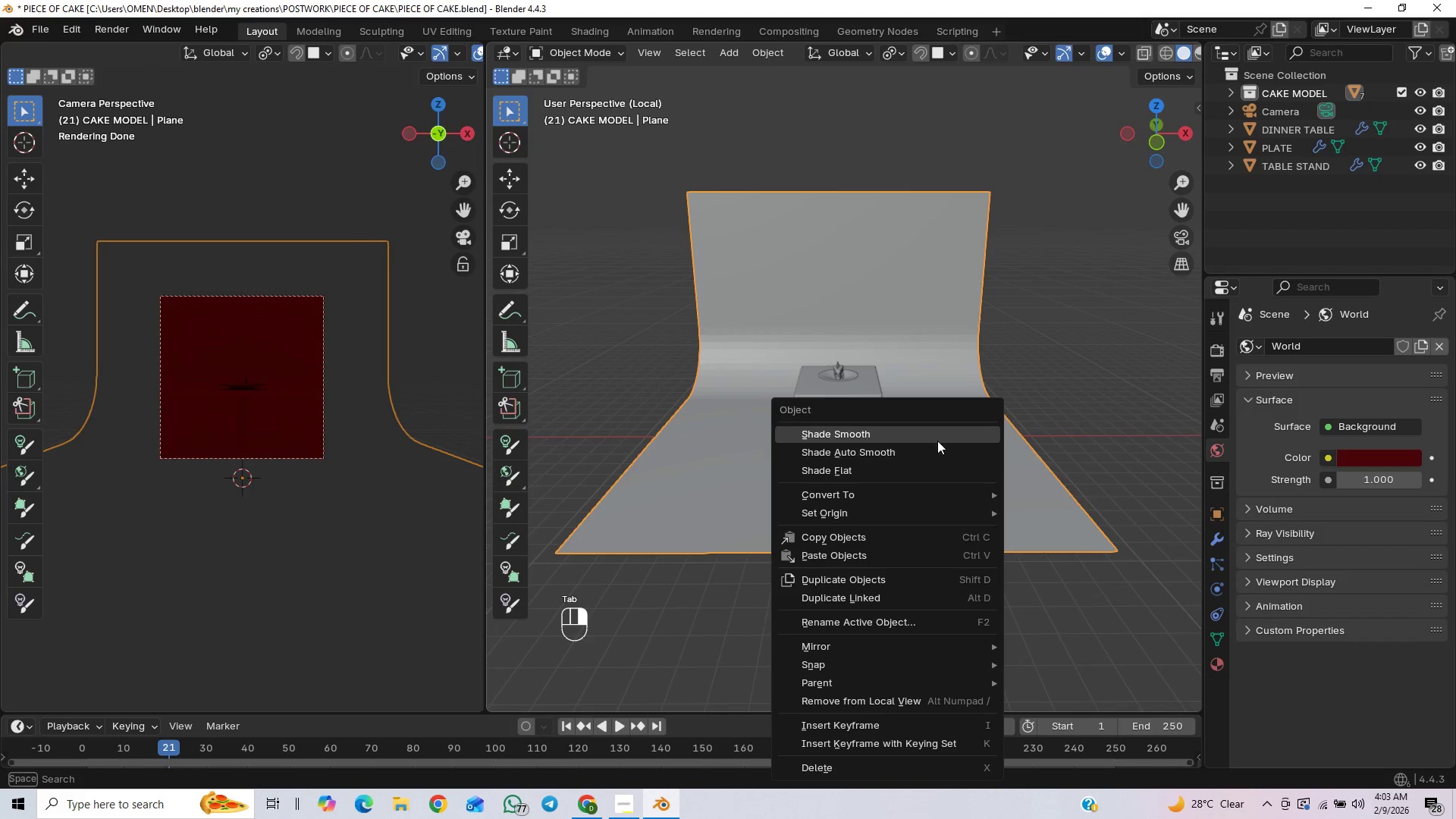 
left_click([937, 435])
 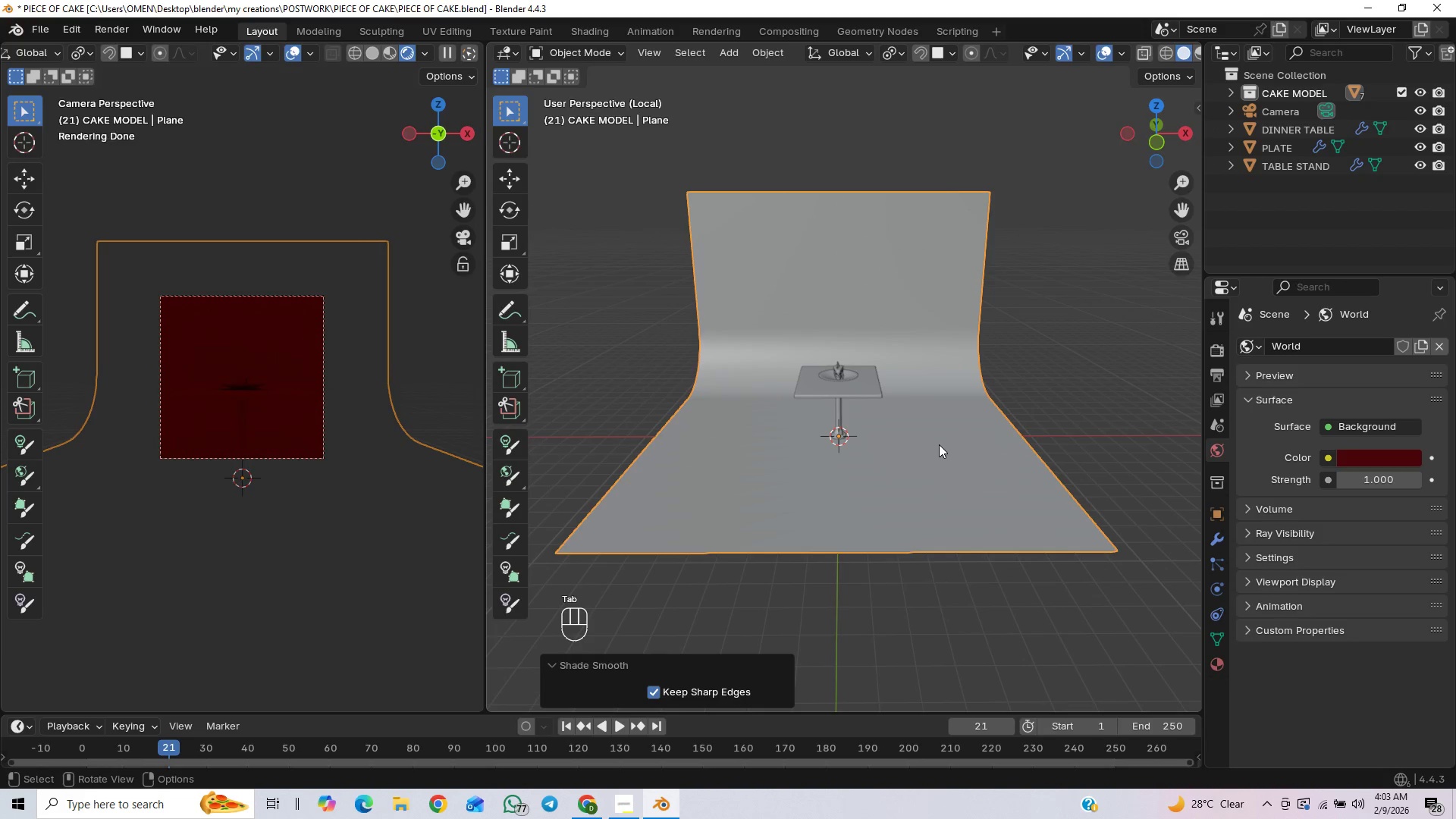 
key(Control+S)
 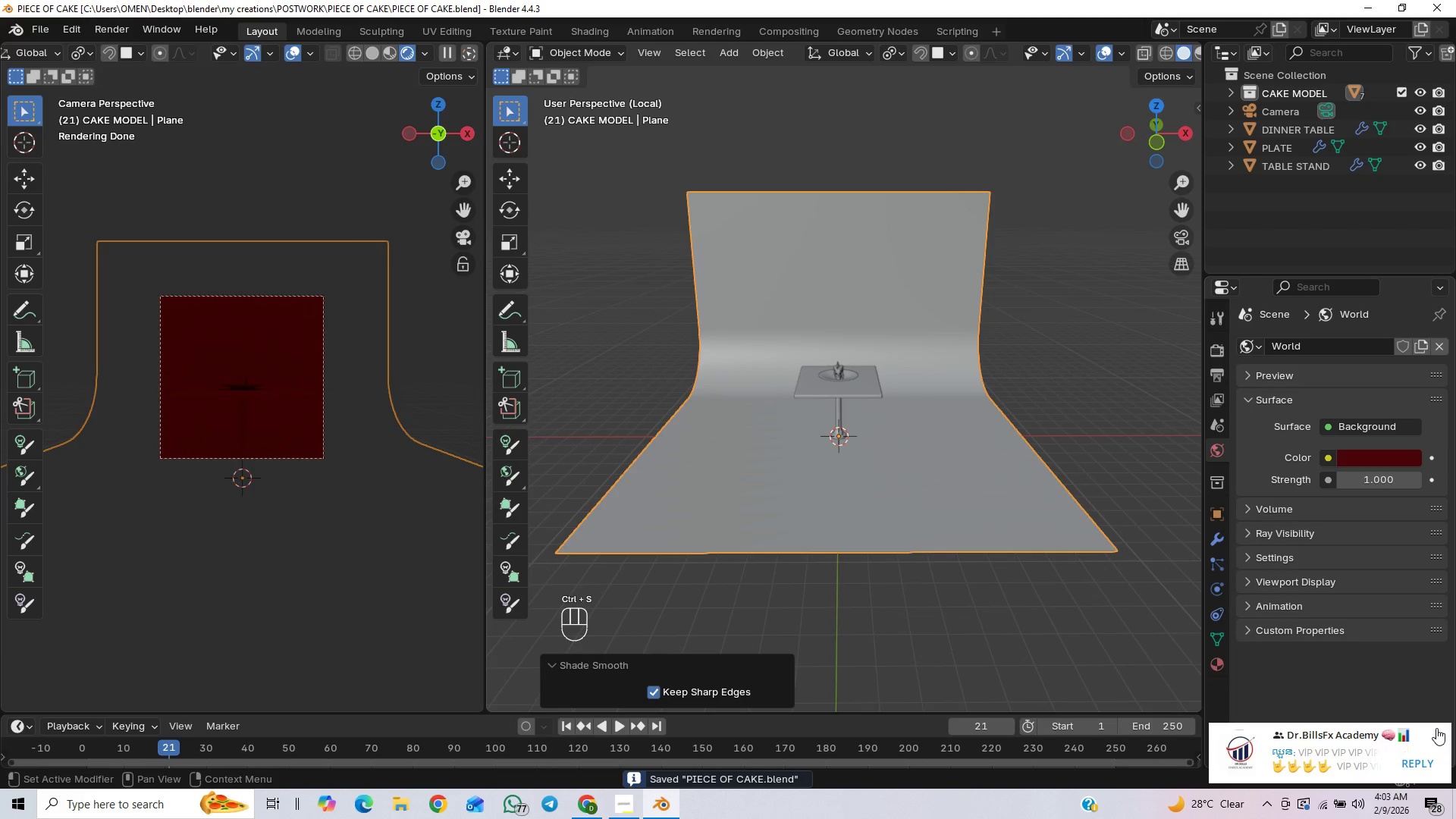 
left_click([1436, 733])
 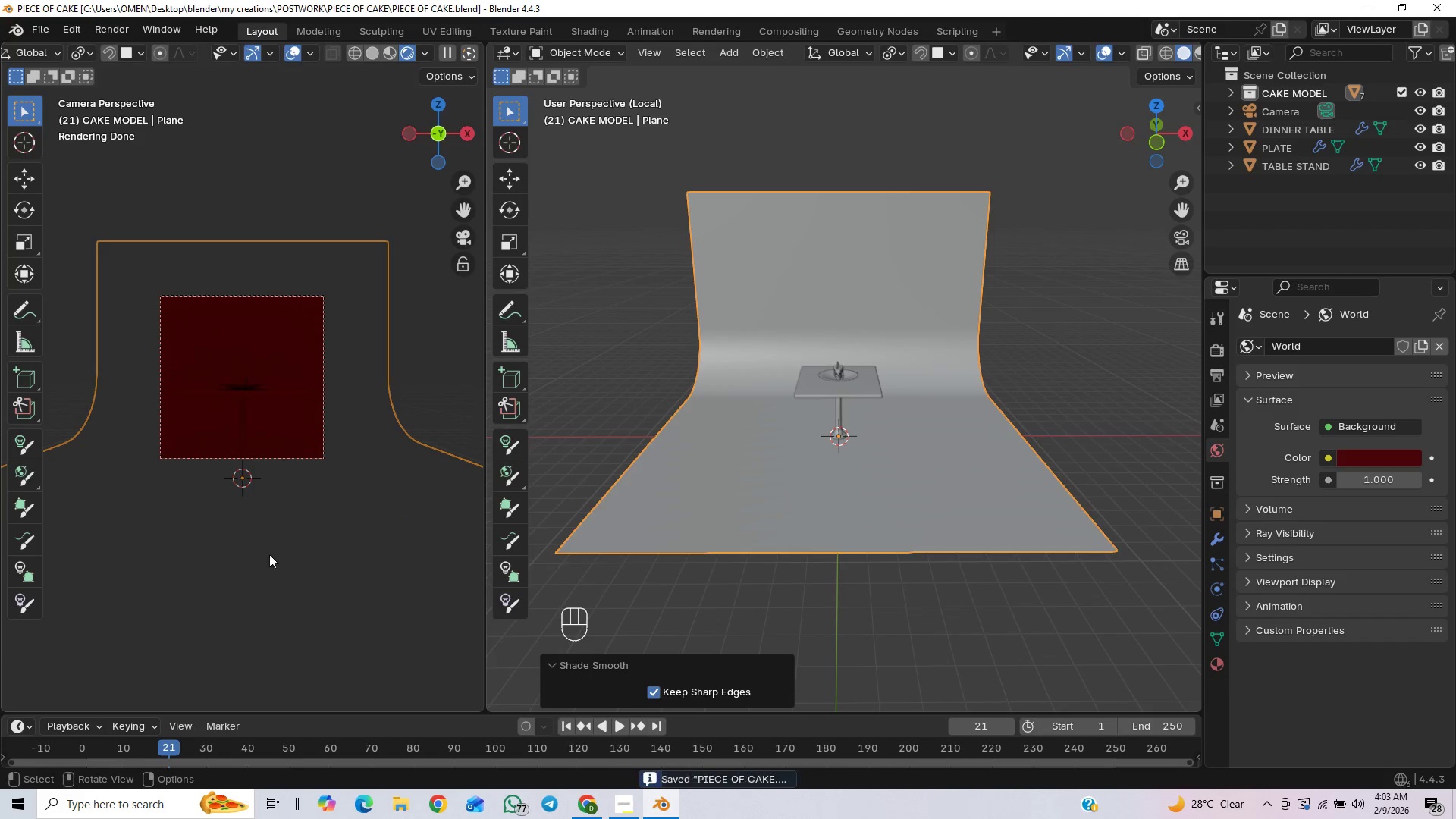 
key(Shift+A)
 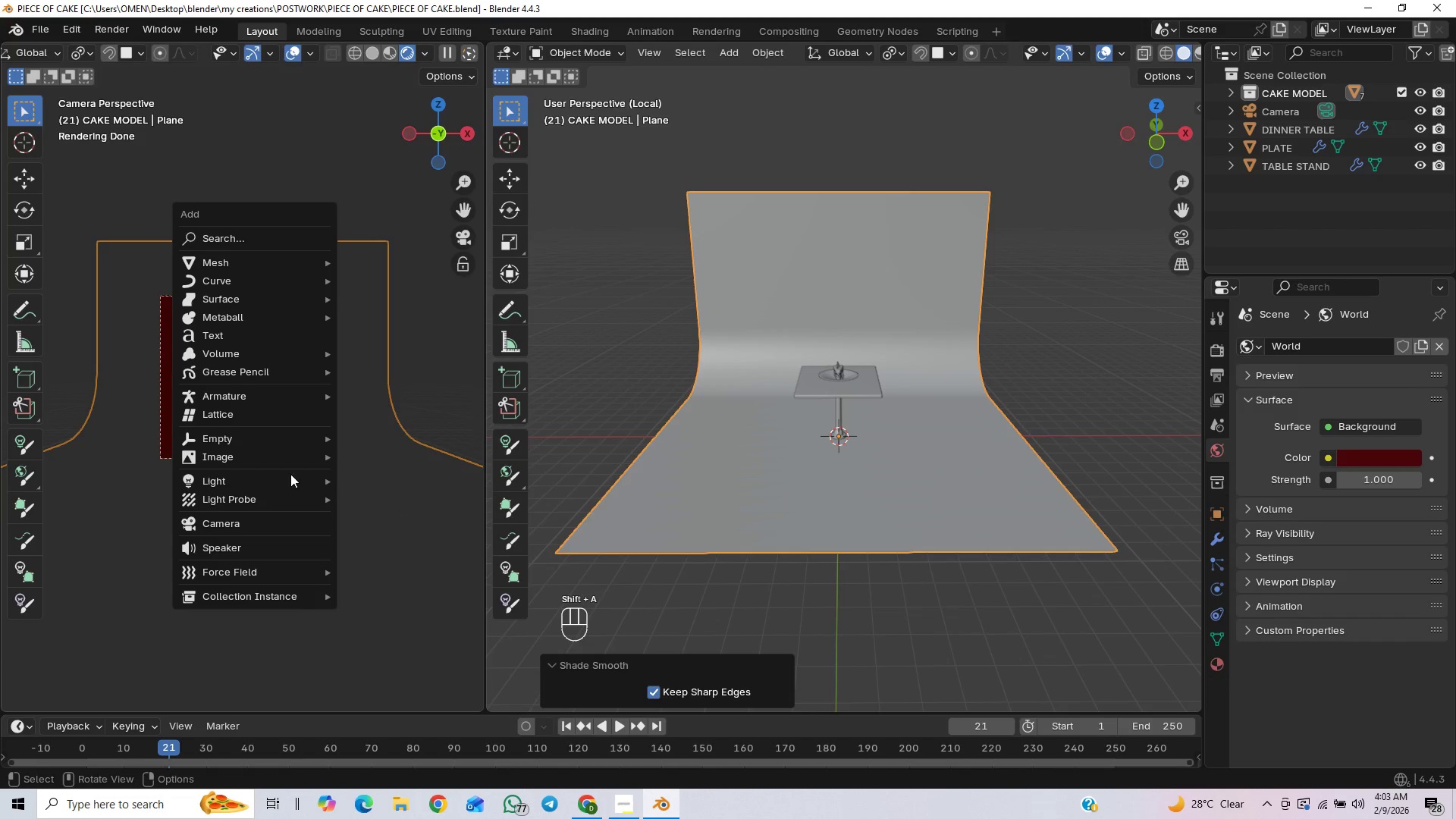 
mouse_move([286, 430])
 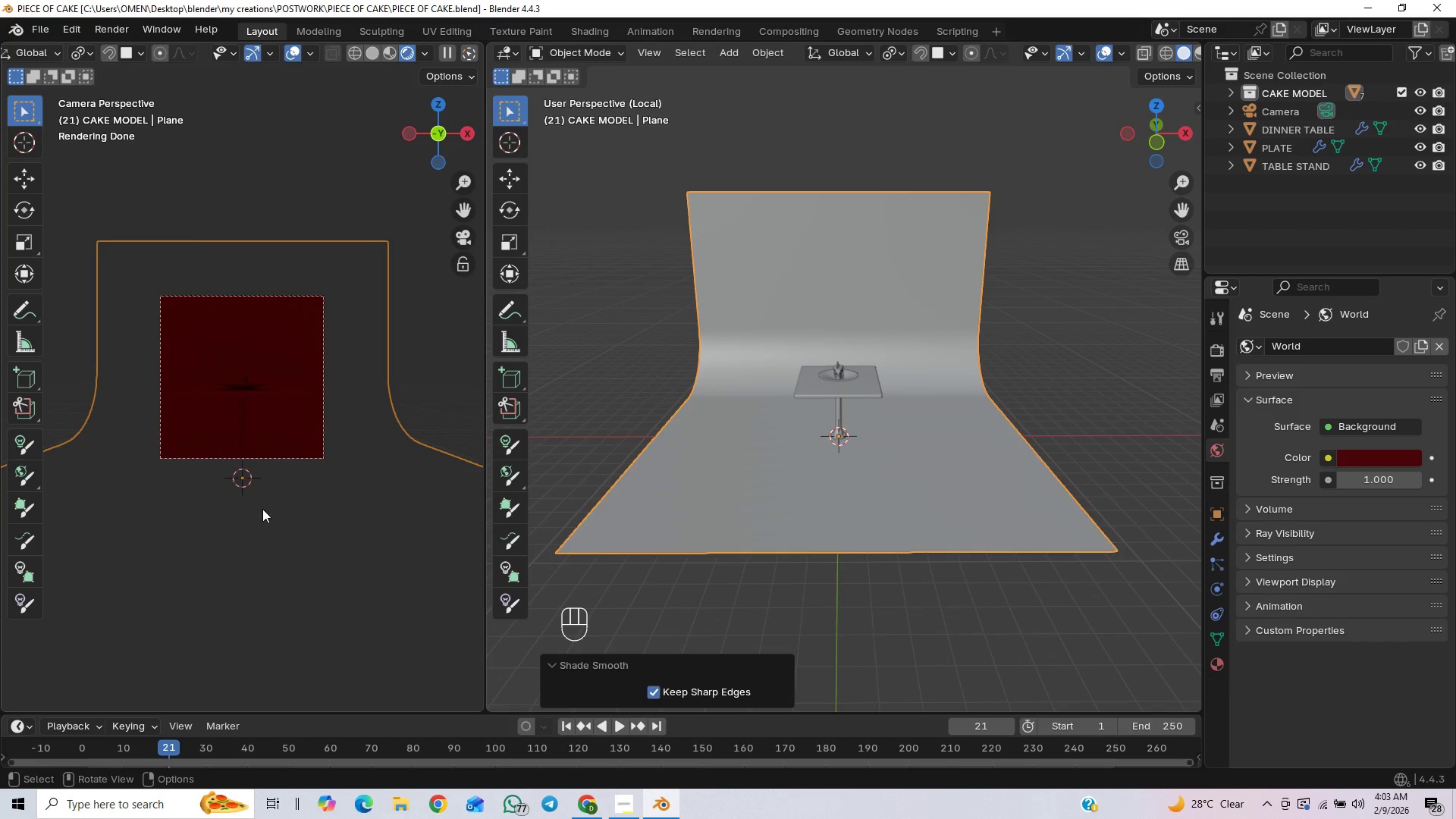 
key(Shift+A)
 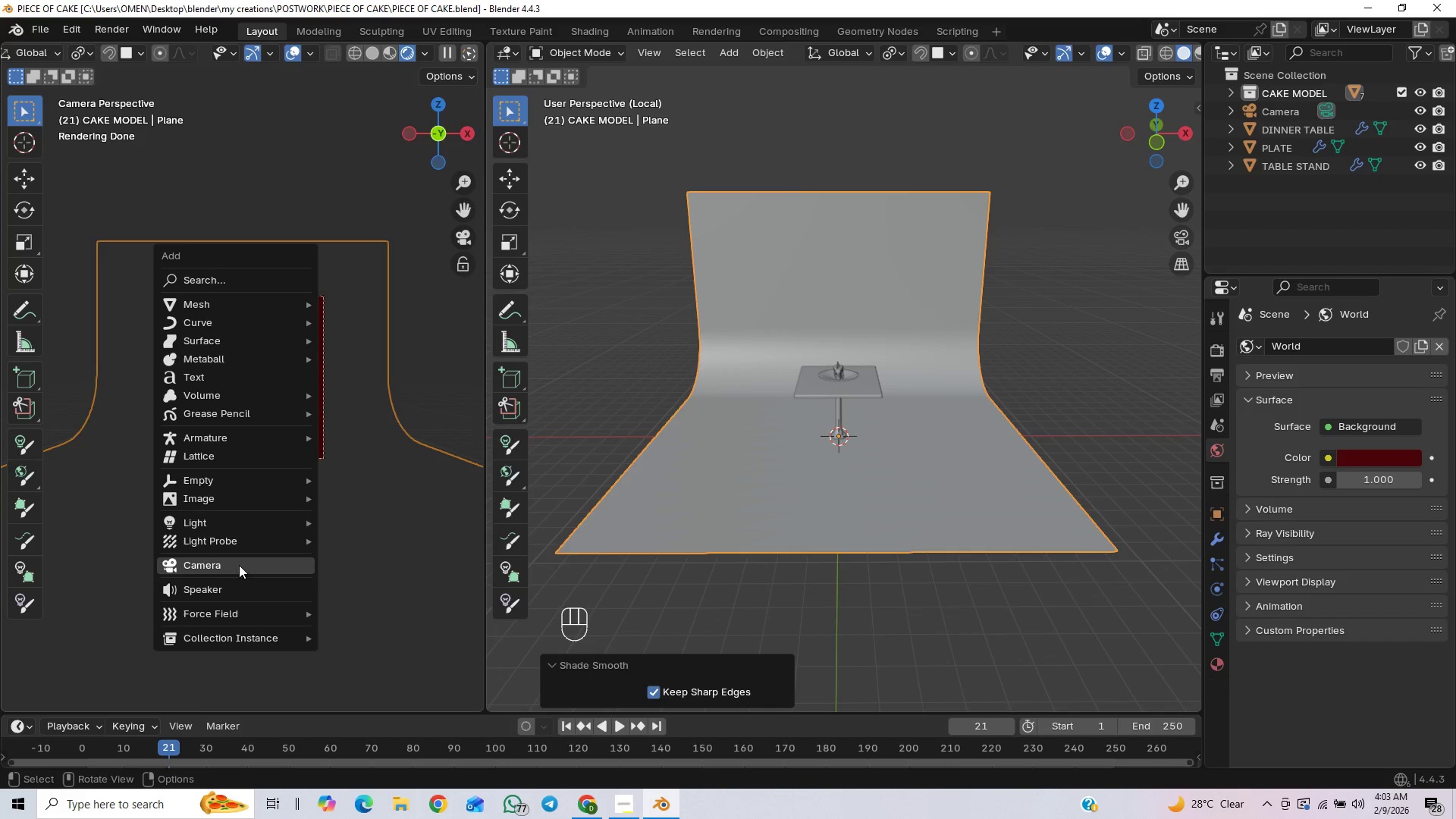 
wait(7.52)
 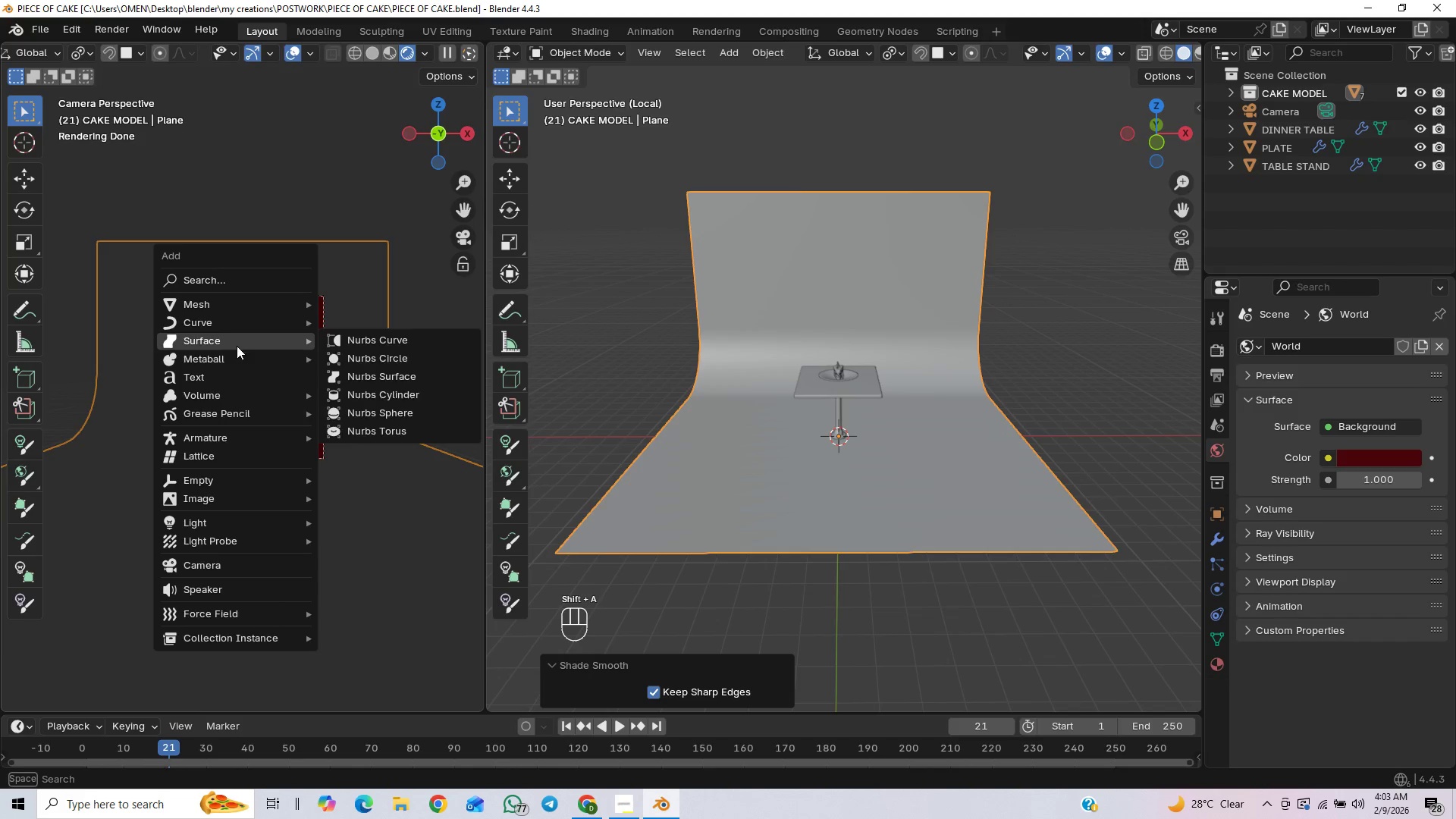 
left_click([354, 581])
 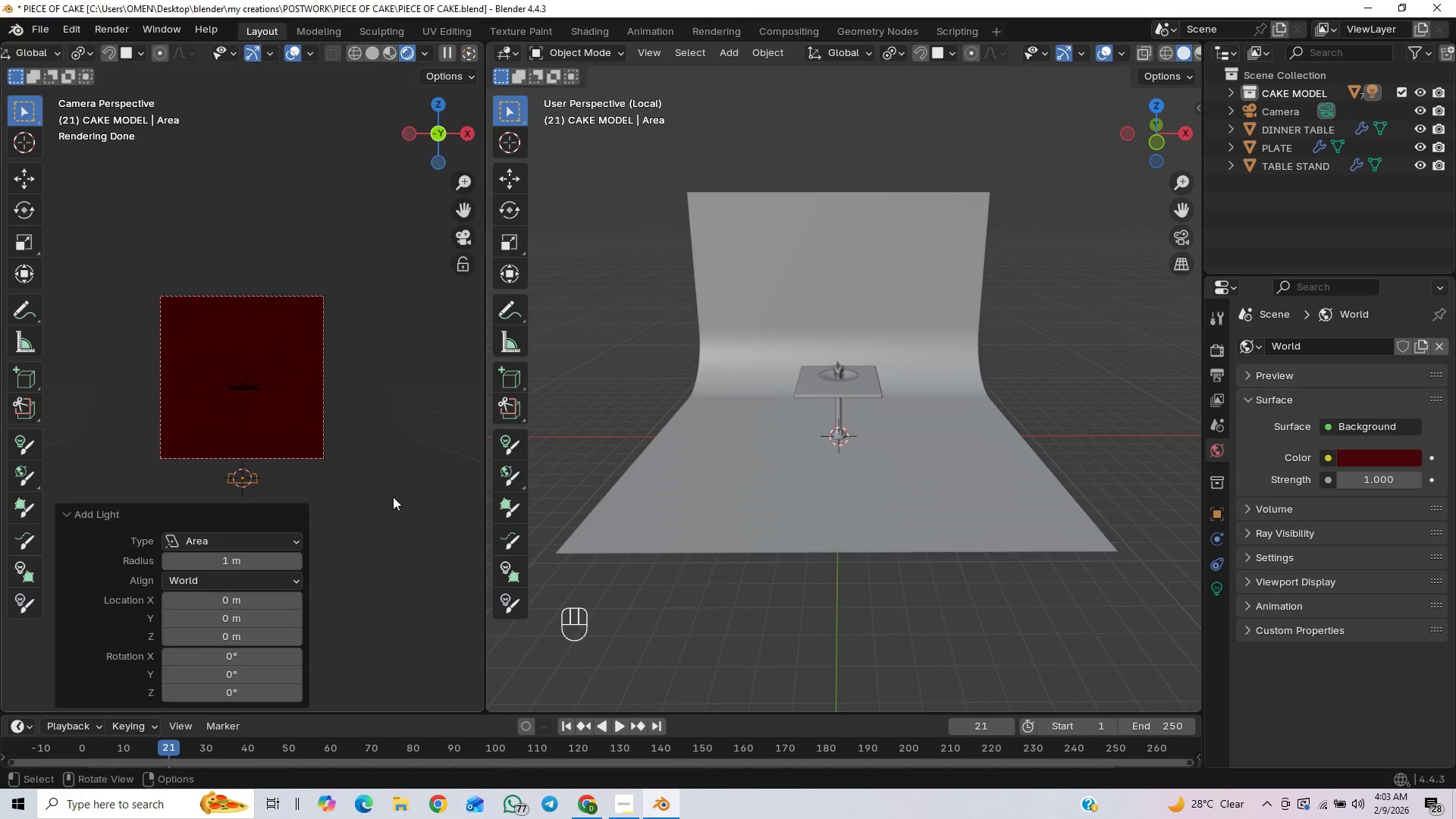 
type(gz)
 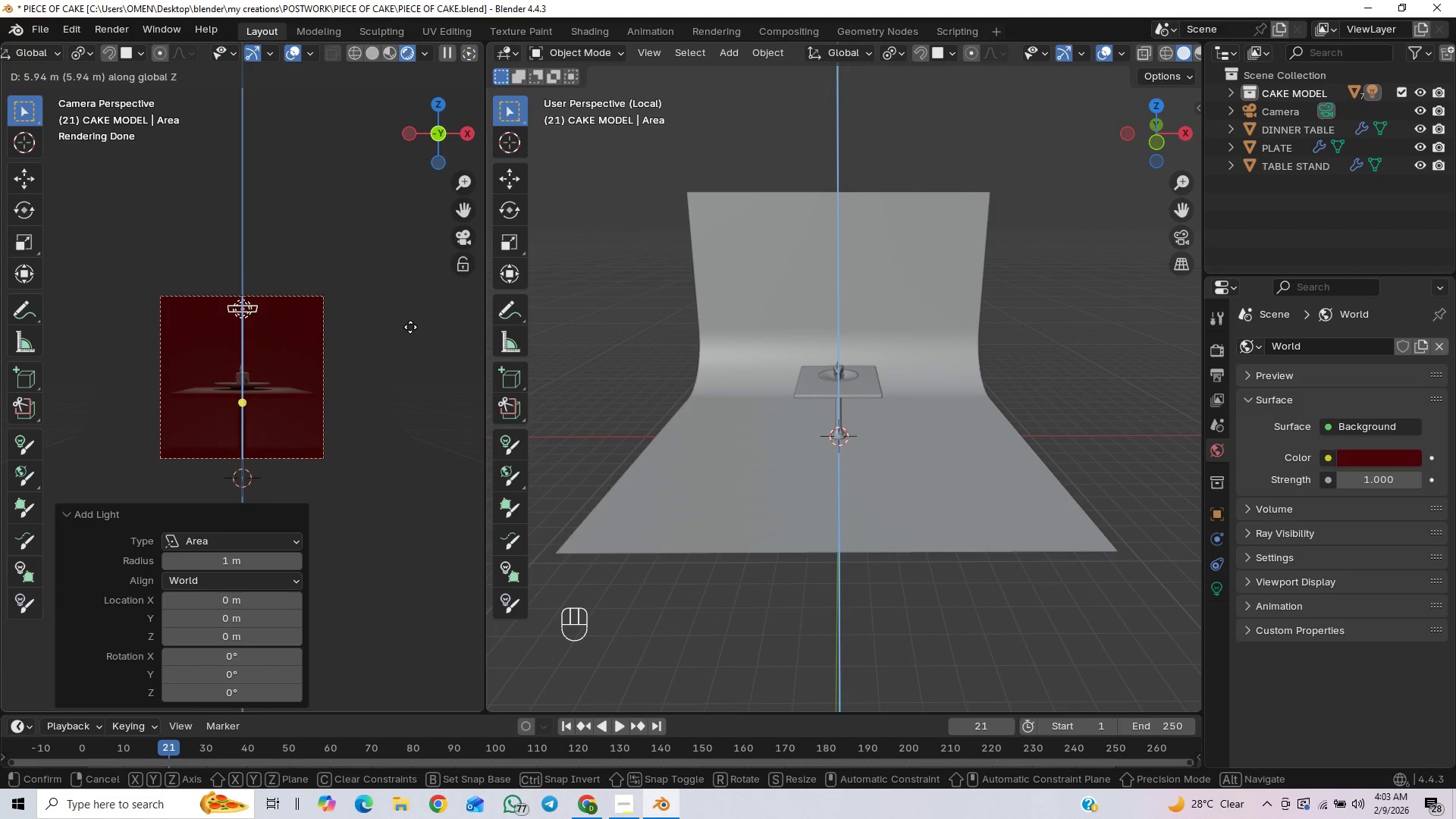 
left_click([410, 327])
 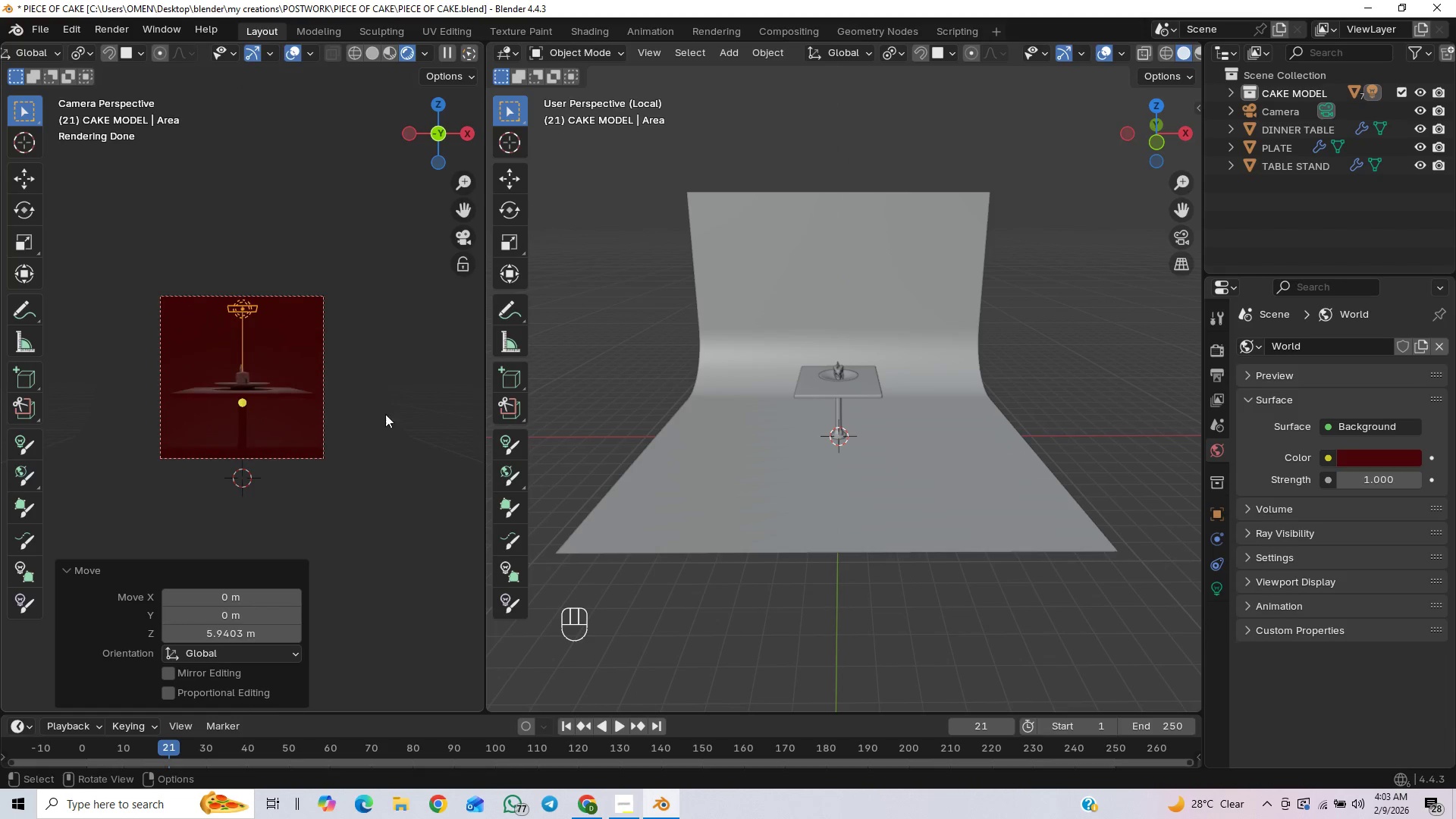 
scroll: coordinate [386, 441], scroll_direction: up, amount: 6.0
 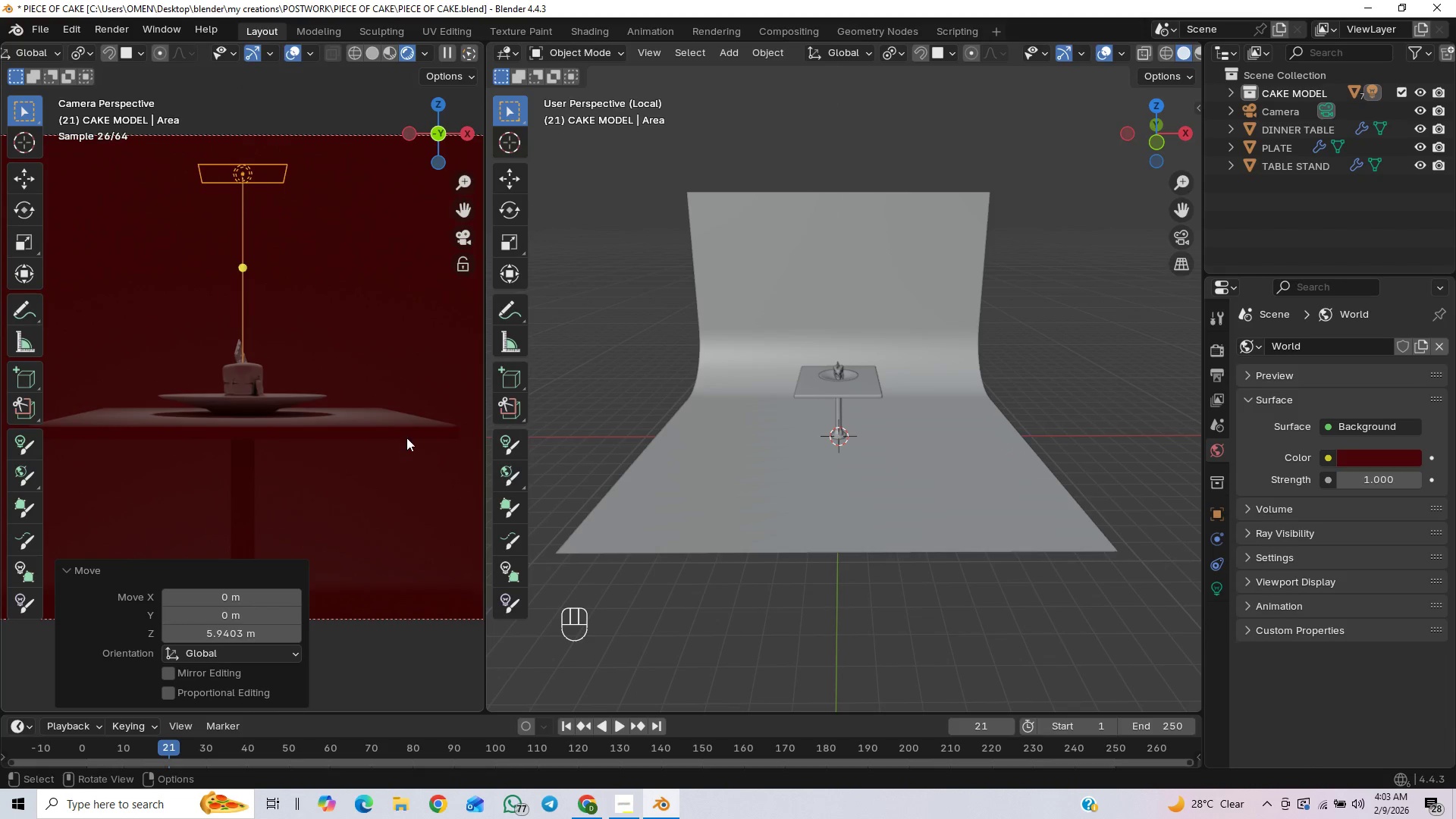 
scroll: coordinate [398, 379], scroll_direction: down, amount: 2.0
 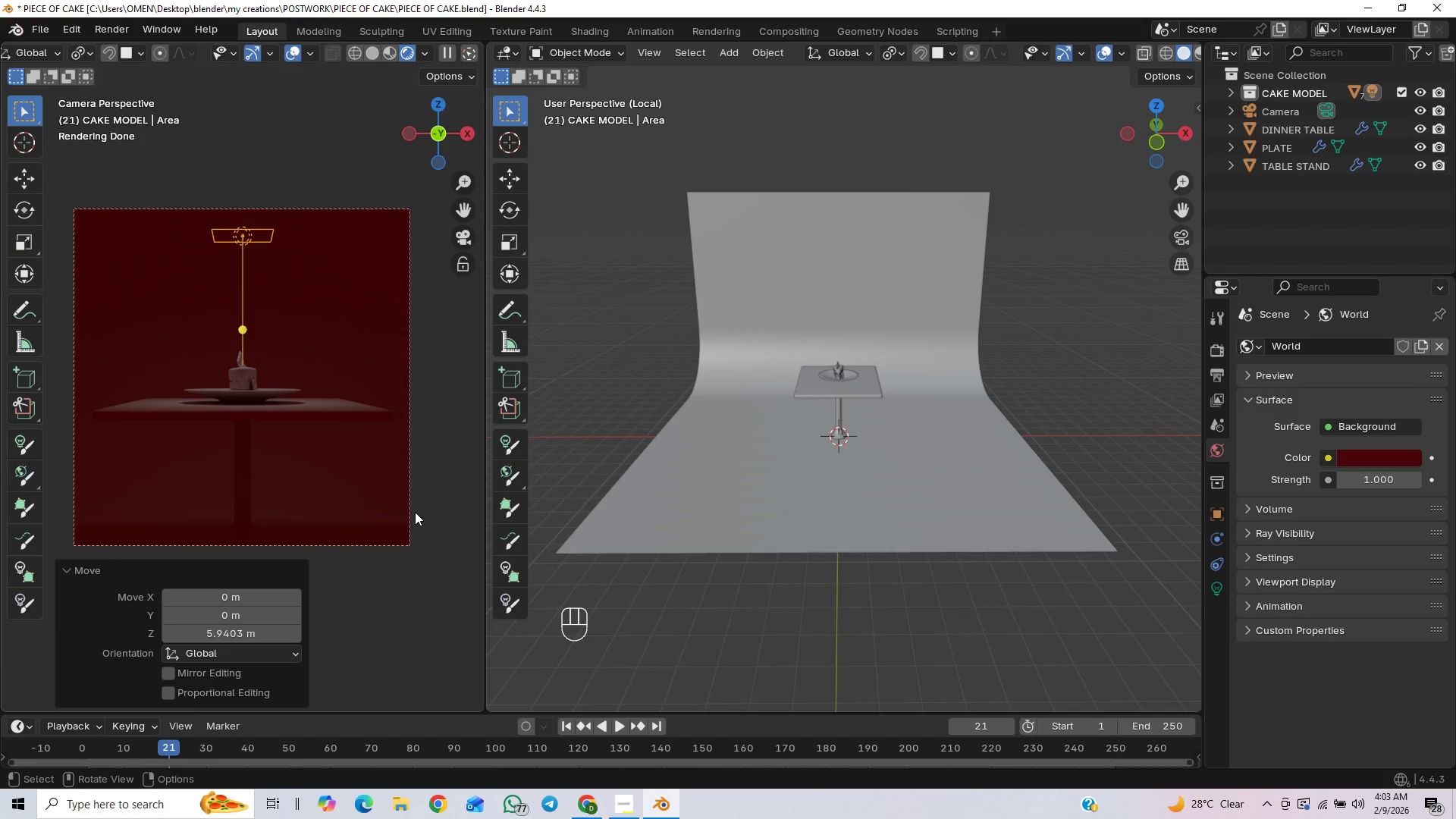 
wait(5.78)
 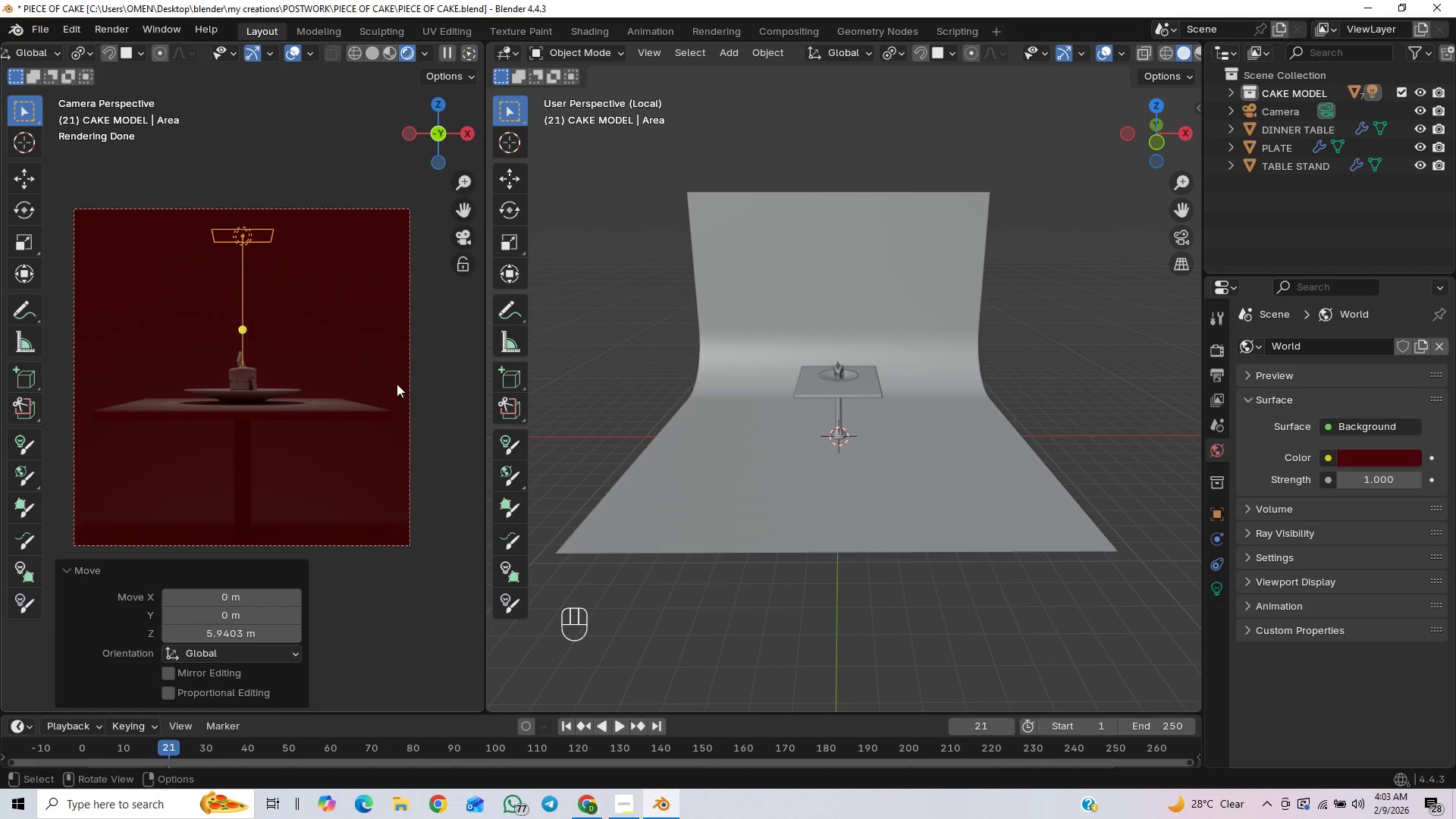 
left_click([408, 523])
 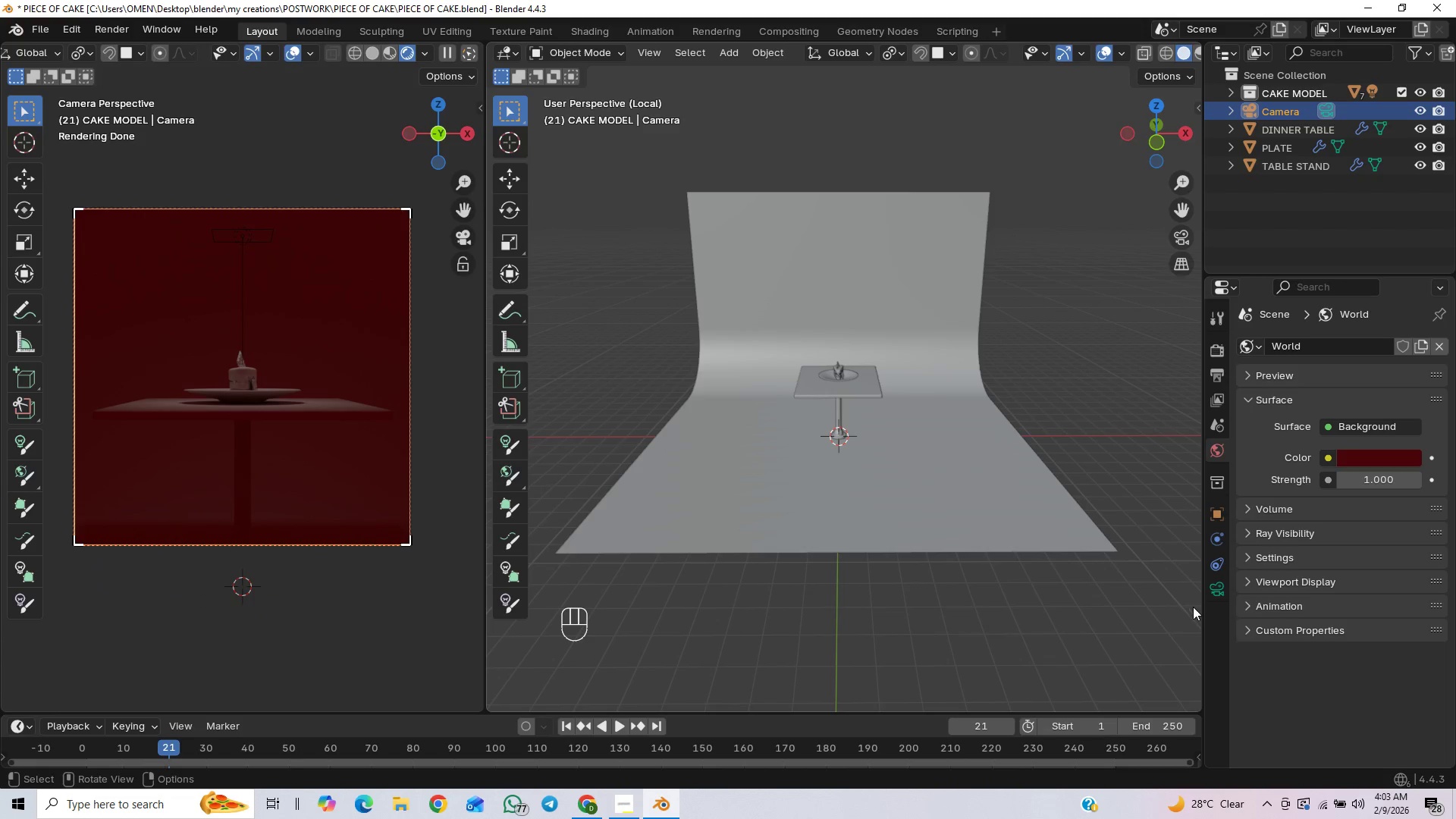 
left_click([1217, 593])
 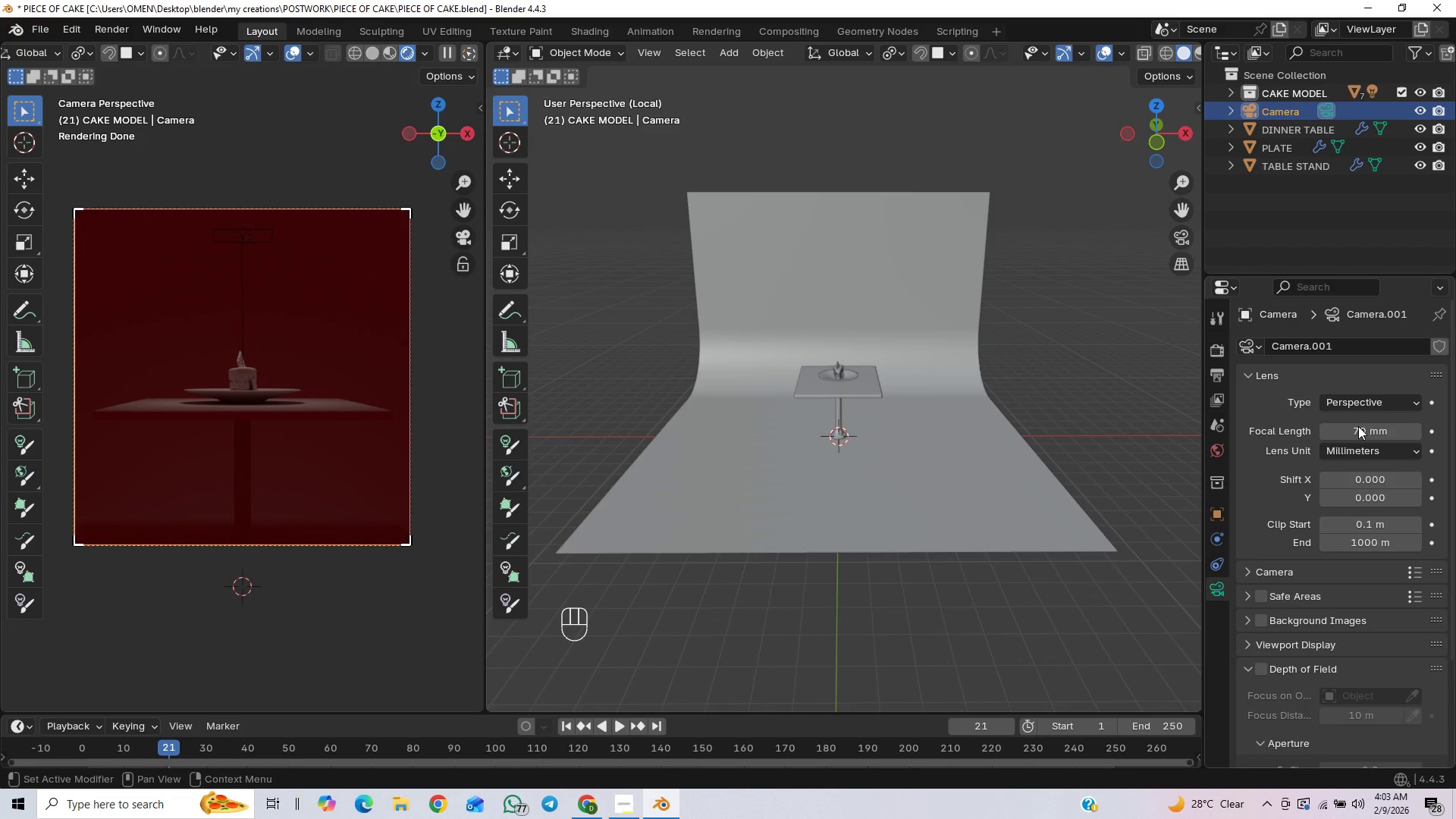 
left_click_drag(start_coordinate=[1362, 438], to_coordinate=[240, 428])
 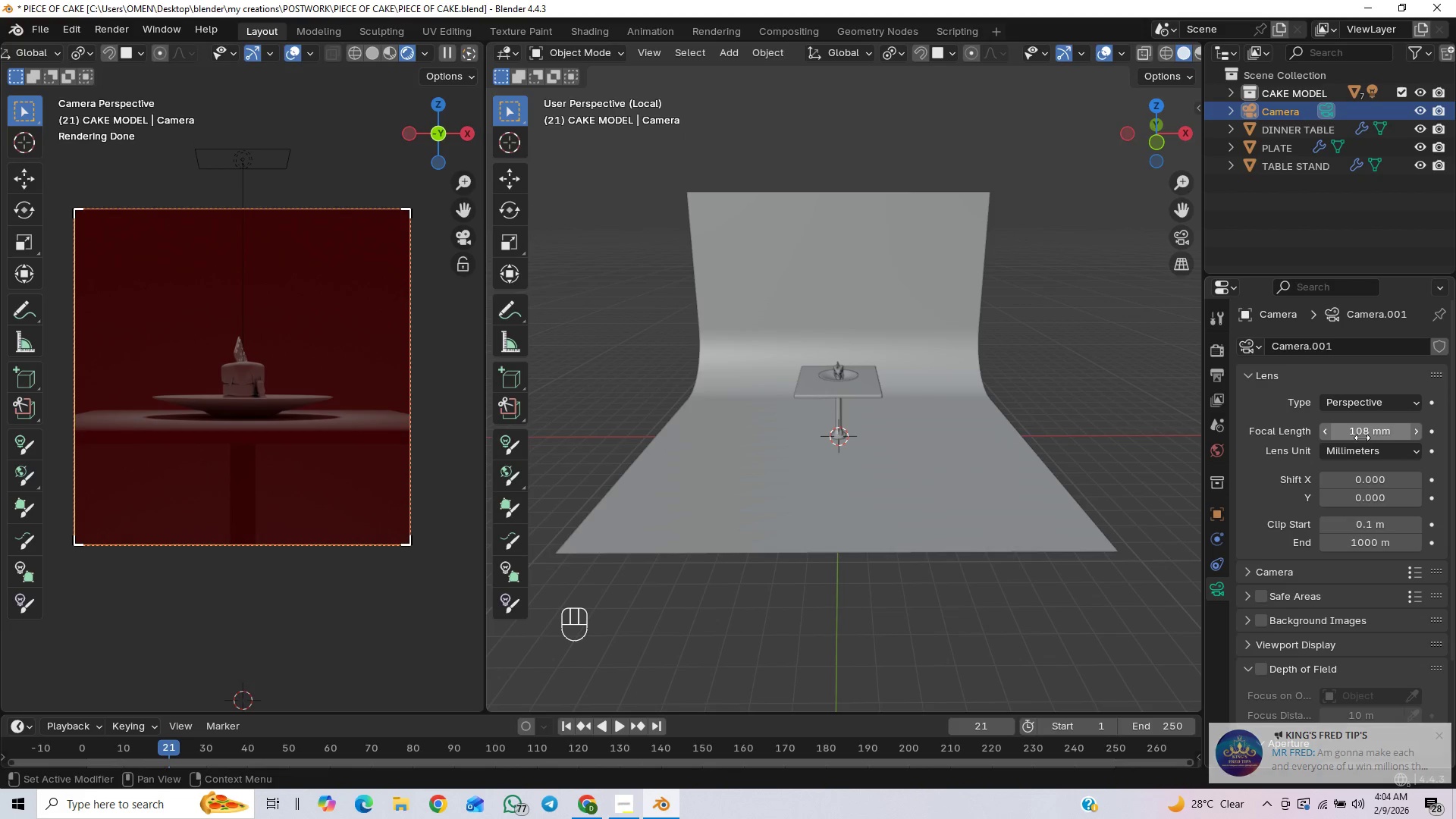 
left_click([1362, 438])
 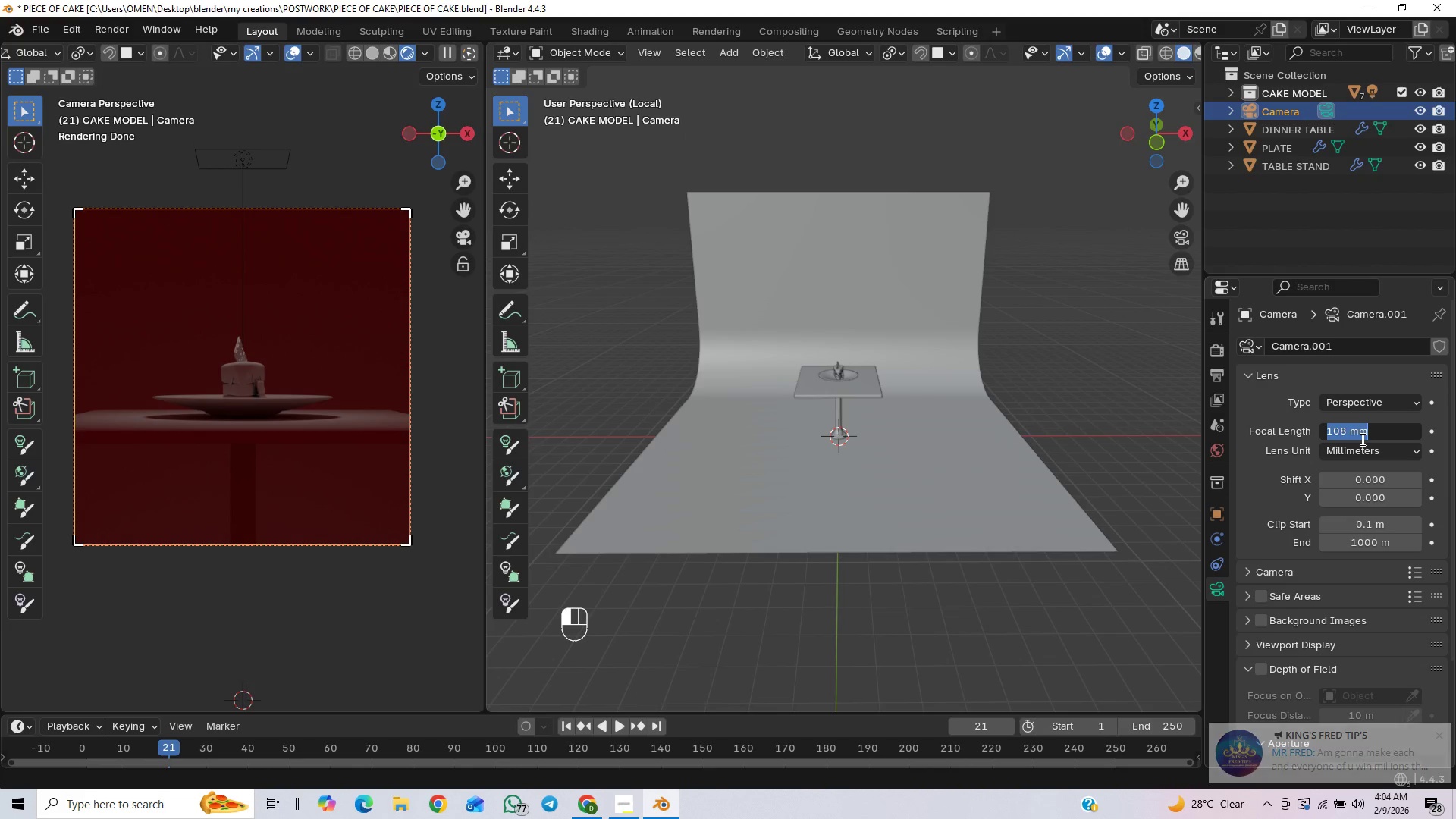 
type(110)
 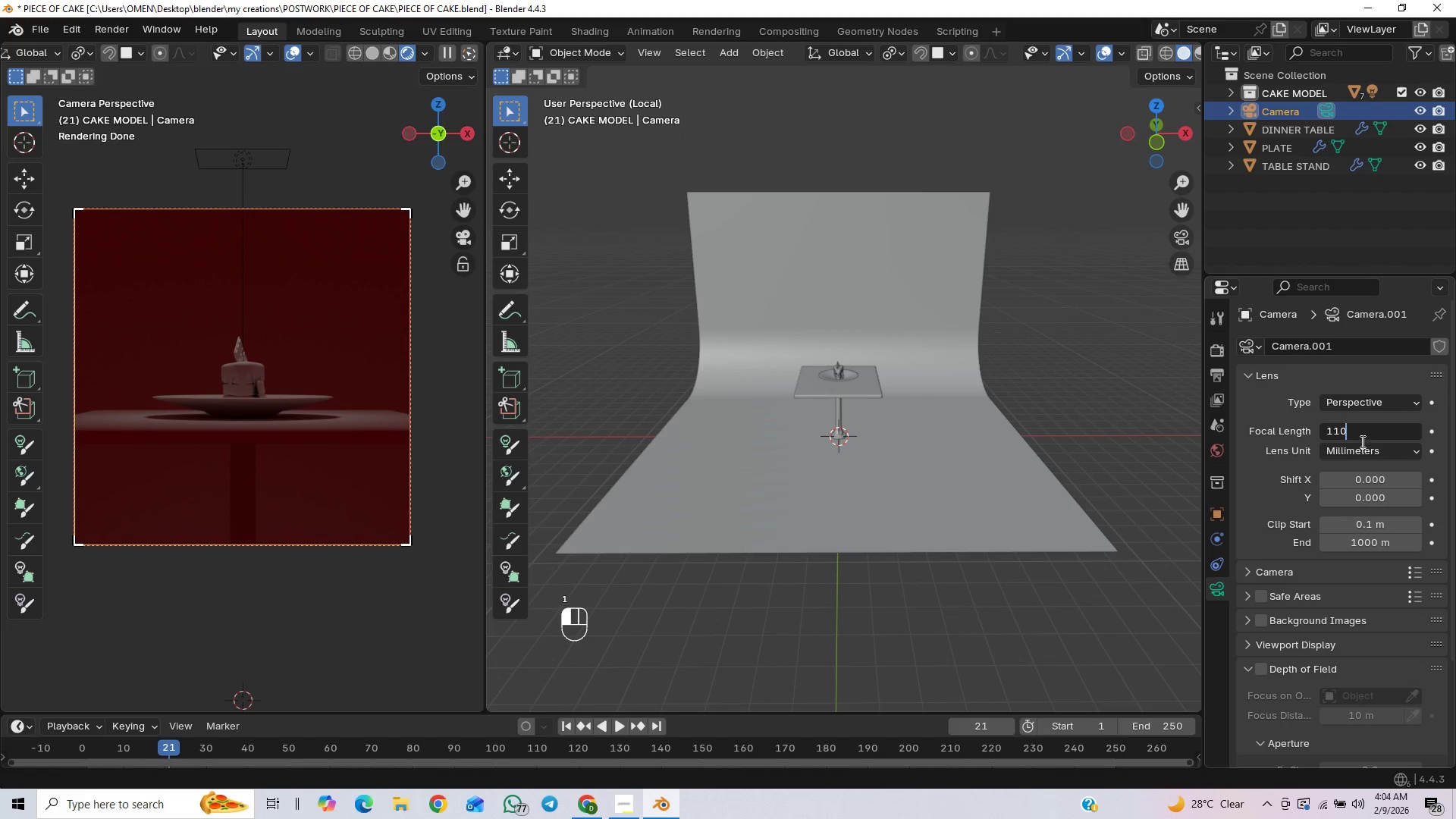 
key(Enter)
 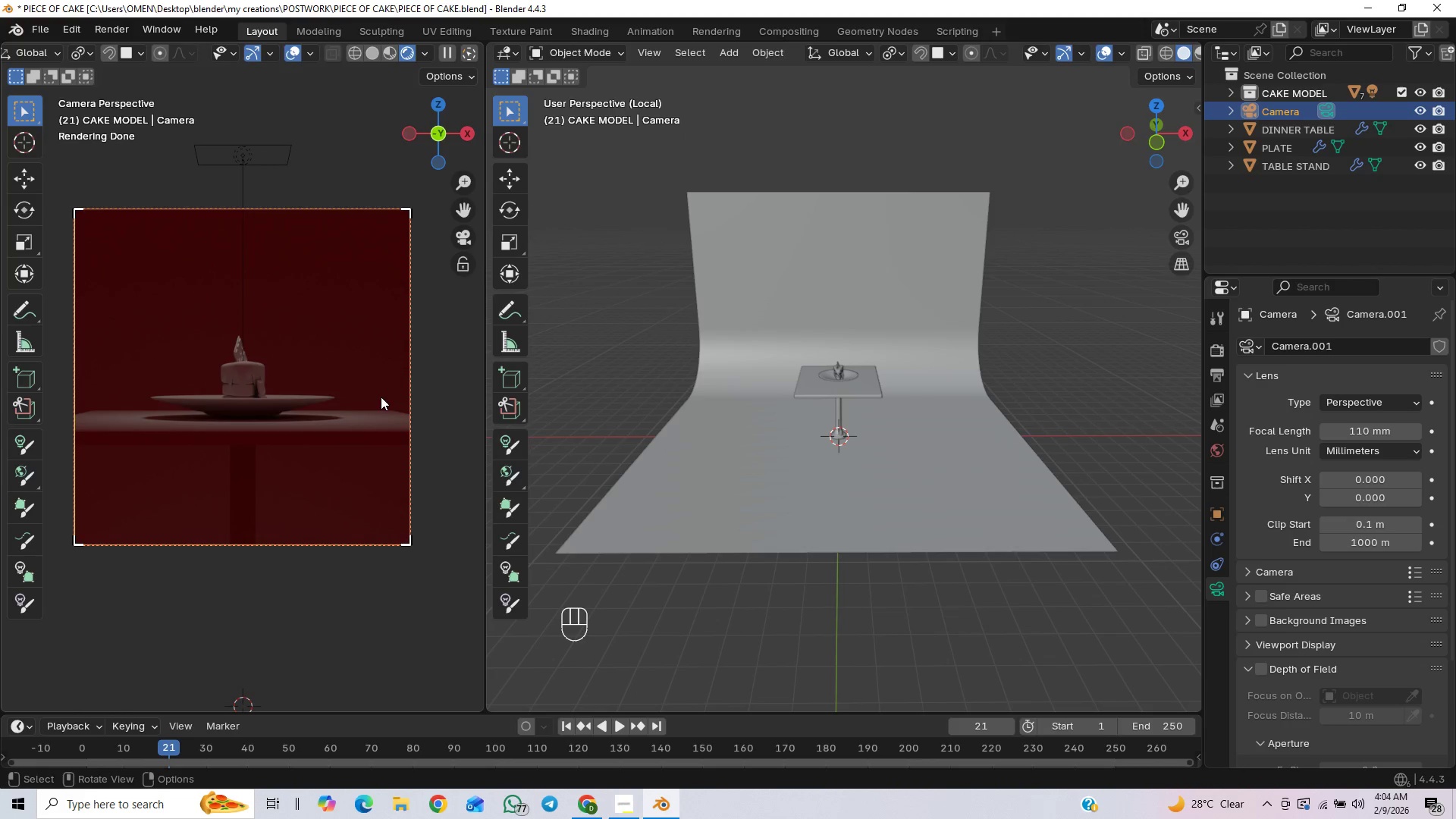 
scroll: coordinate [296, 471], scroll_direction: down, amount: 2.0
 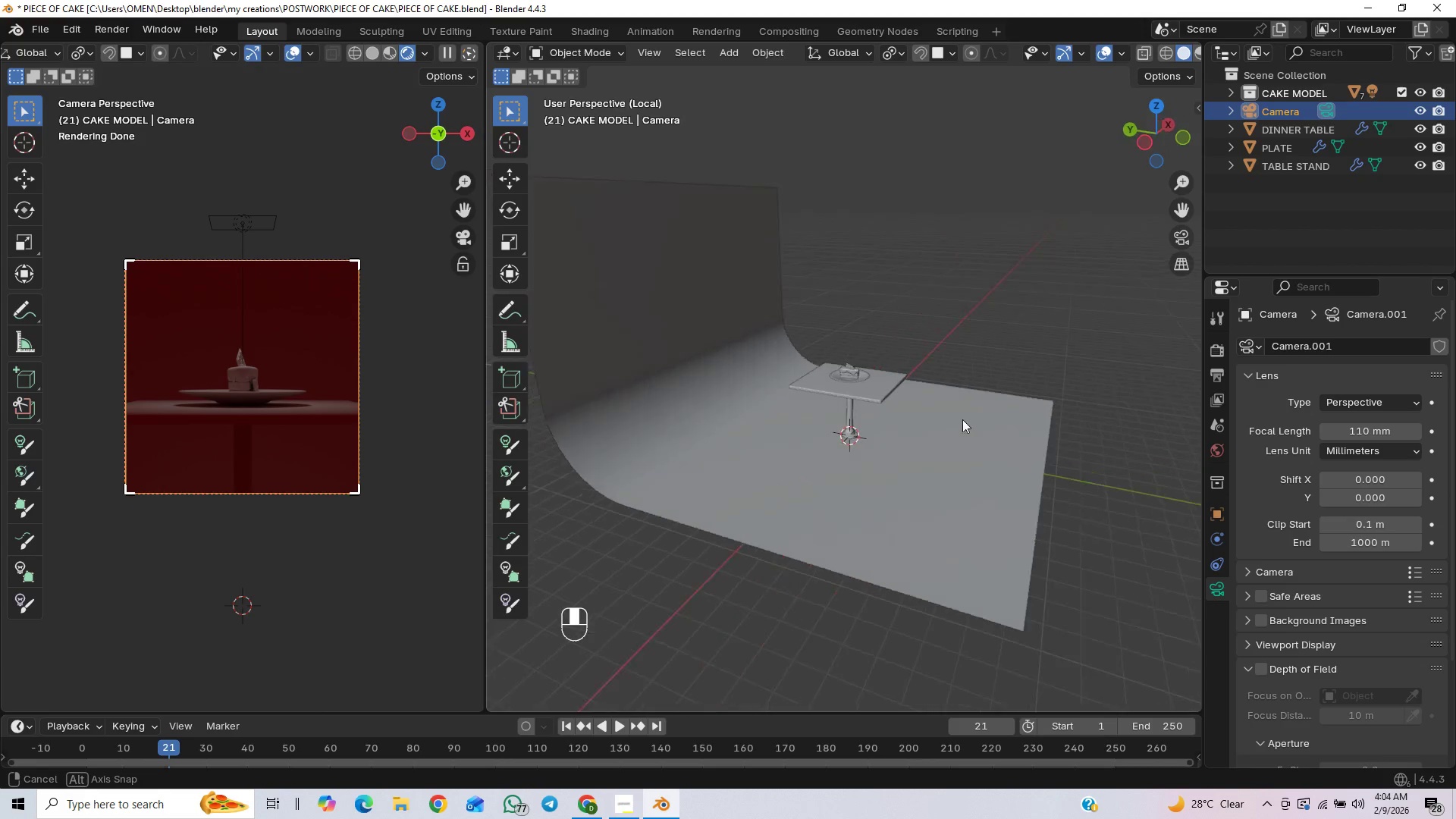 
wait(8.98)
 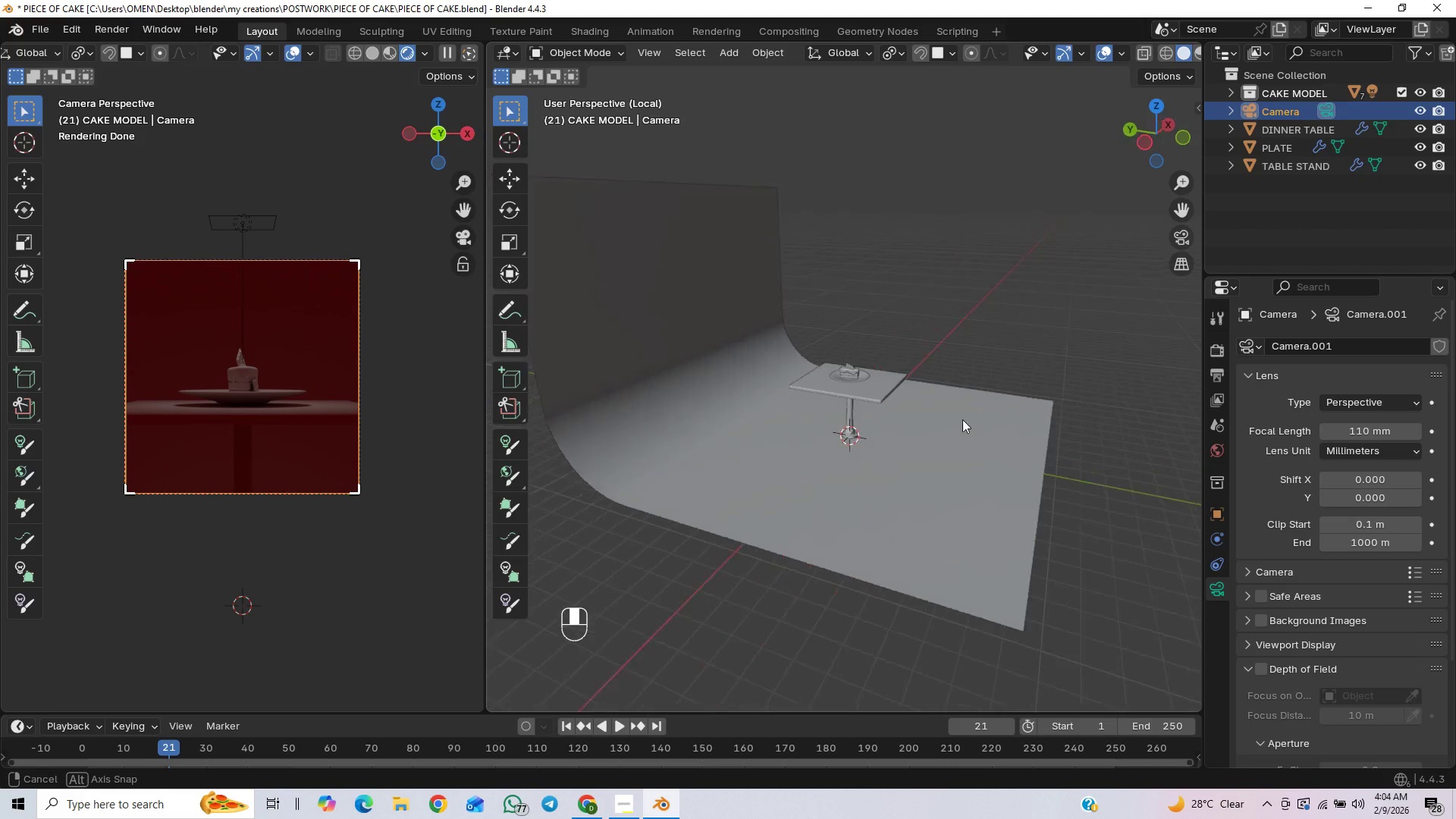 
middle_click([795, 424])
 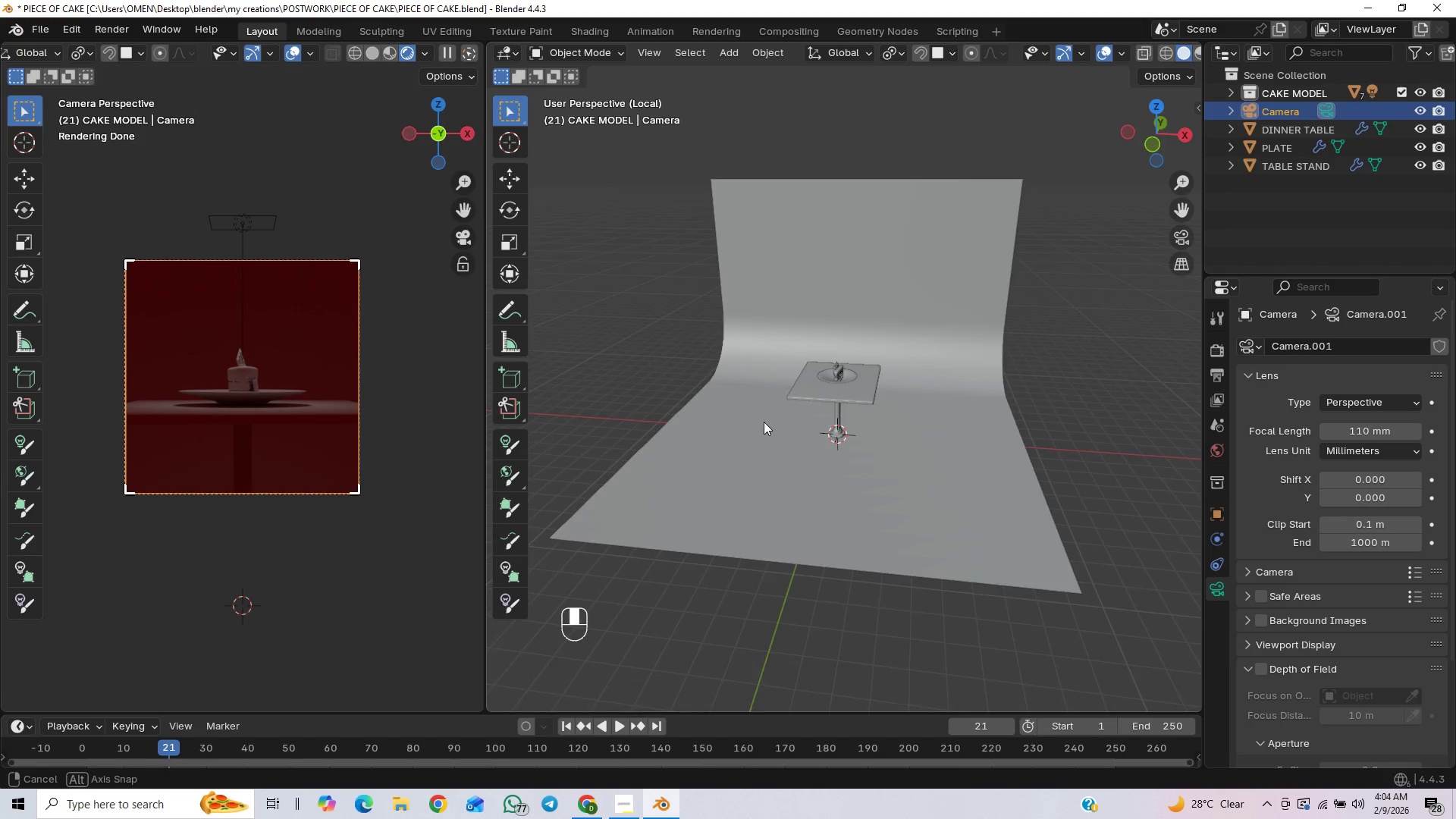 
wait(11.41)
 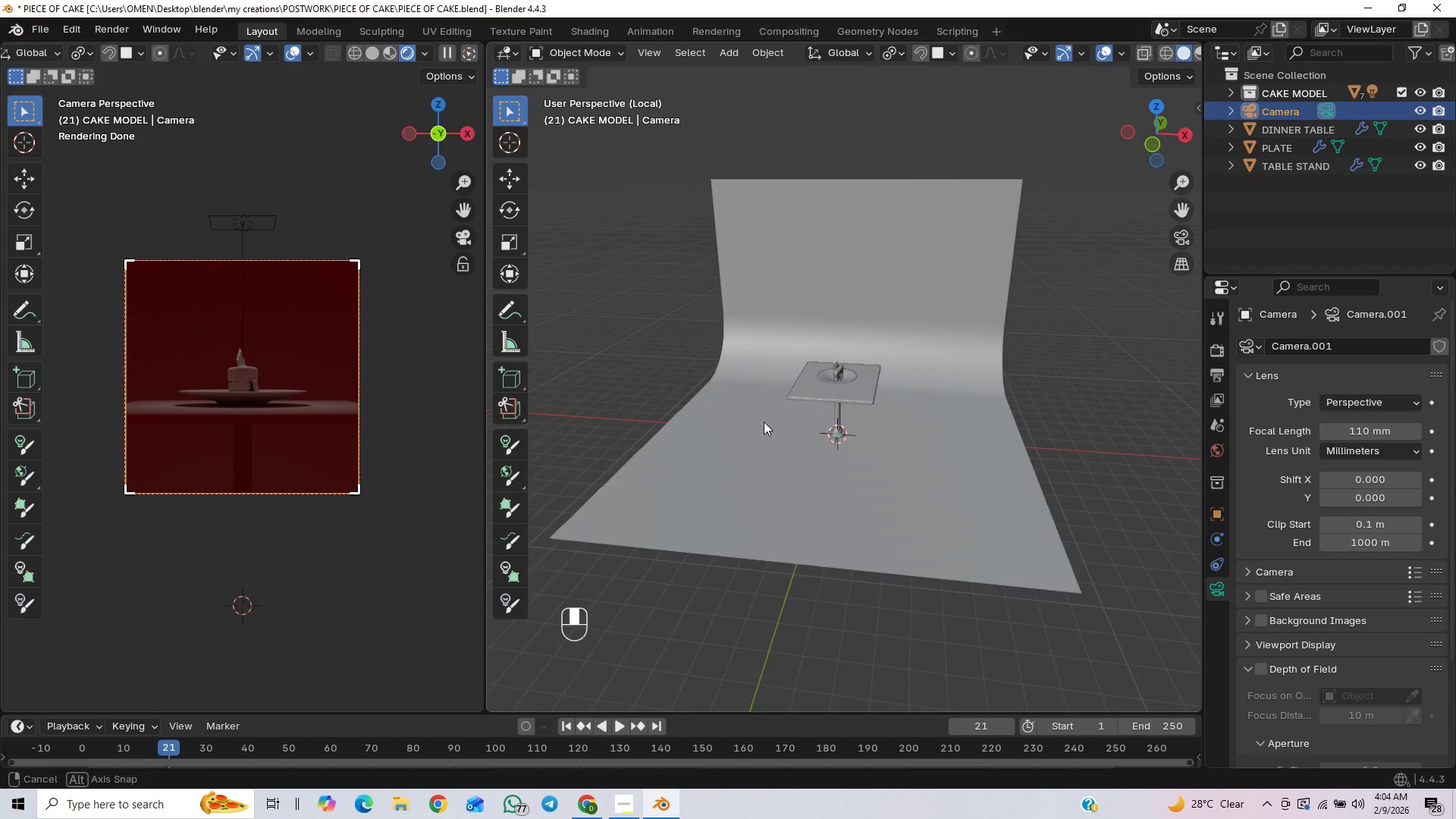 
left_click([372, 57])
 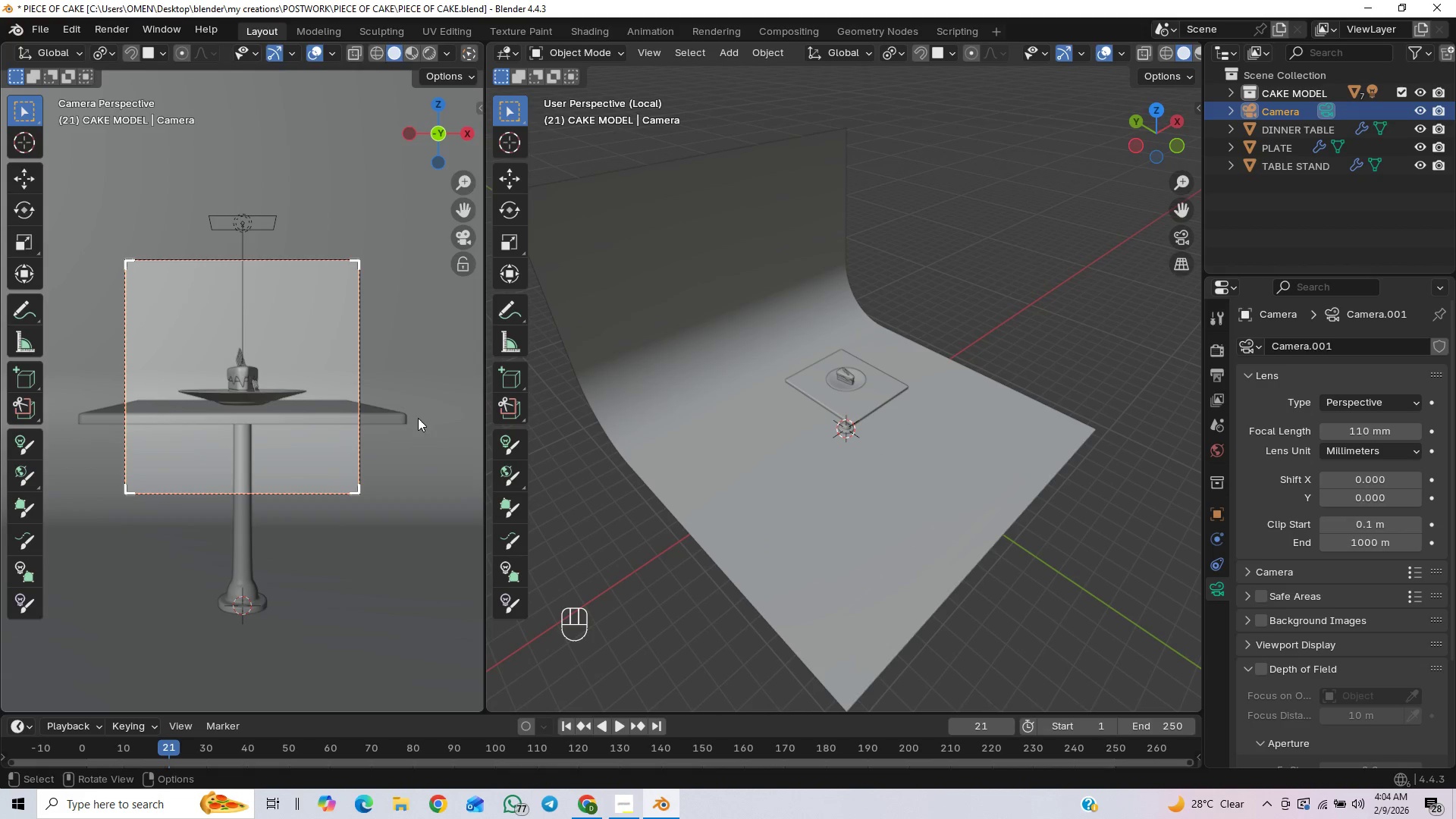 
scroll: coordinate [426, 425], scroll_direction: down, amount: 5.0
 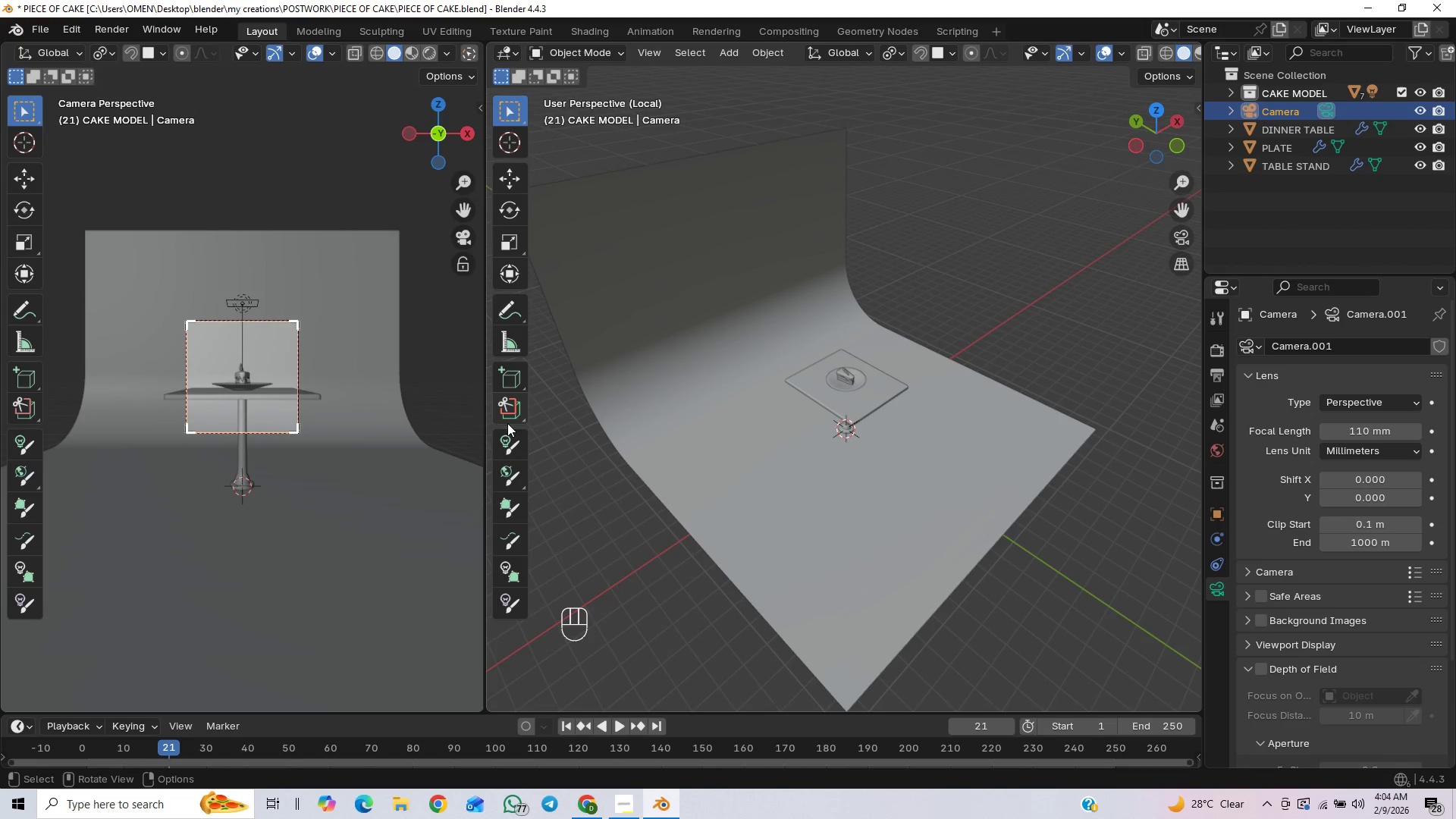 
left_click([1176, 238])
 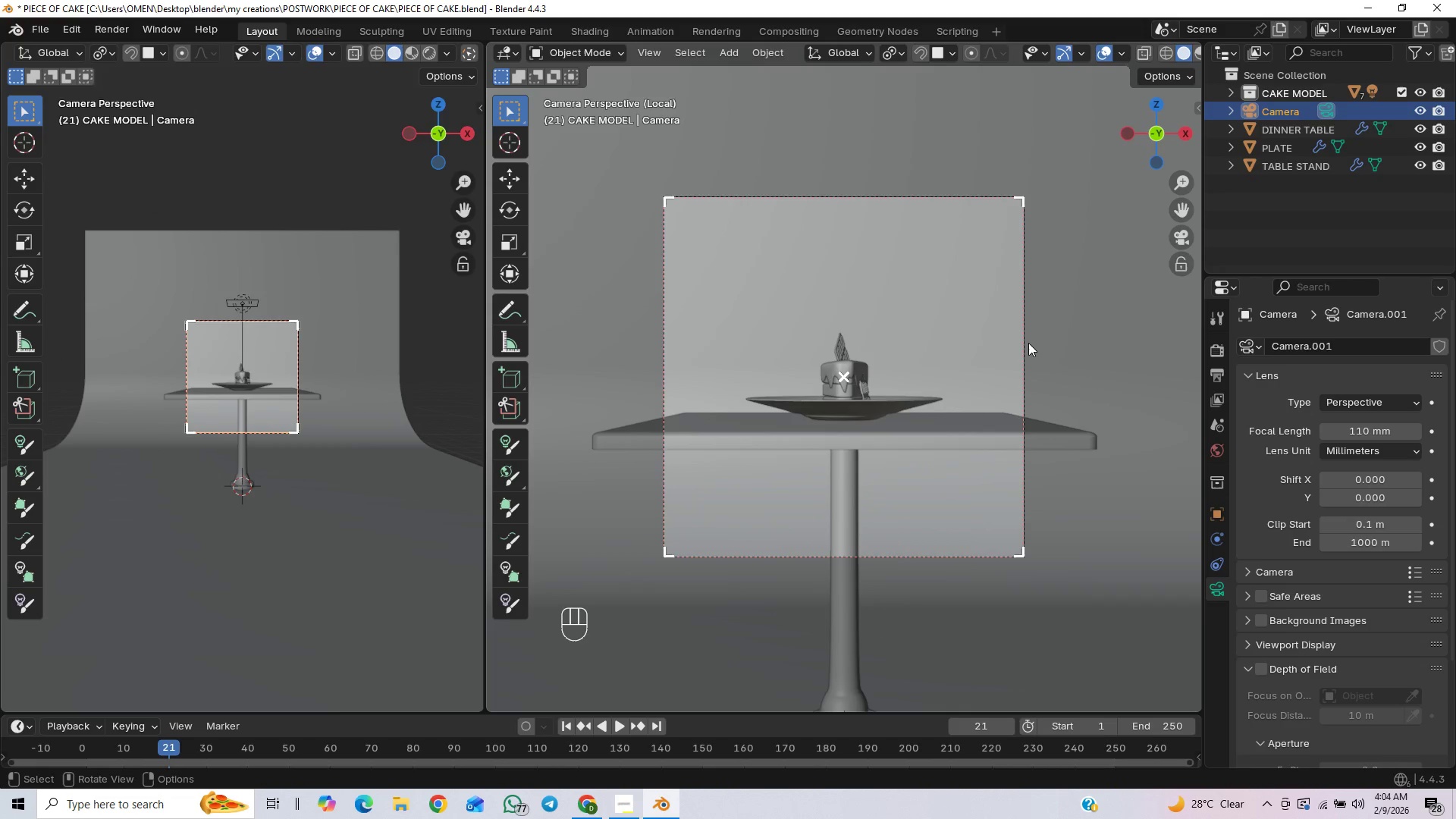 
scroll: coordinate [1037, 345], scroll_direction: down, amount: 6.0
 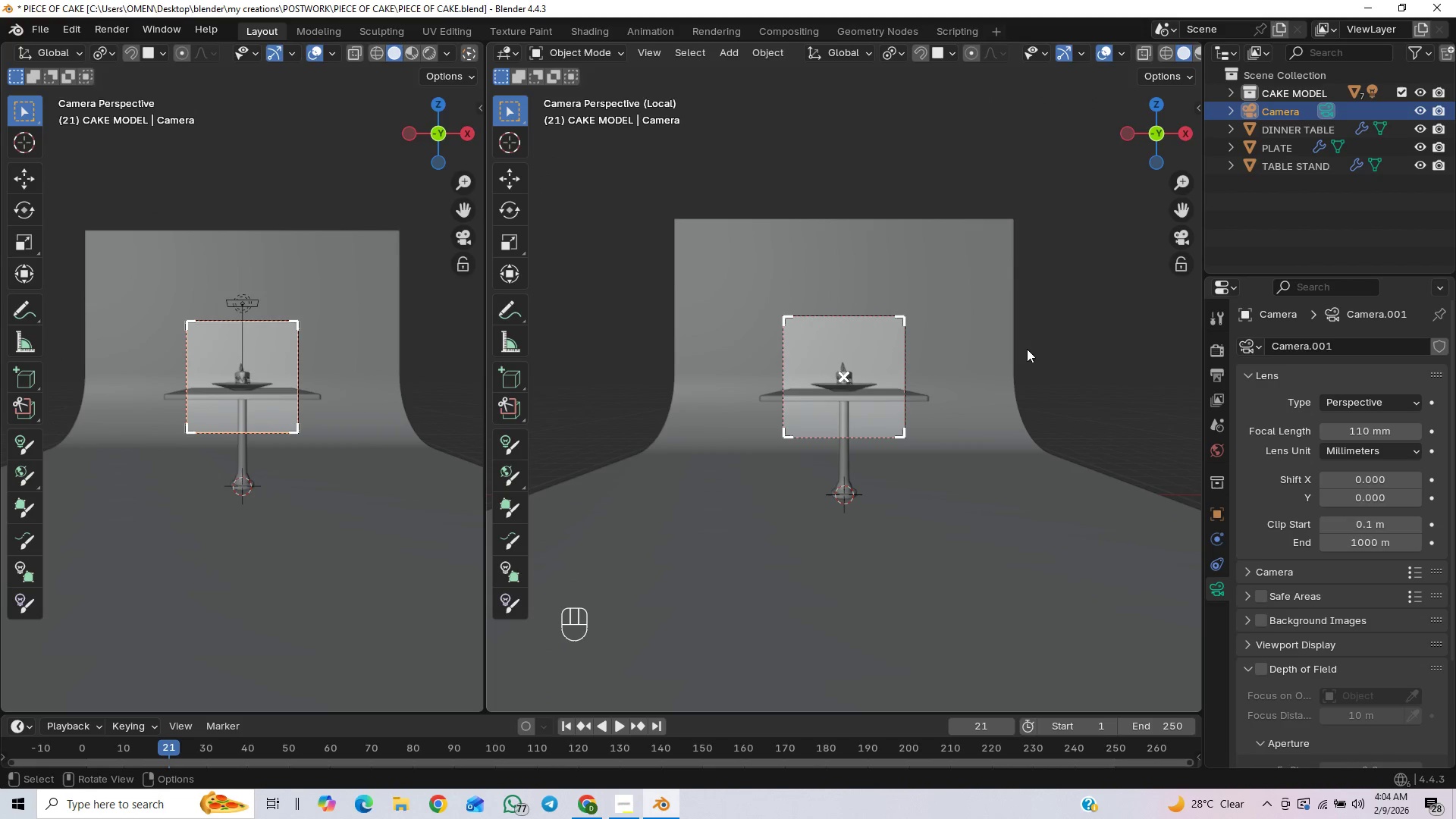 
scroll: coordinate [1031, 347], scroll_direction: up, amount: 3.0
 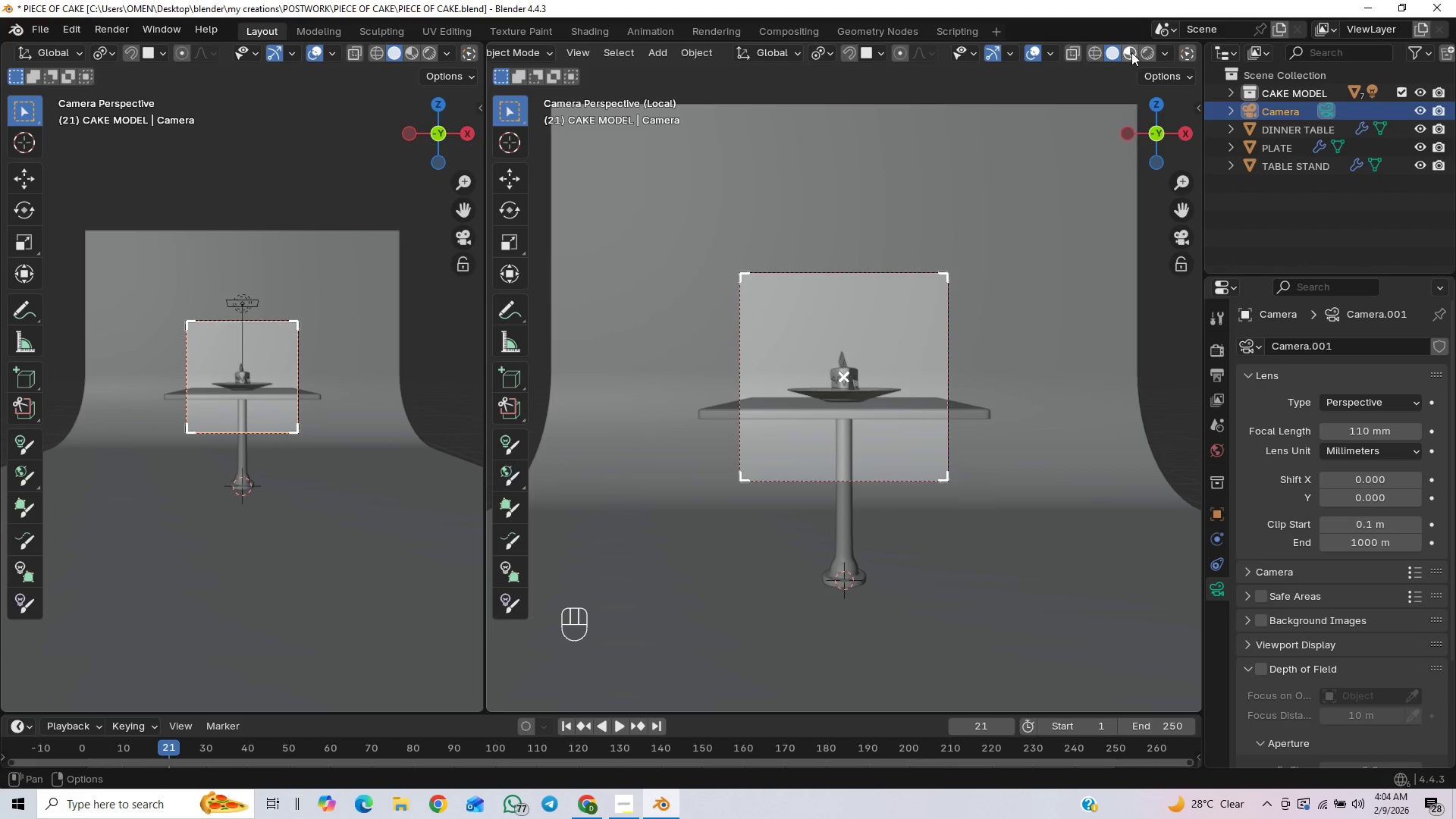 
left_click([1131, 52])
 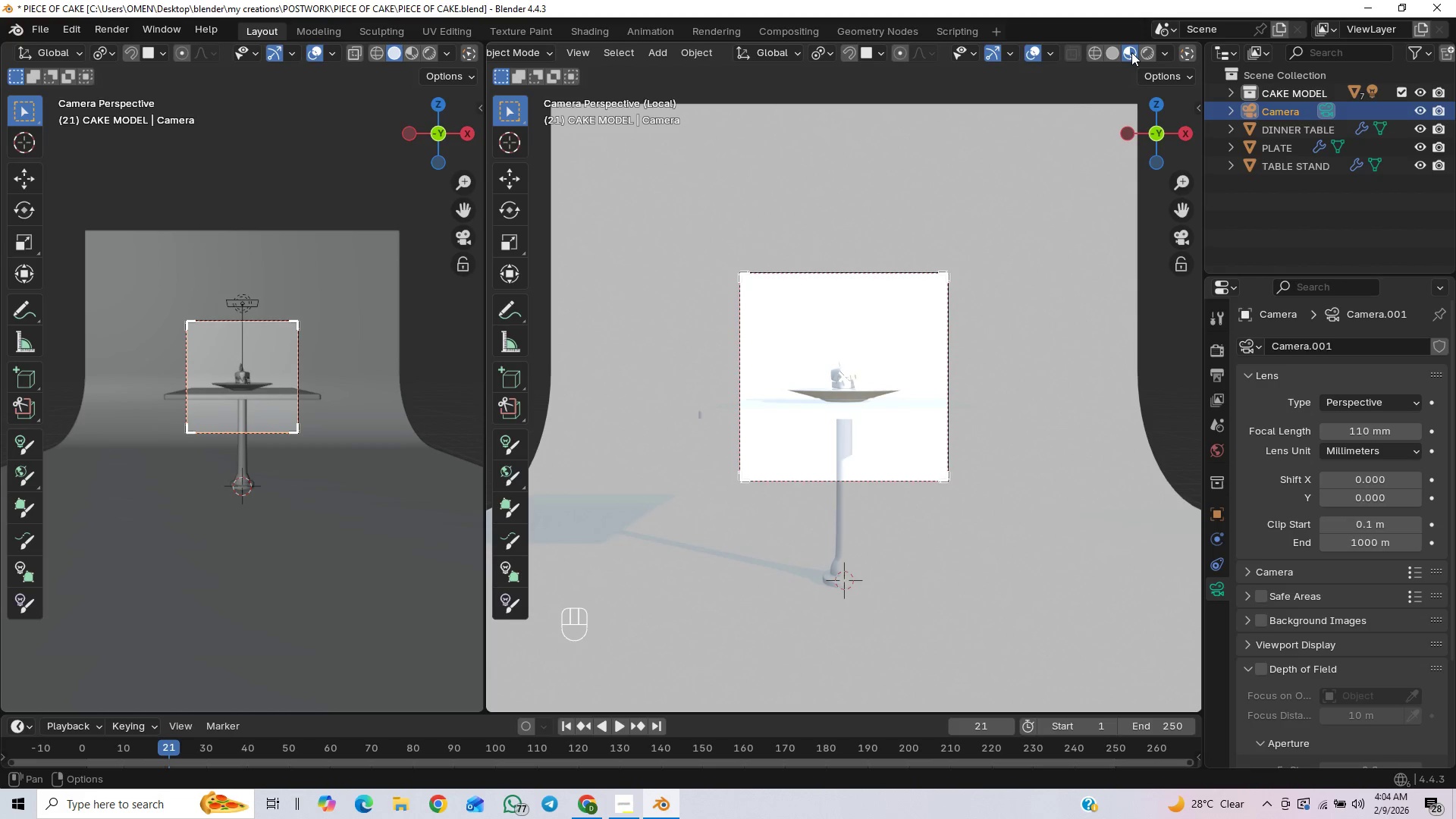 
left_click([1146, 57])
 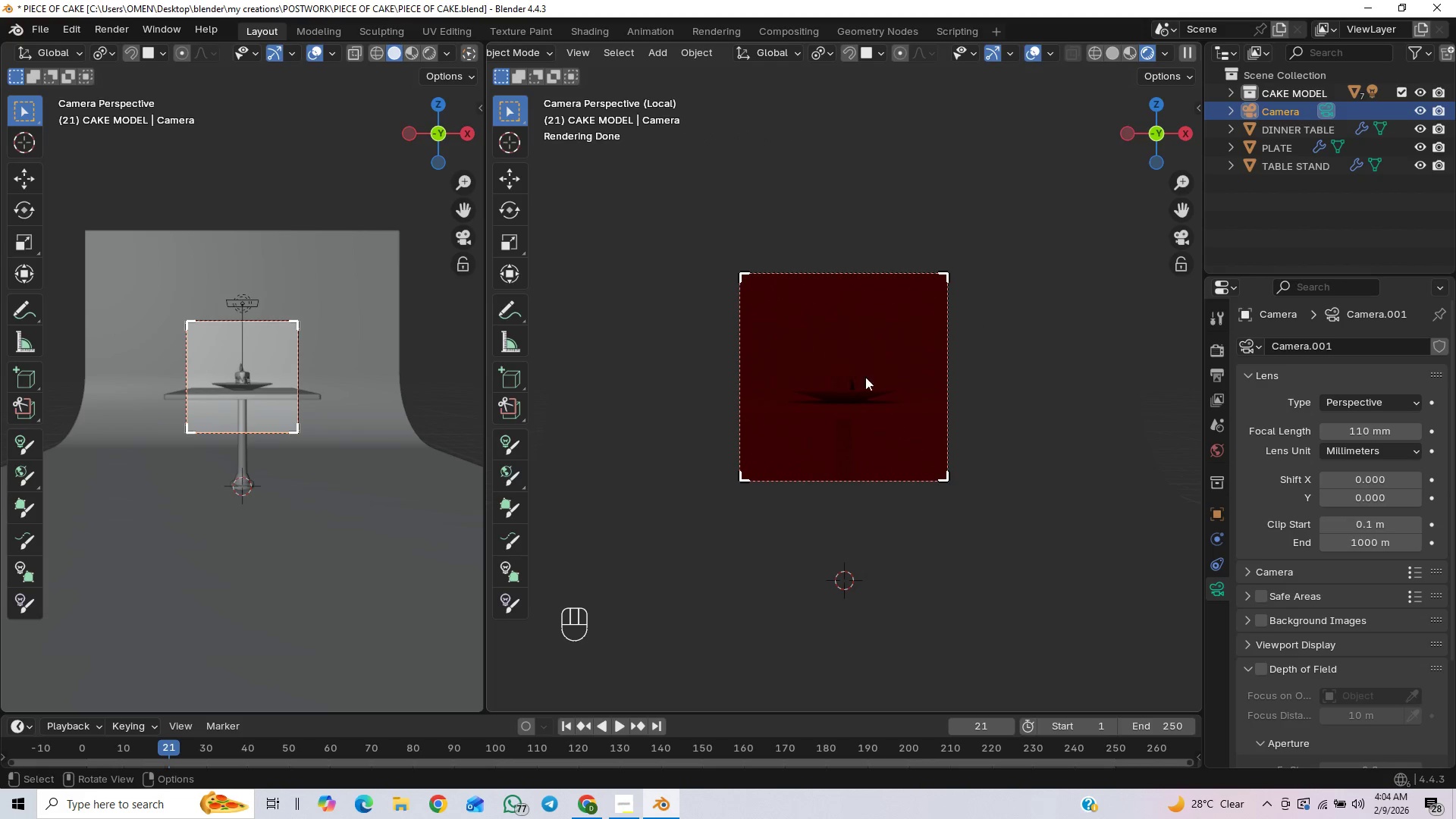 
scroll: coordinate [860, 398], scroll_direction: up, amount: 5.0
 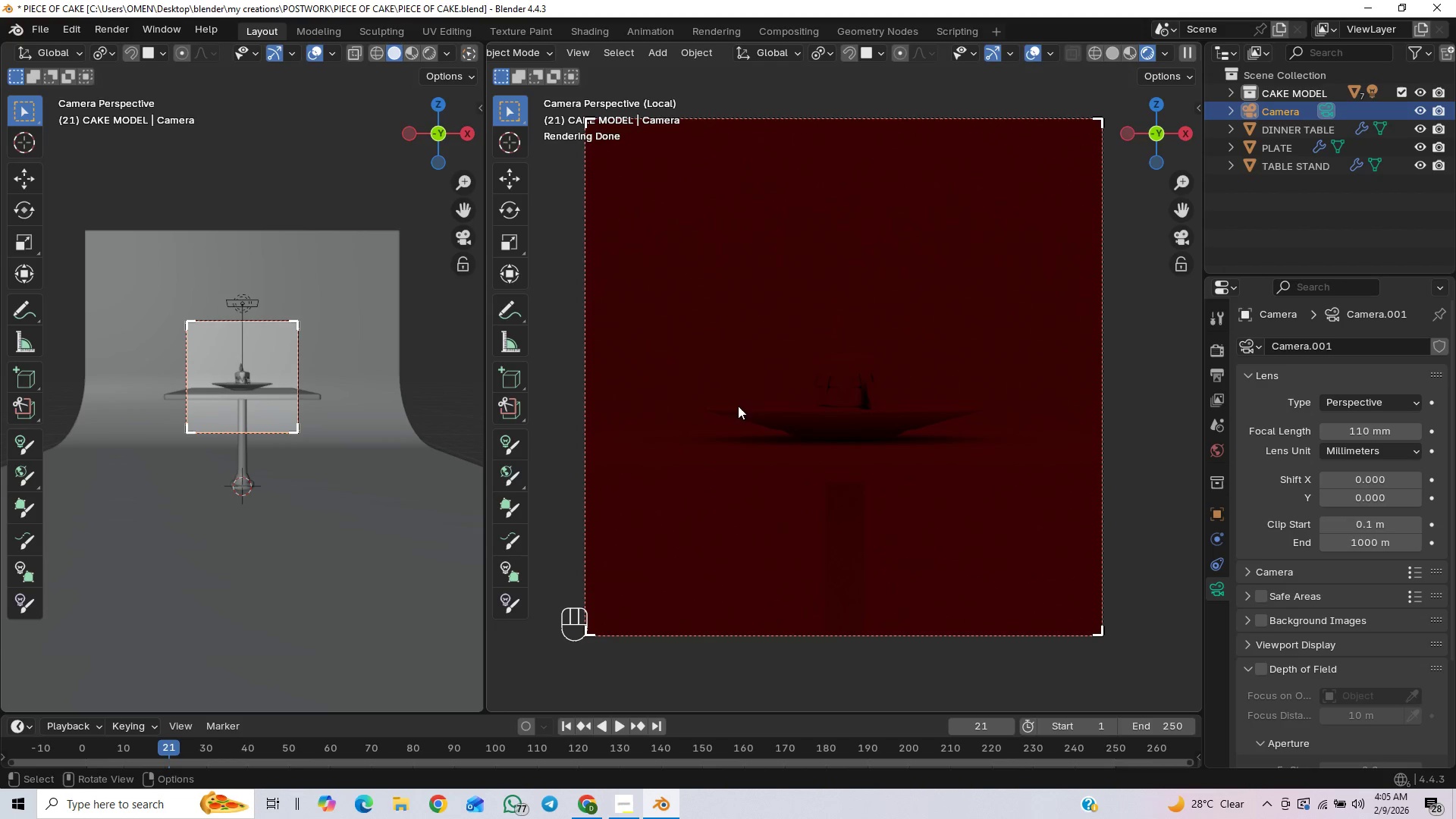 
scroll: coordinate [737, 410], scroll_direction: down, amount: 3.0
 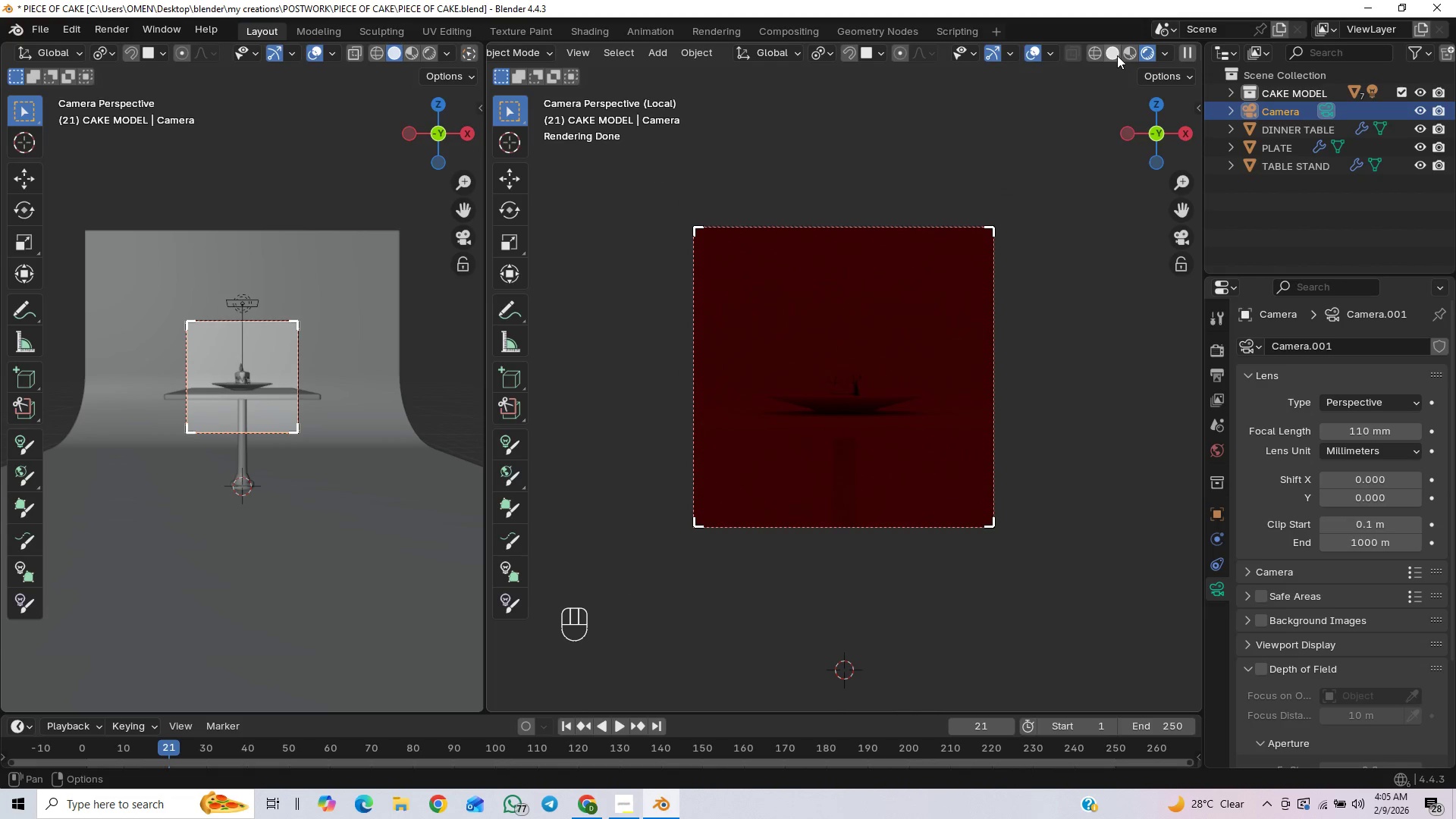 
left_click([1116, 56])
 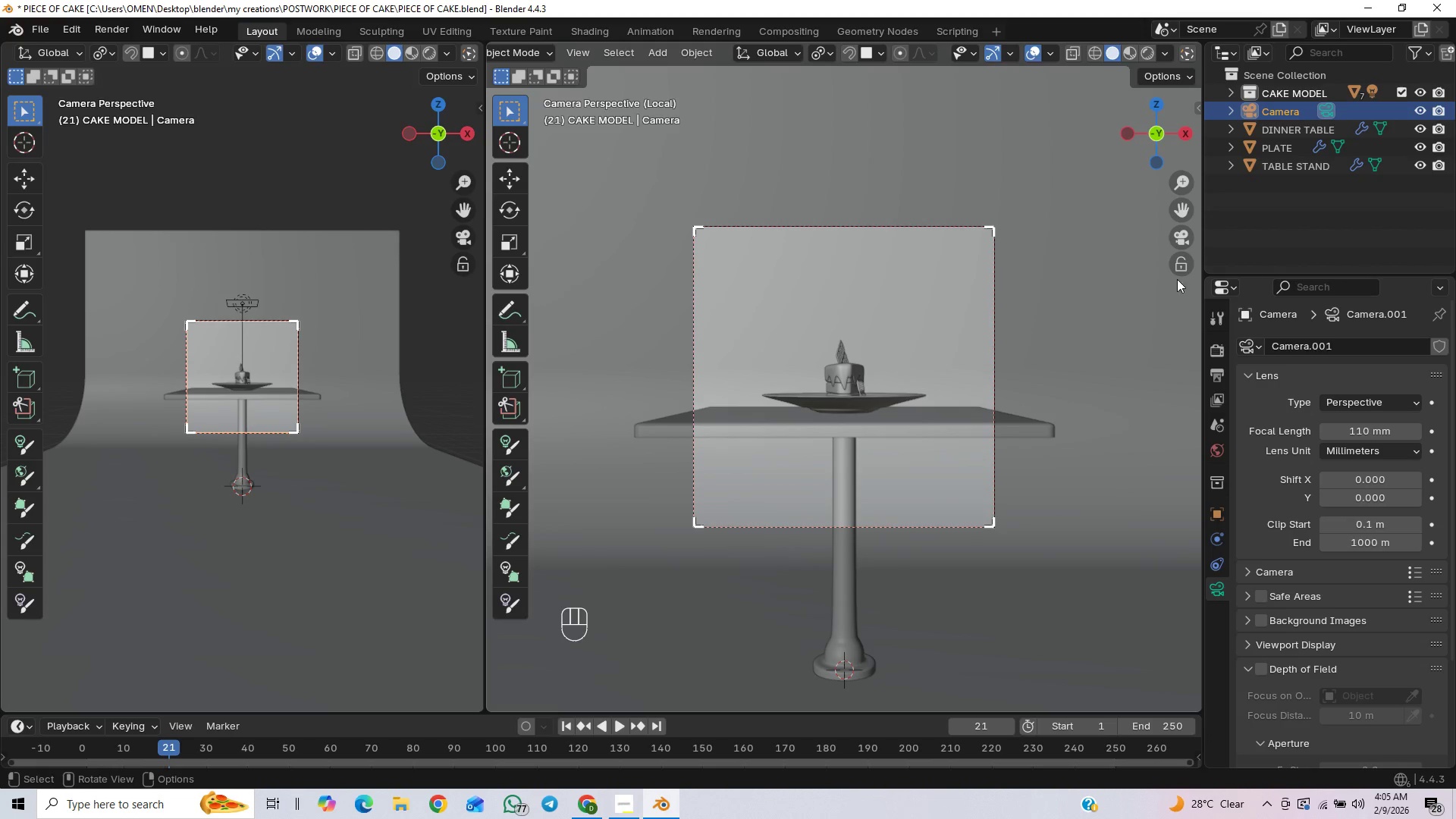 
left_click([1173, 234])
 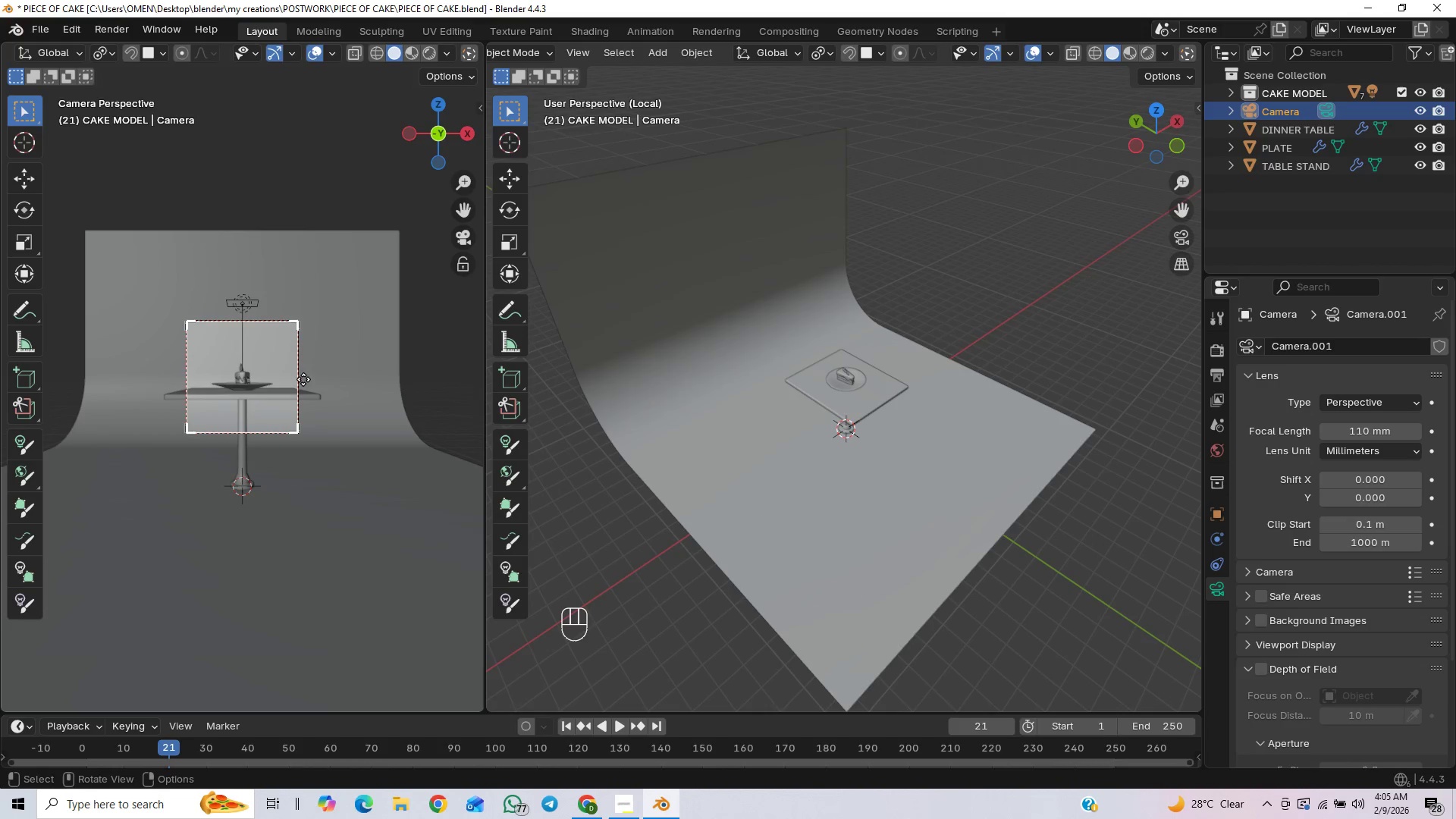 
scroll: coordinate [297, 405], scroll_direction: up, amount: 4.0
 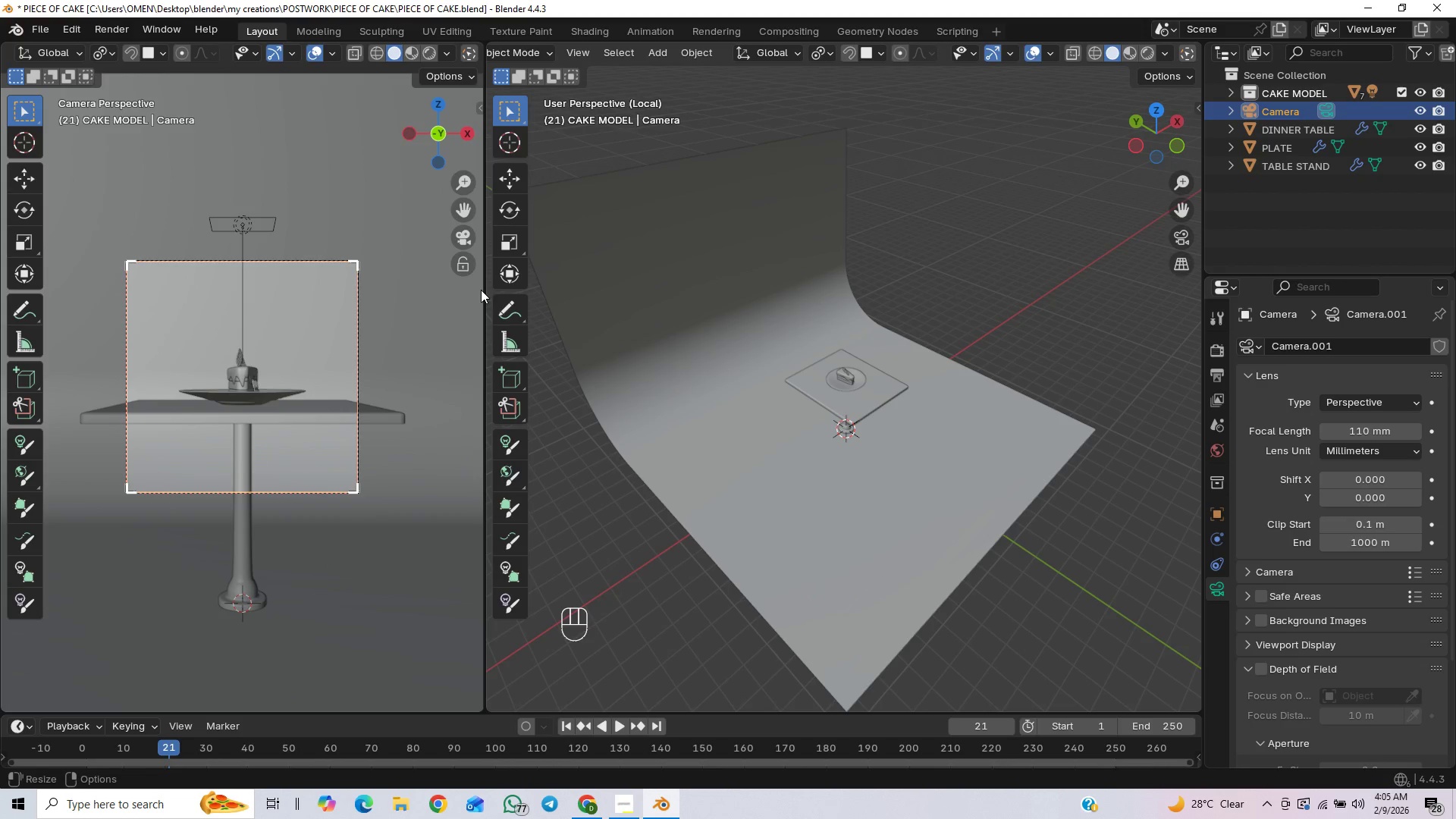 
left_click_drag(start_coordinate=[487, 287], to_coordinate=[849, 300])
 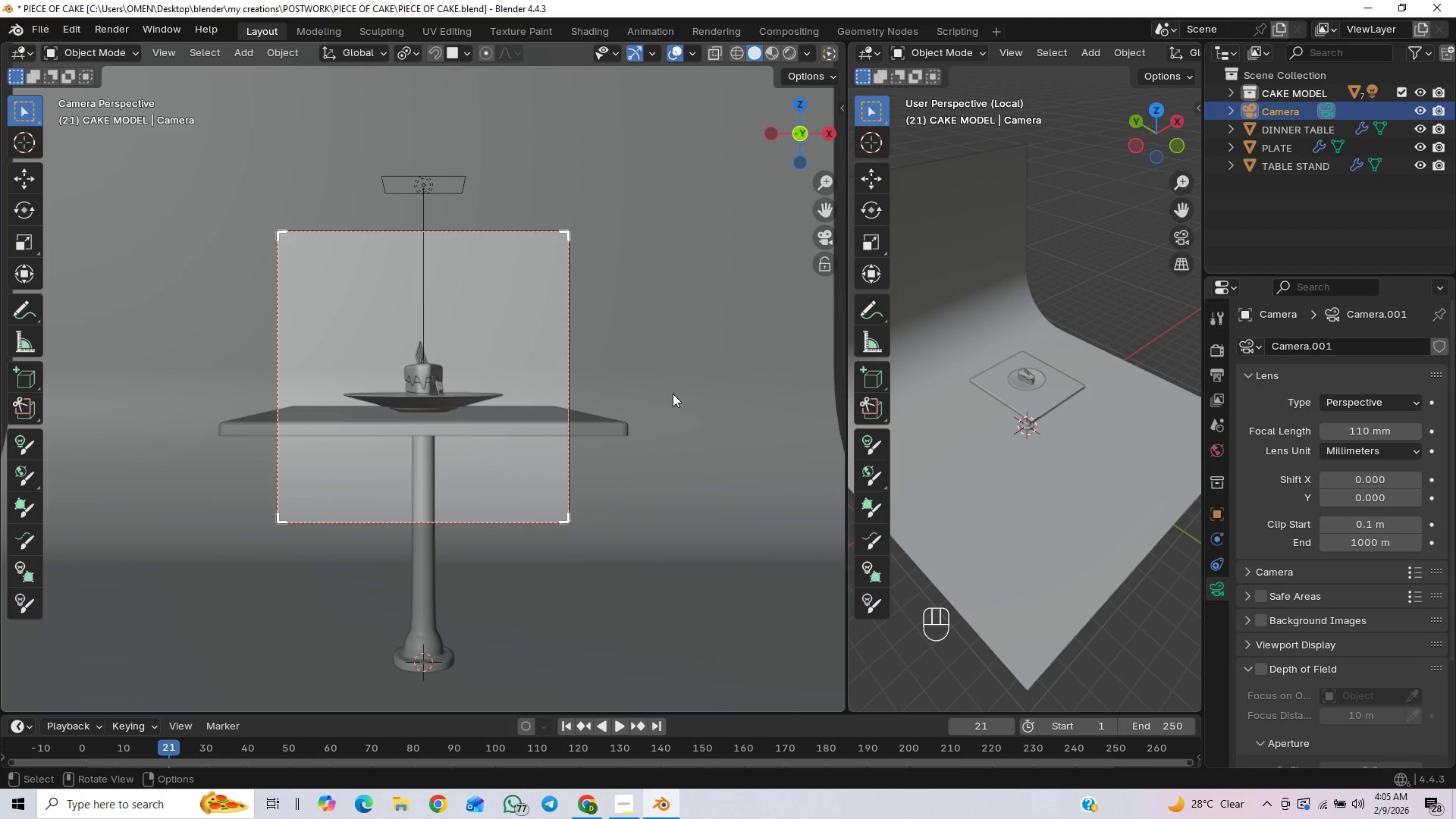 
scroll: coordinate [659, 391], scroll_direction: down, amount: 2.0
 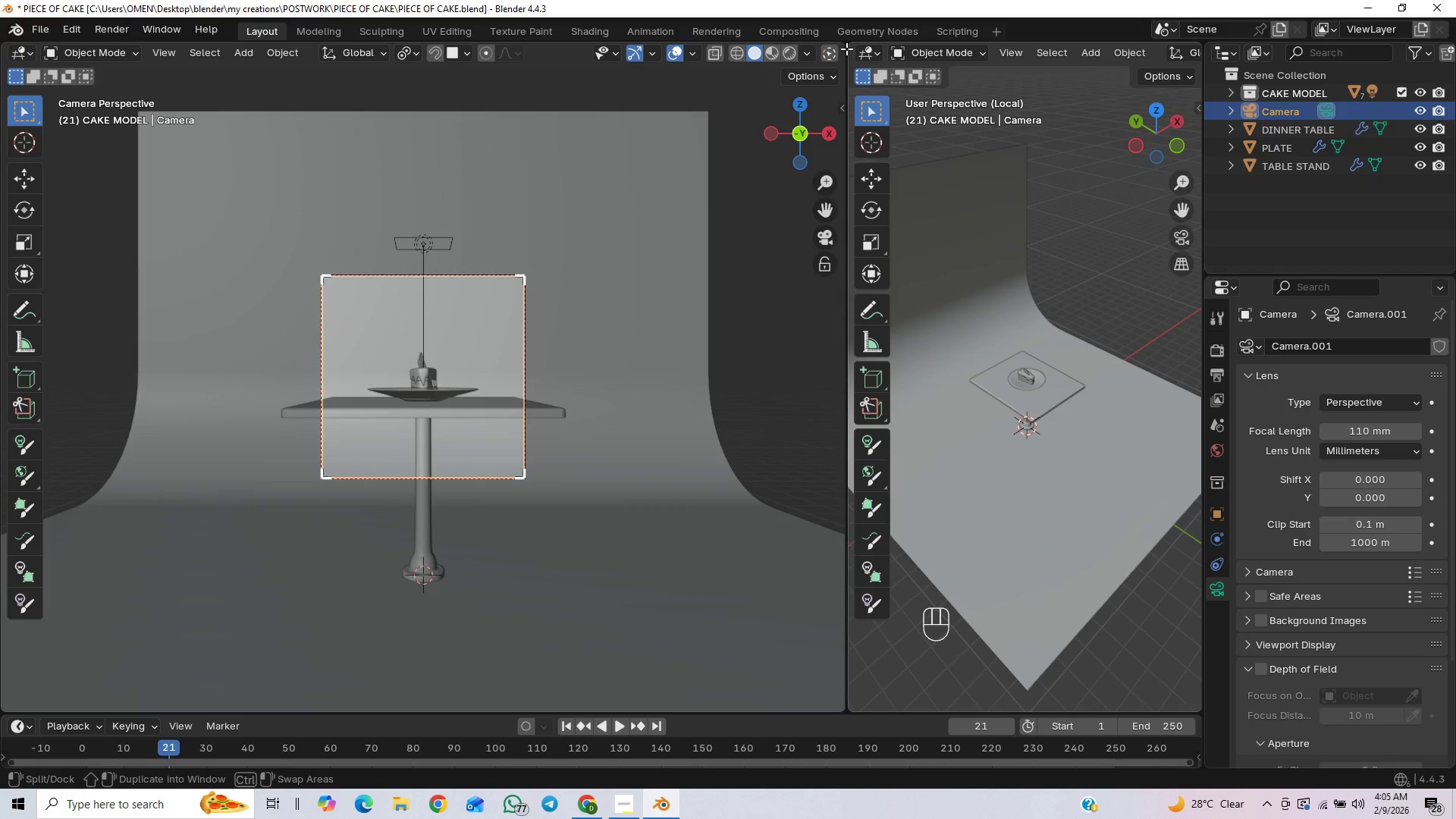 
left_click_drag(start_coordinate=[846, 49], to_coordinate=[932, 93])
 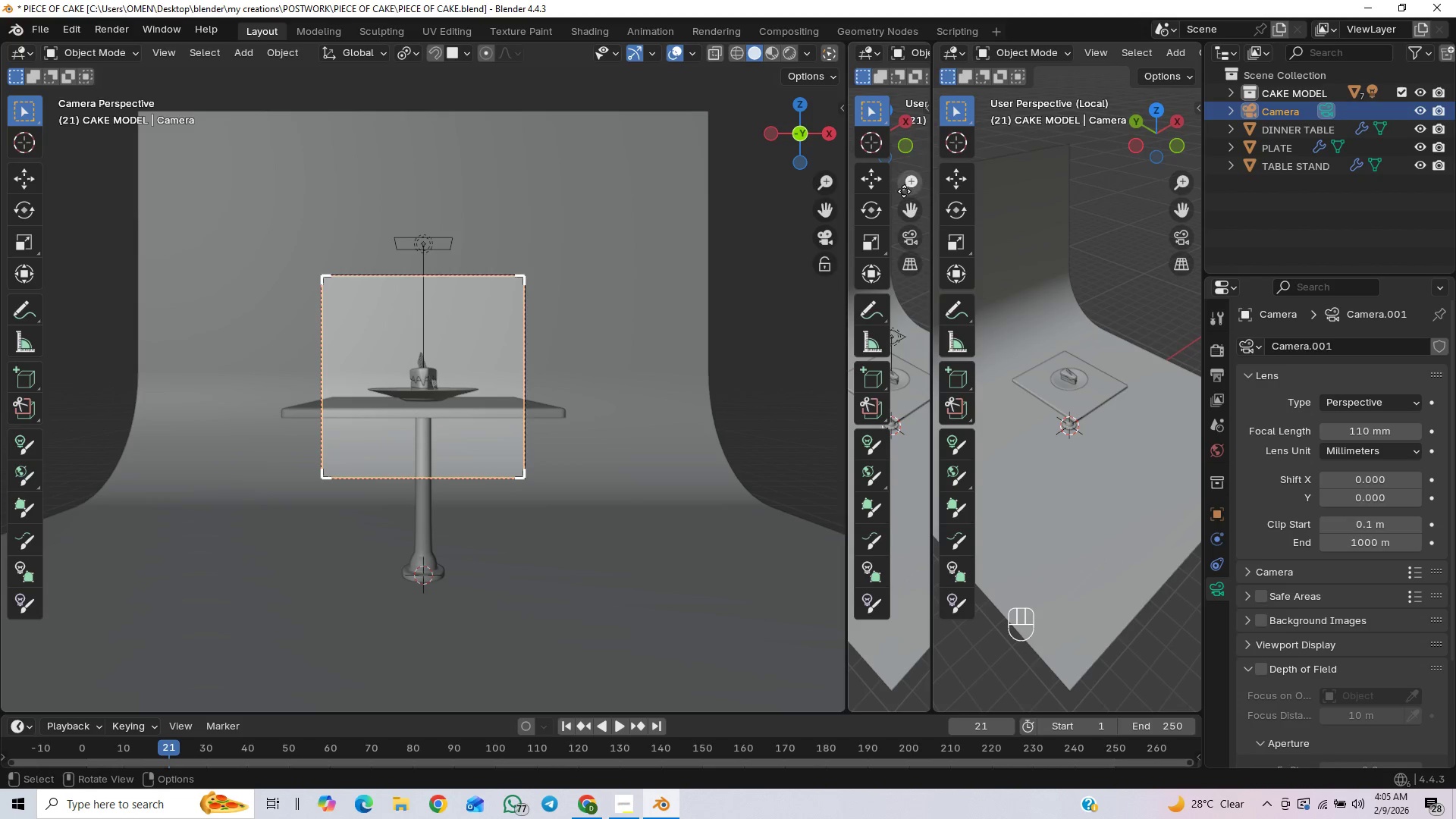 
key(Control+Z)
 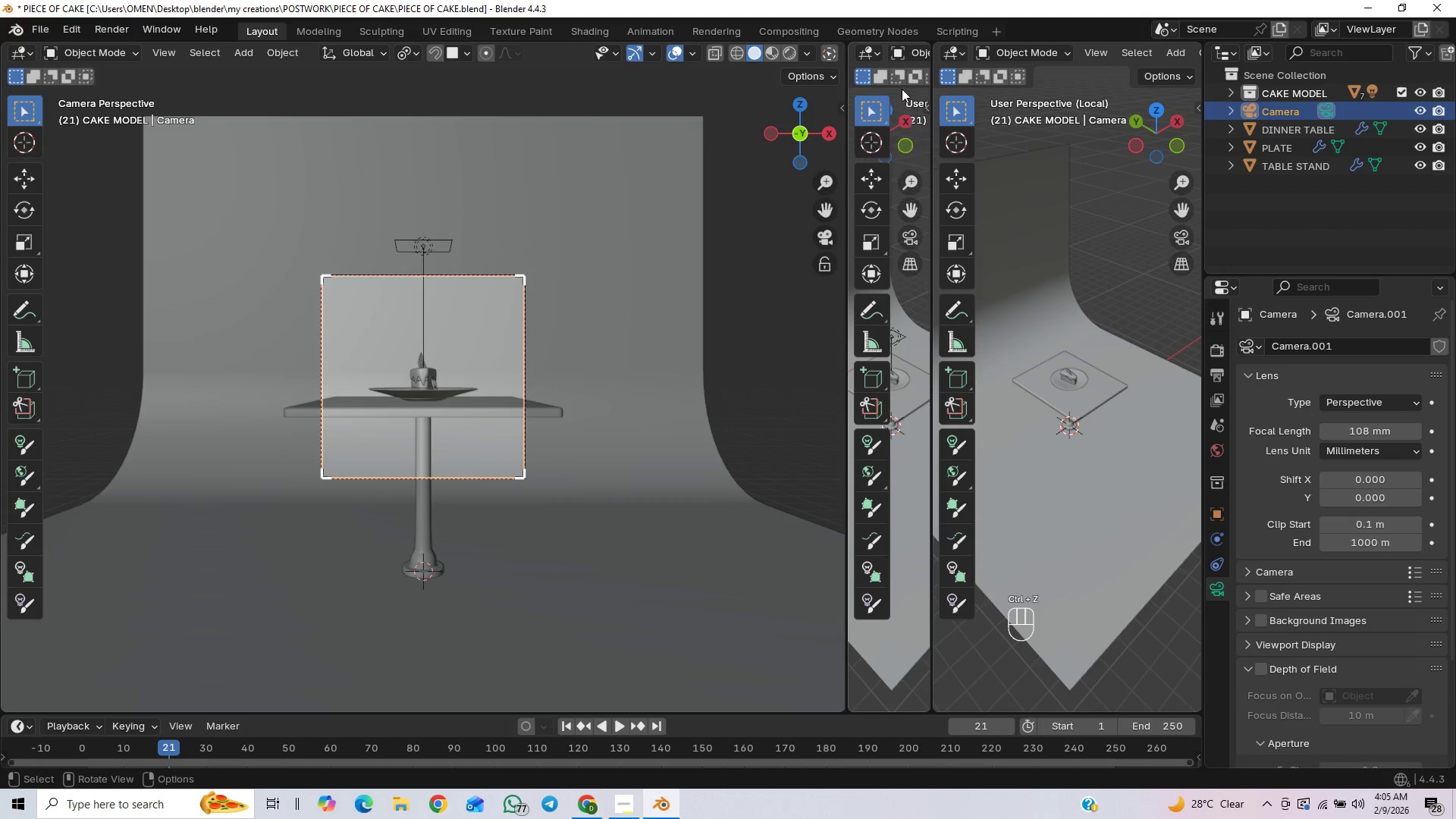 
key(Control+Shift+Z)
 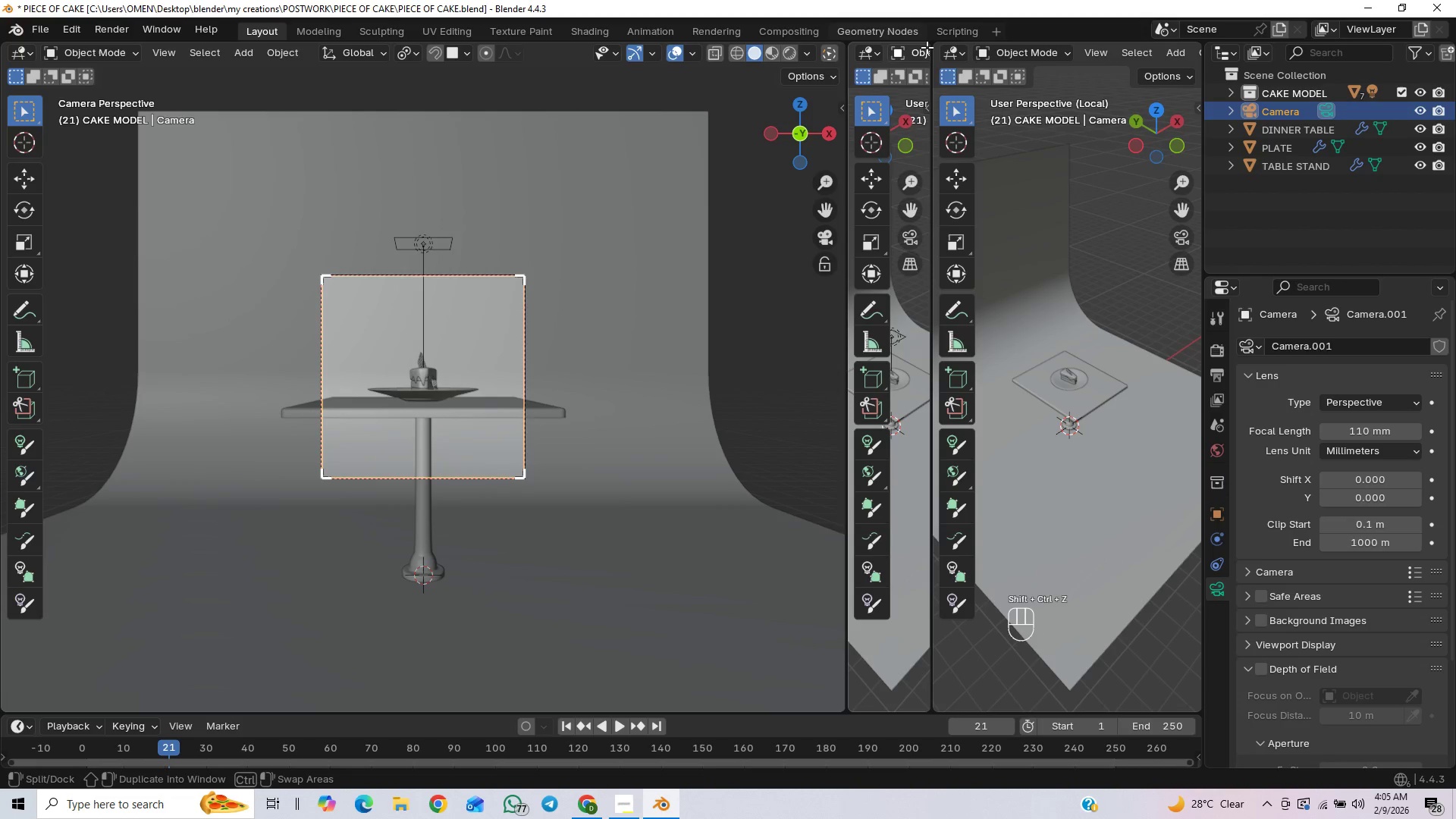 
right_click([930, 46])
 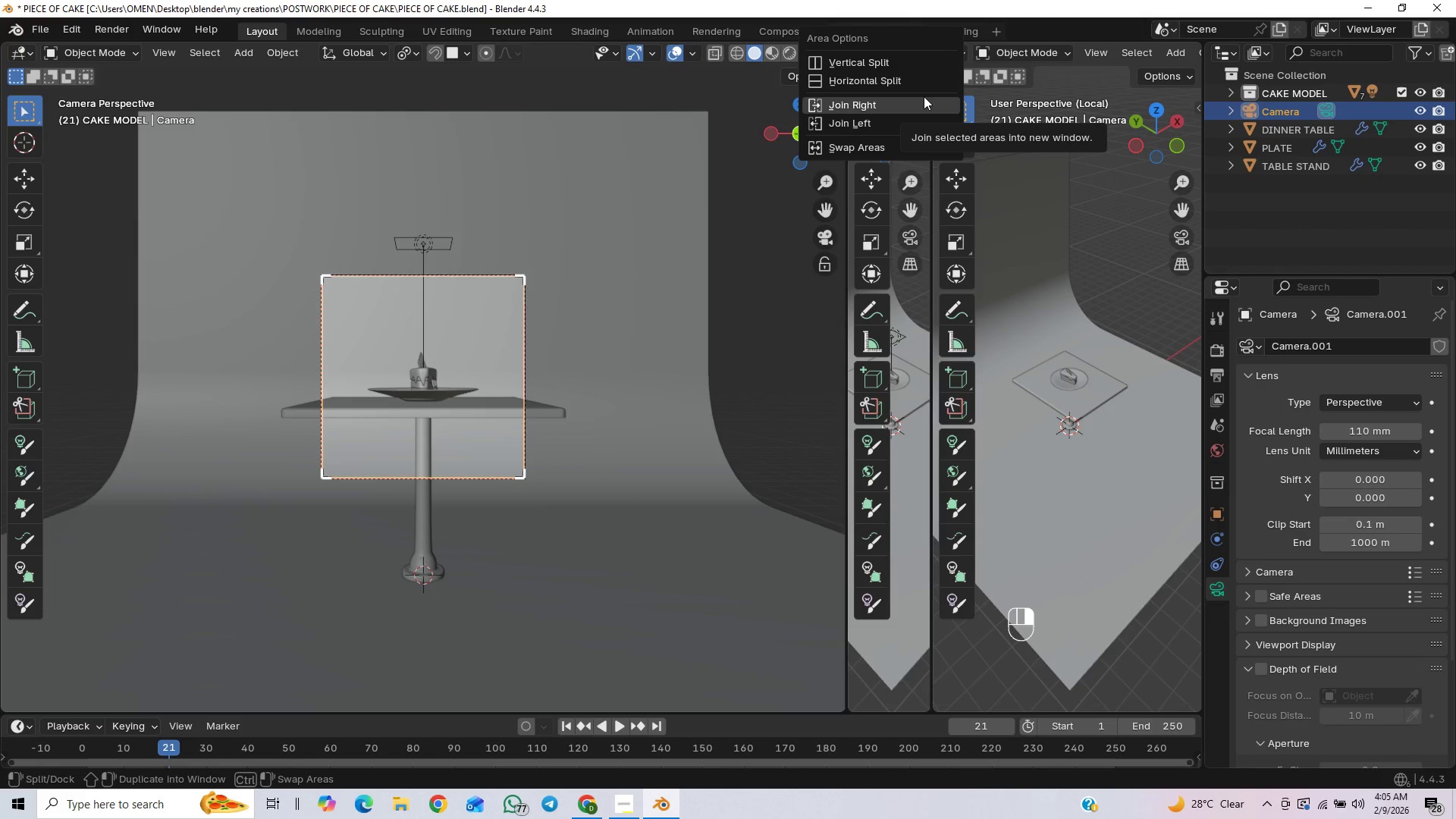 
left_click([924, 96])
 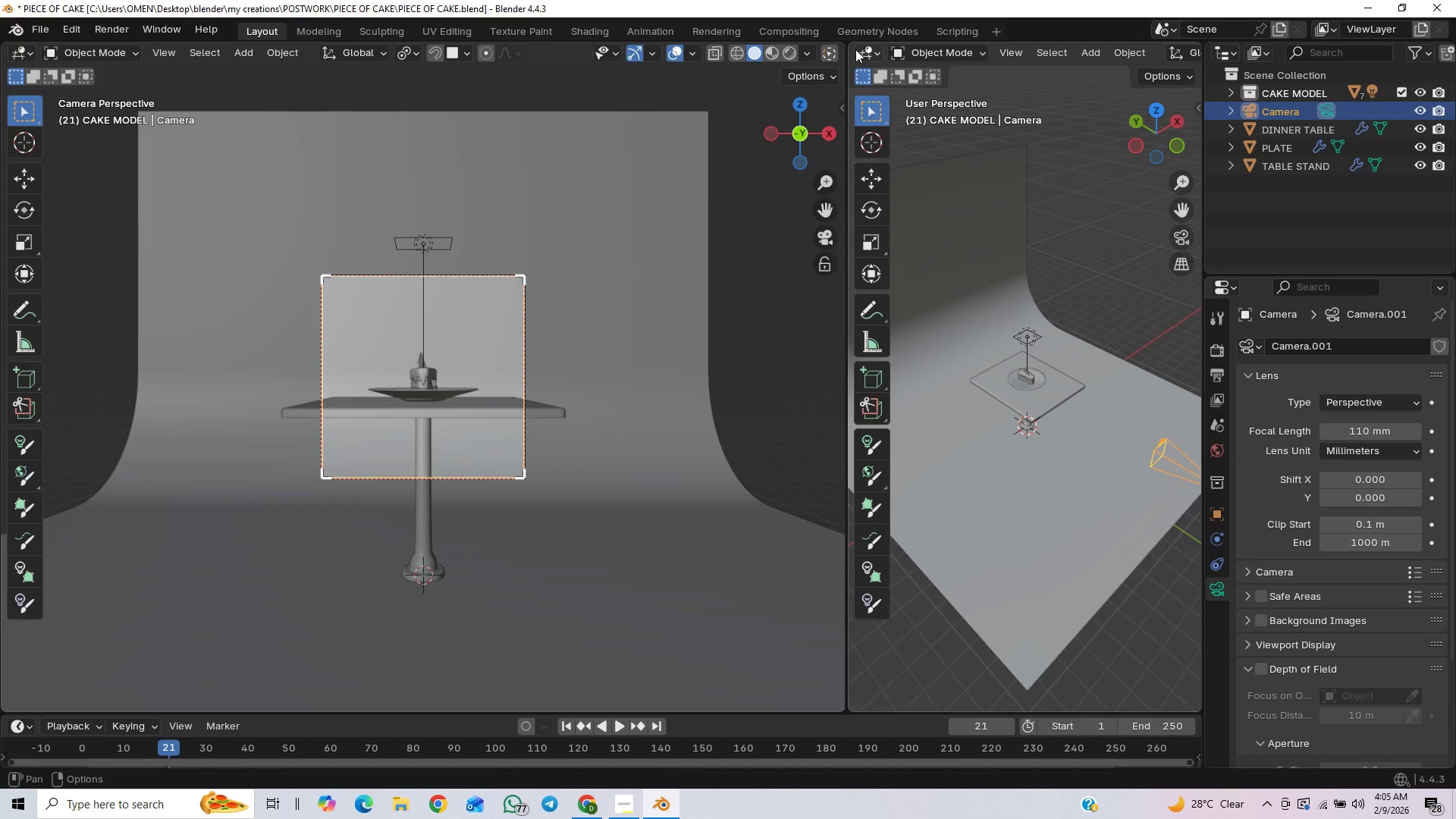 
wait(5.75)
 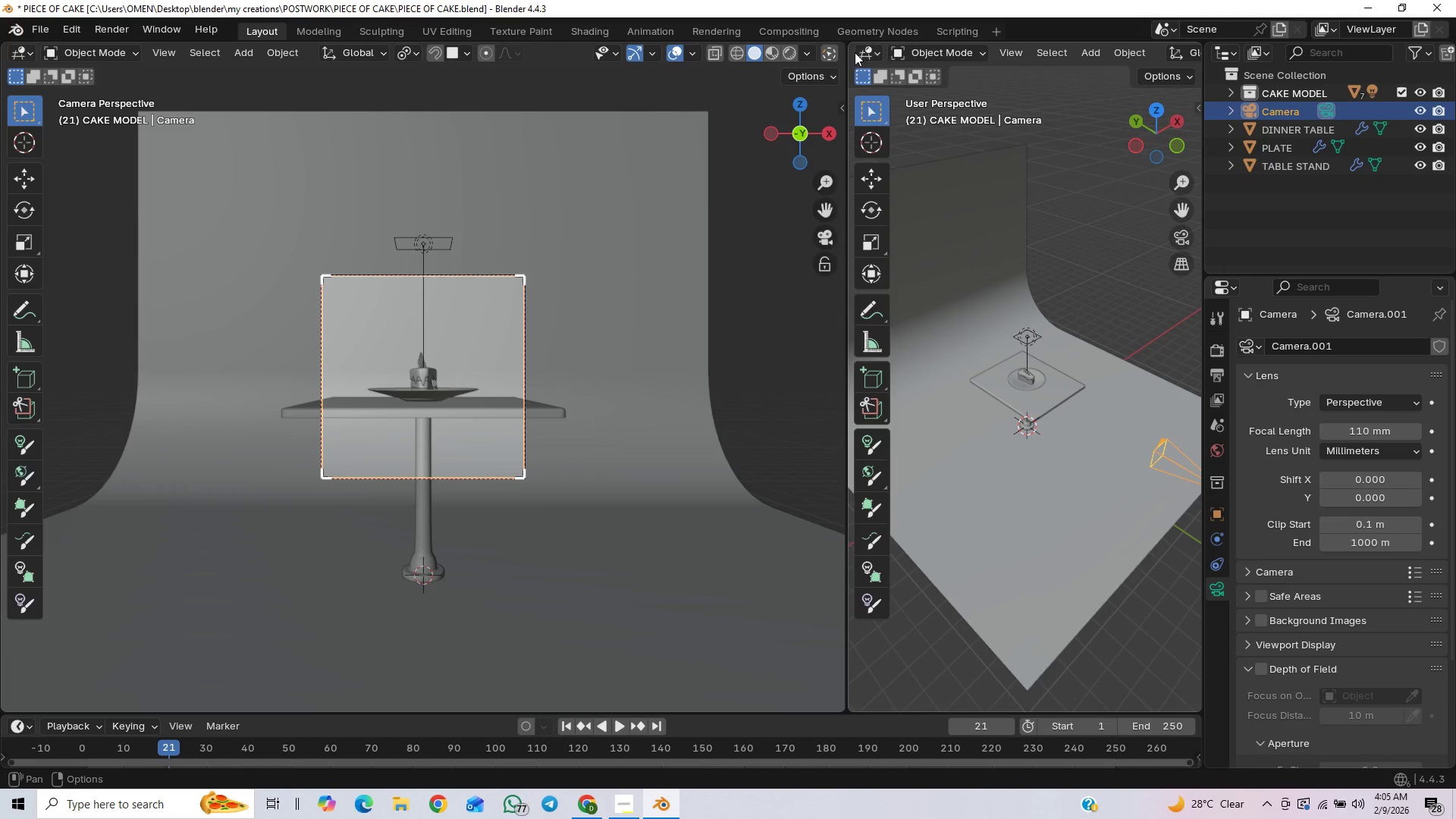 
left_click_drag(start_coordinate=[849, 57], to_coordinate=[852, 61])
 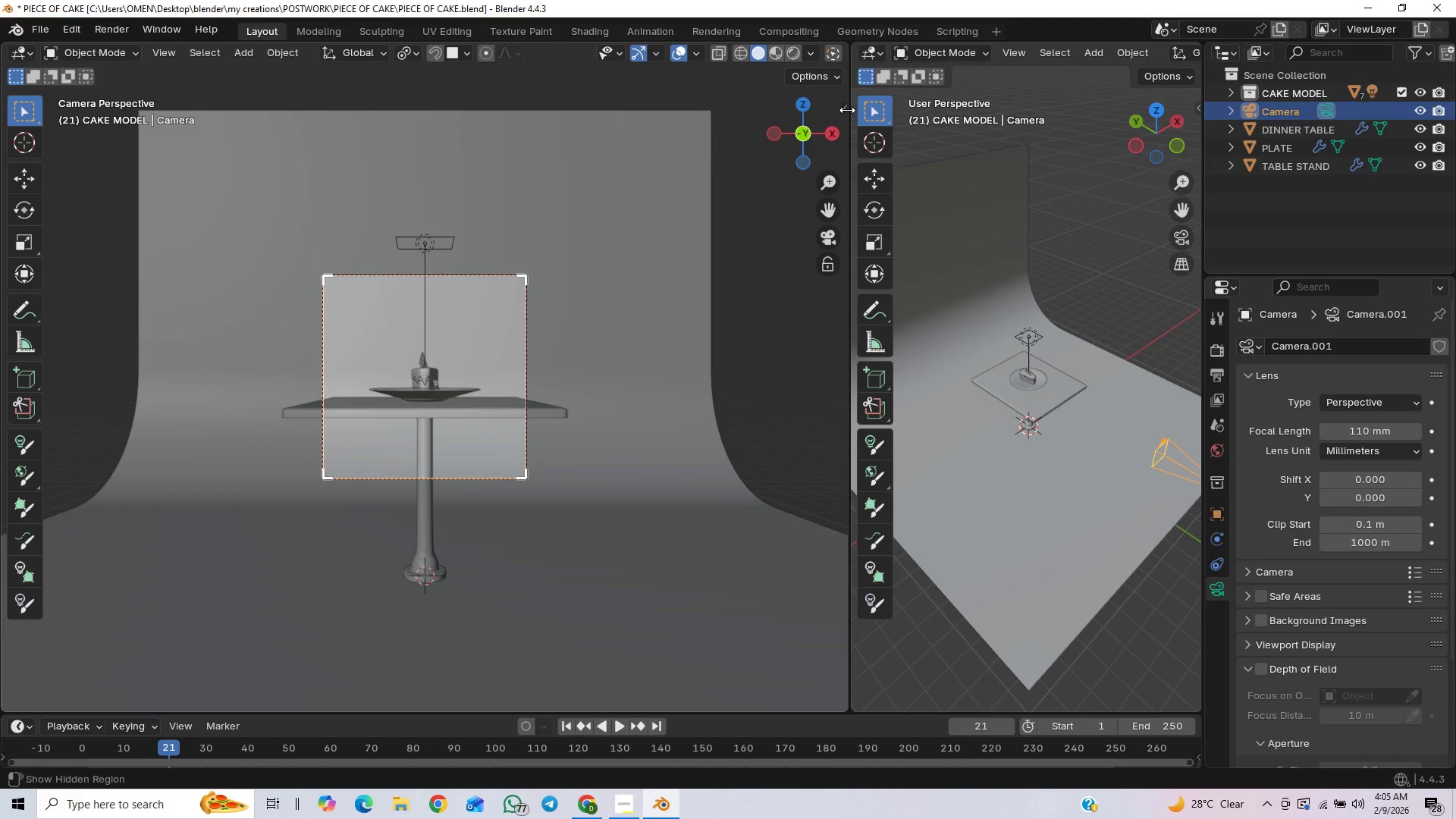 
left_click_drag(start_coordinate=[847, 110], to_coordinate=[1111, 112])
 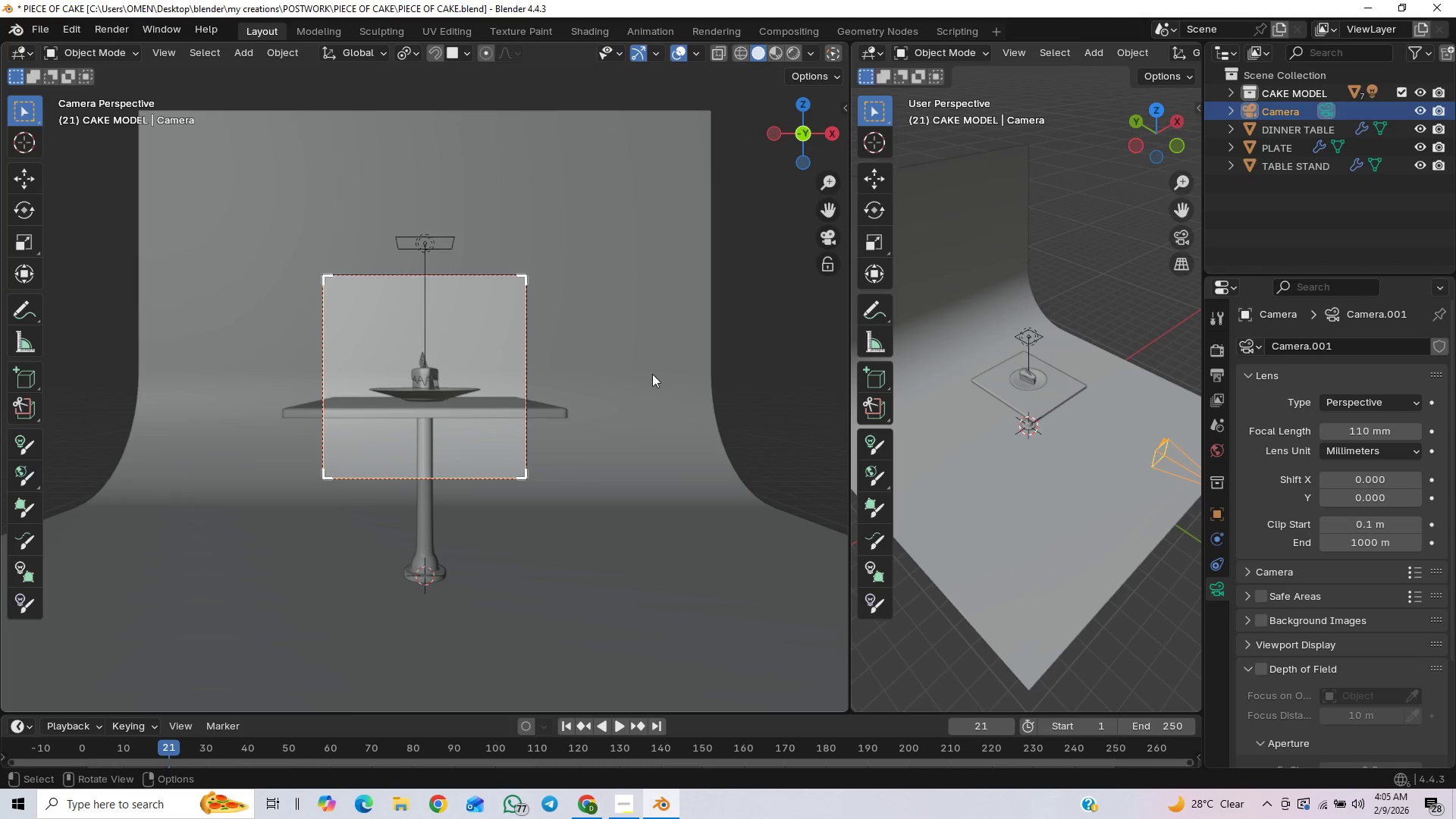 
scroll: coordinate [1016, 445], scroll_direction: down, amount: 3.0
 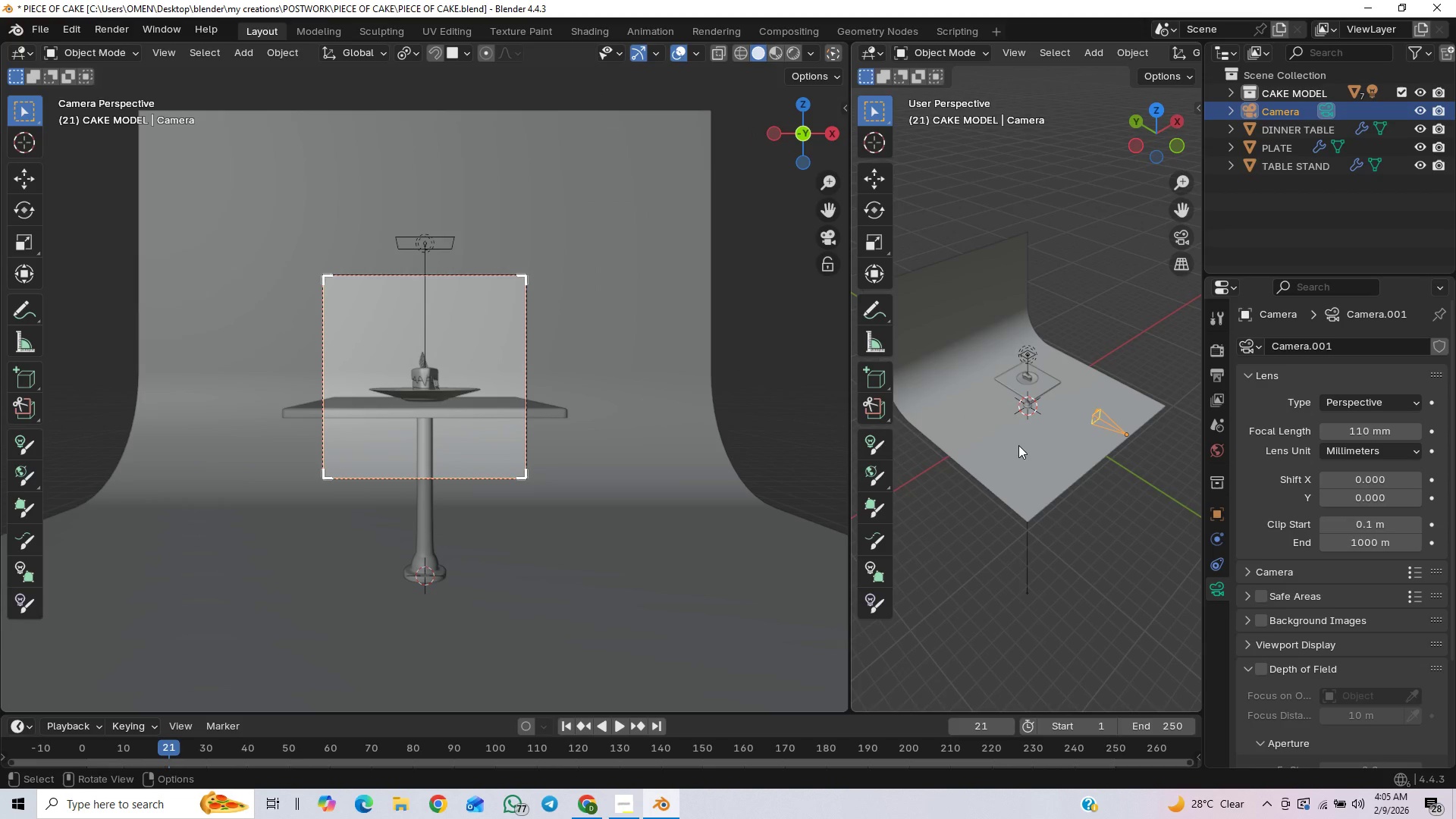 
scroll: coordinate [1019, 444], scroll_direction: up, amount: 4.0
 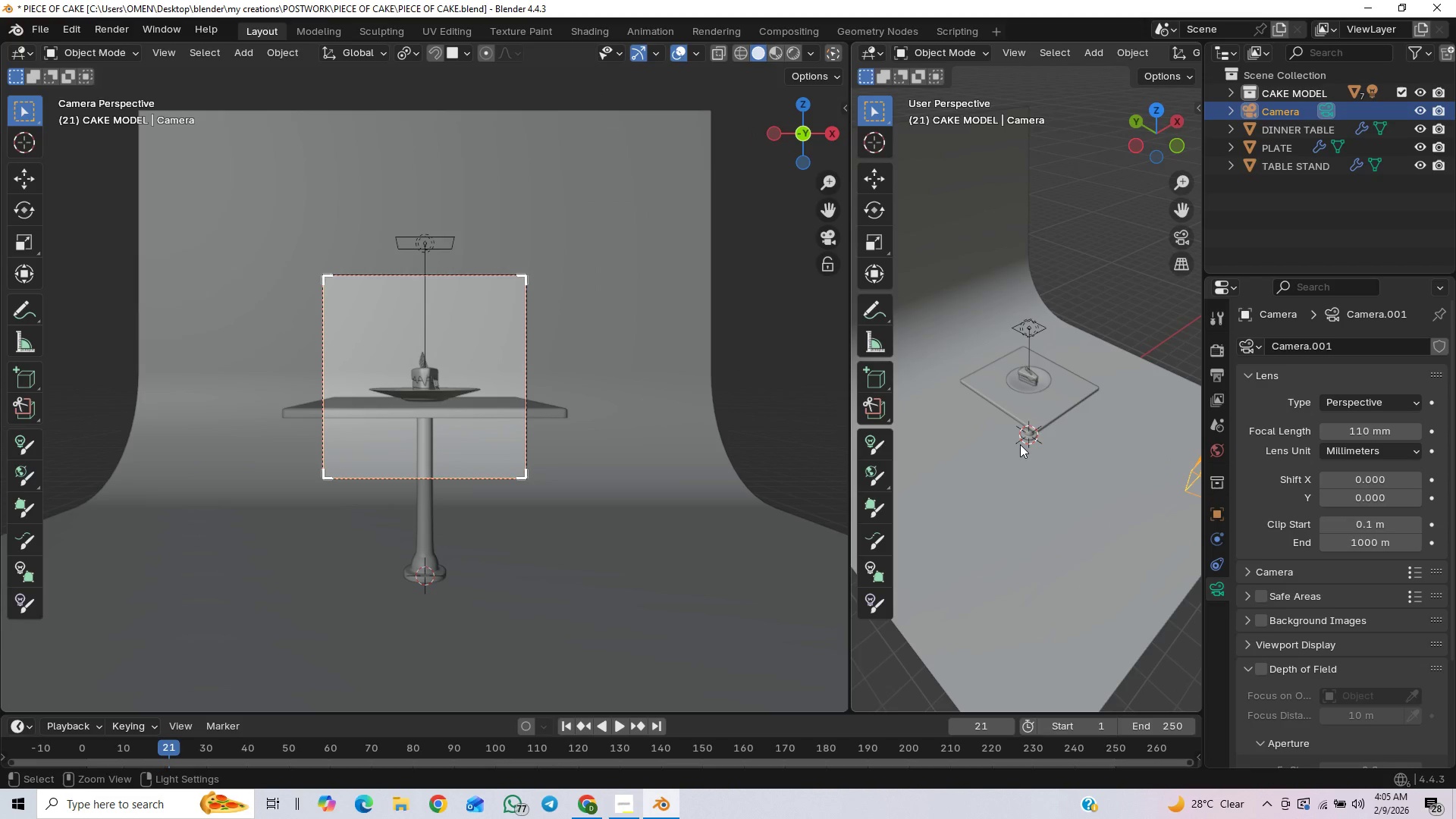 
key(Control+S)
 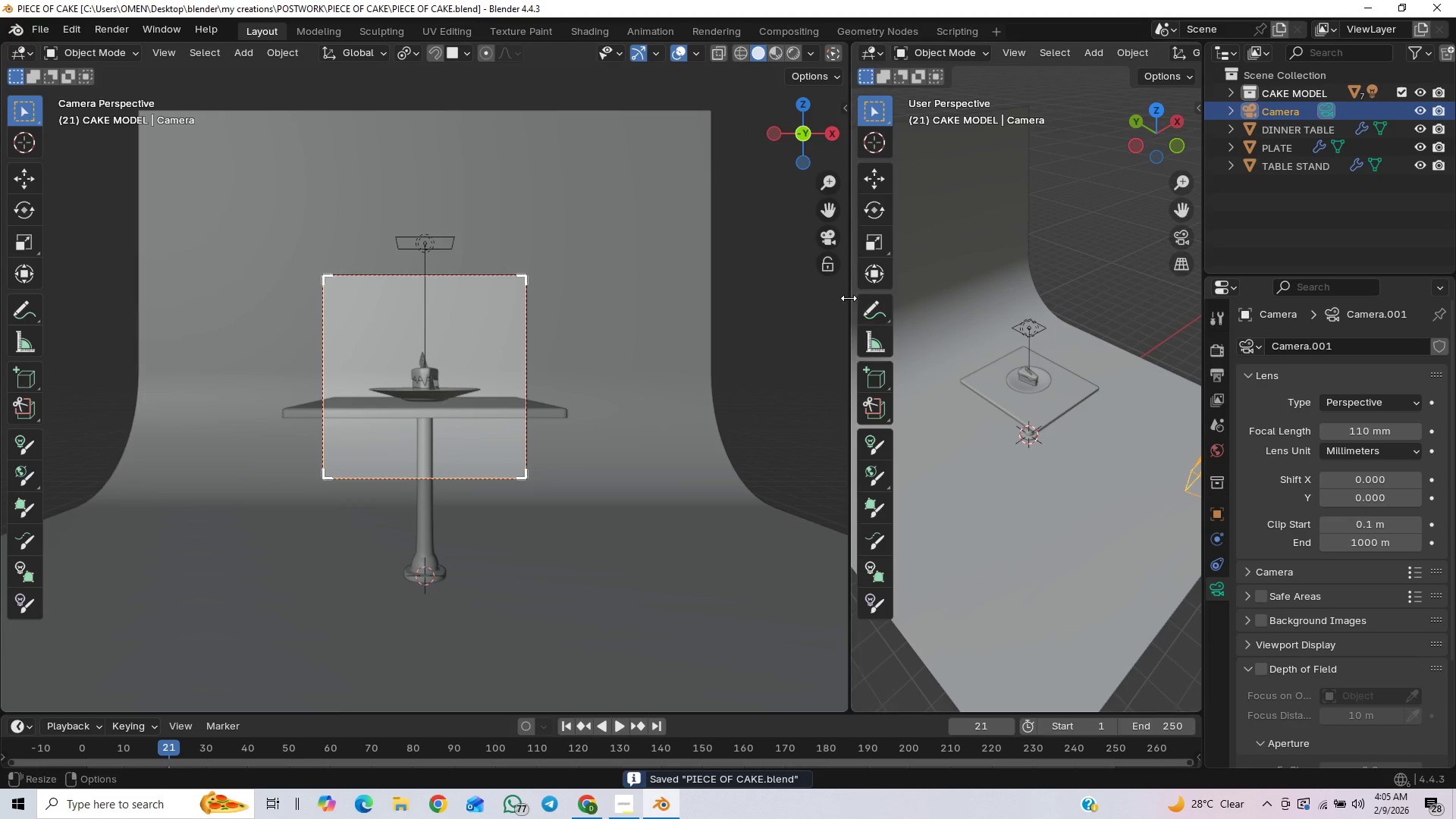 
left_click_drag(start_coordinate=[847, 298], to_coordinate=[583, 315])
 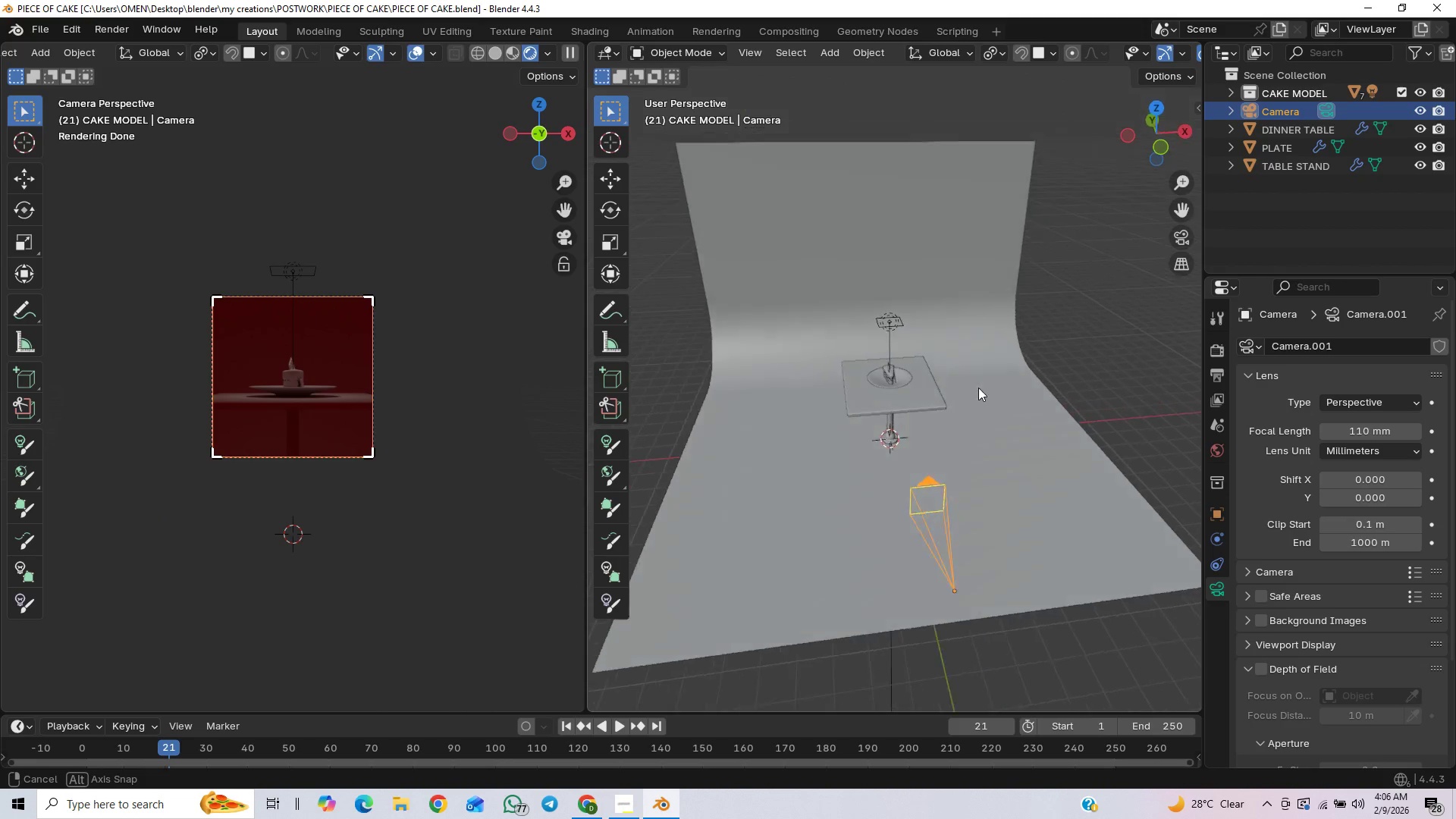 
wait(7.92)
 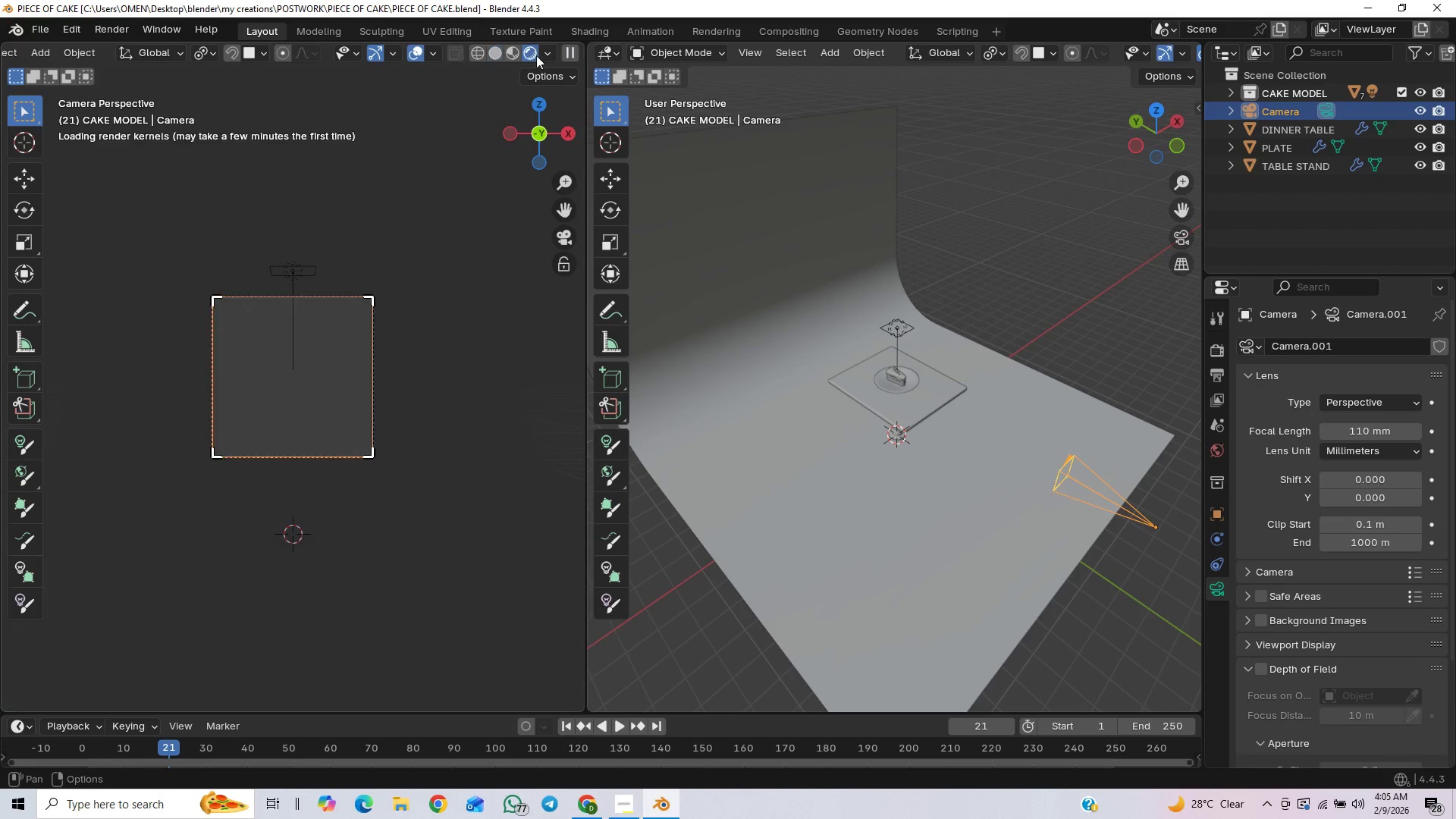 
scroll: coordinate [957, 461], scroll_direction: up, amount: 3.0
 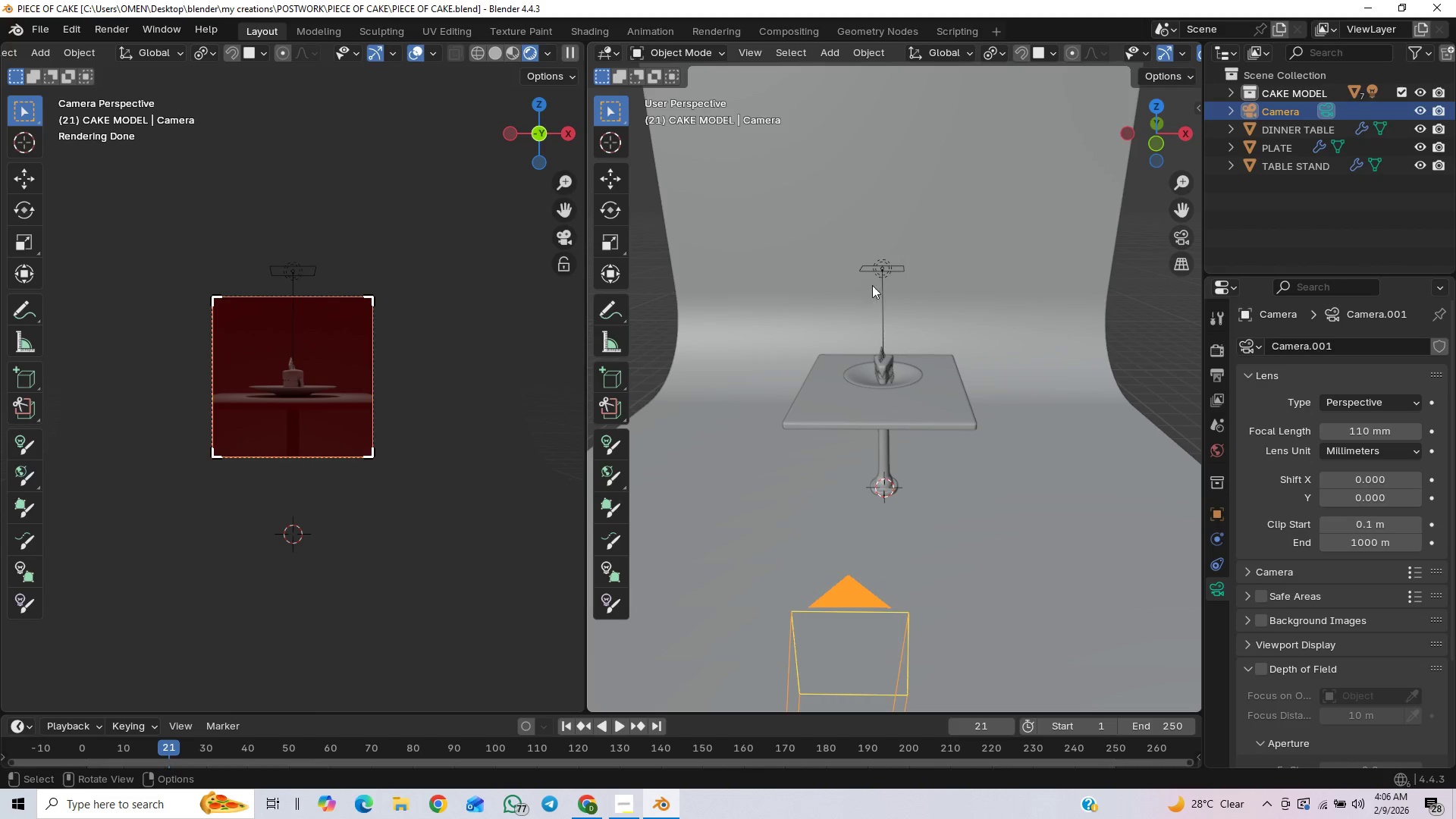 
left_click([881, 272])
 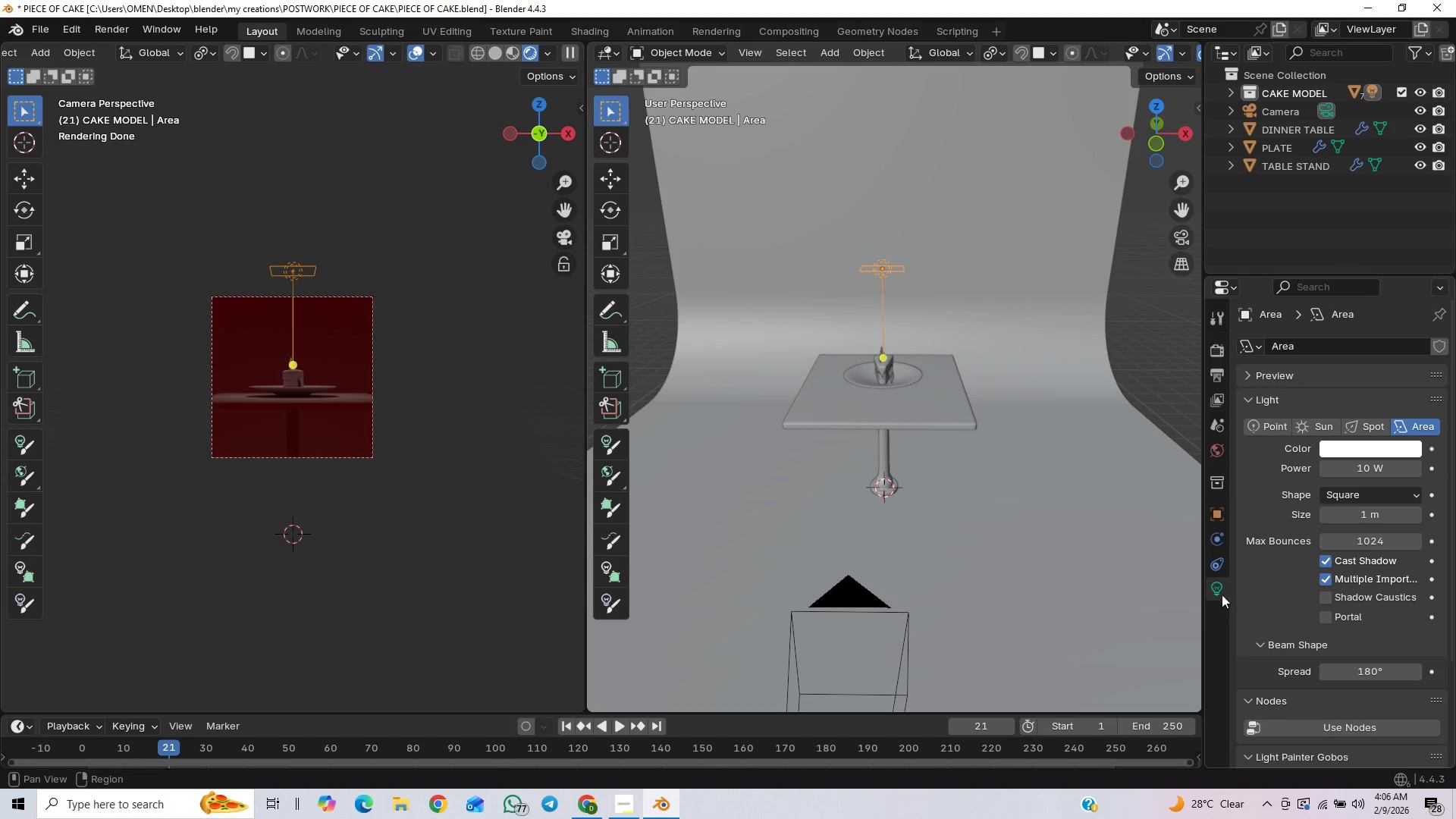 
scroll: coordinate [388, 461], scroll_direction: up, amount: 5.0
 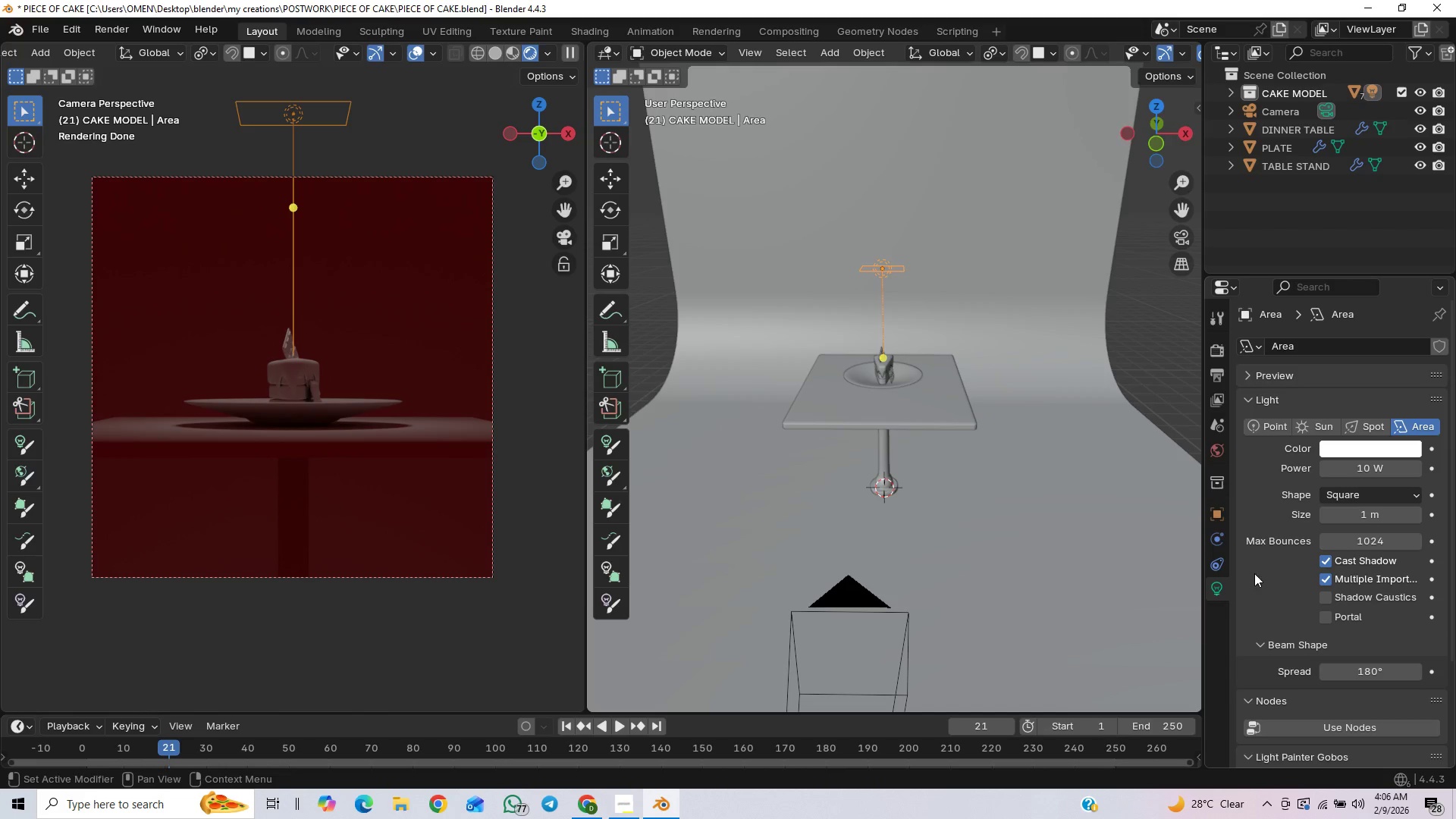 
left_click([1376, 517])
 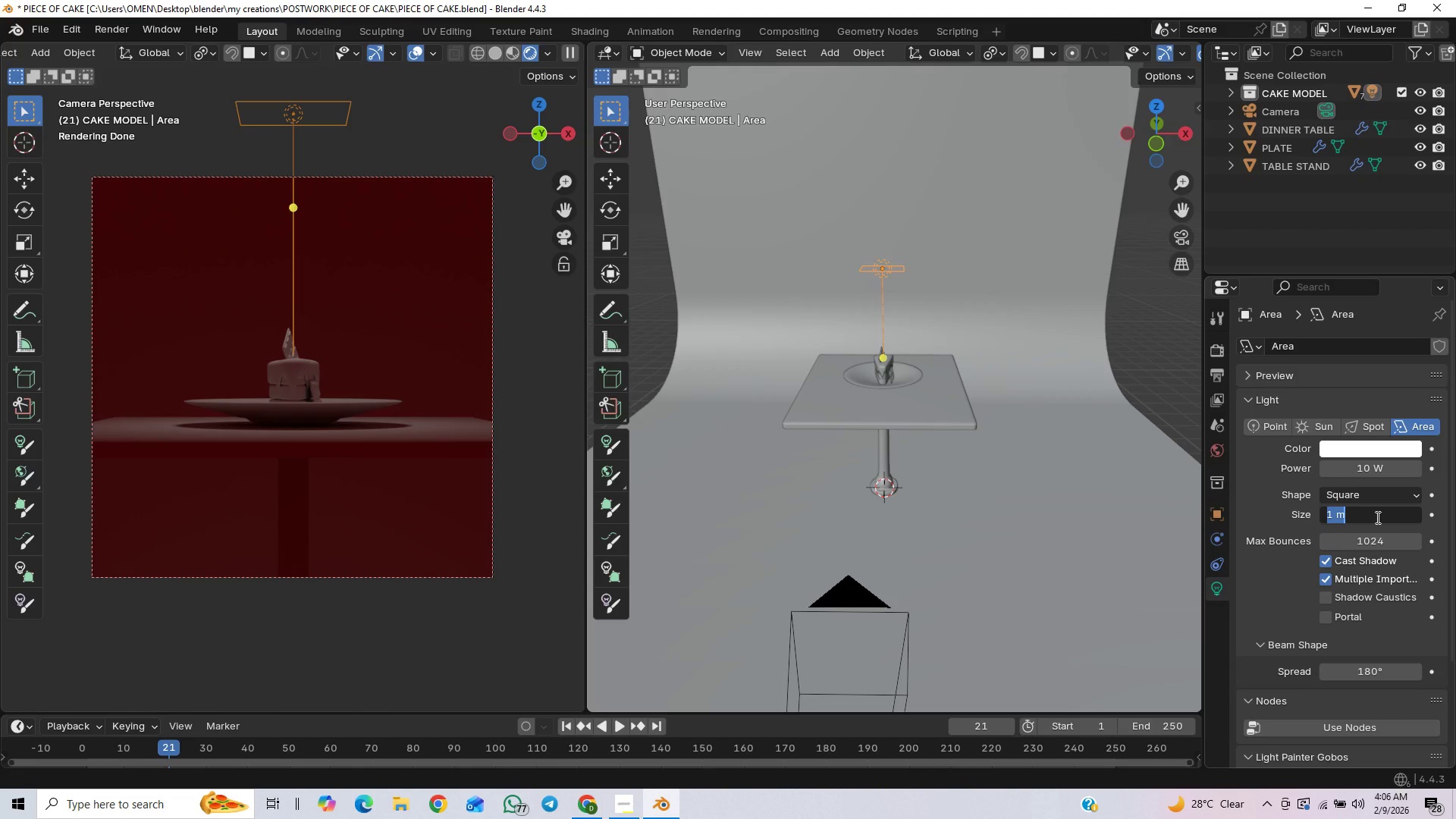 
key(3)
 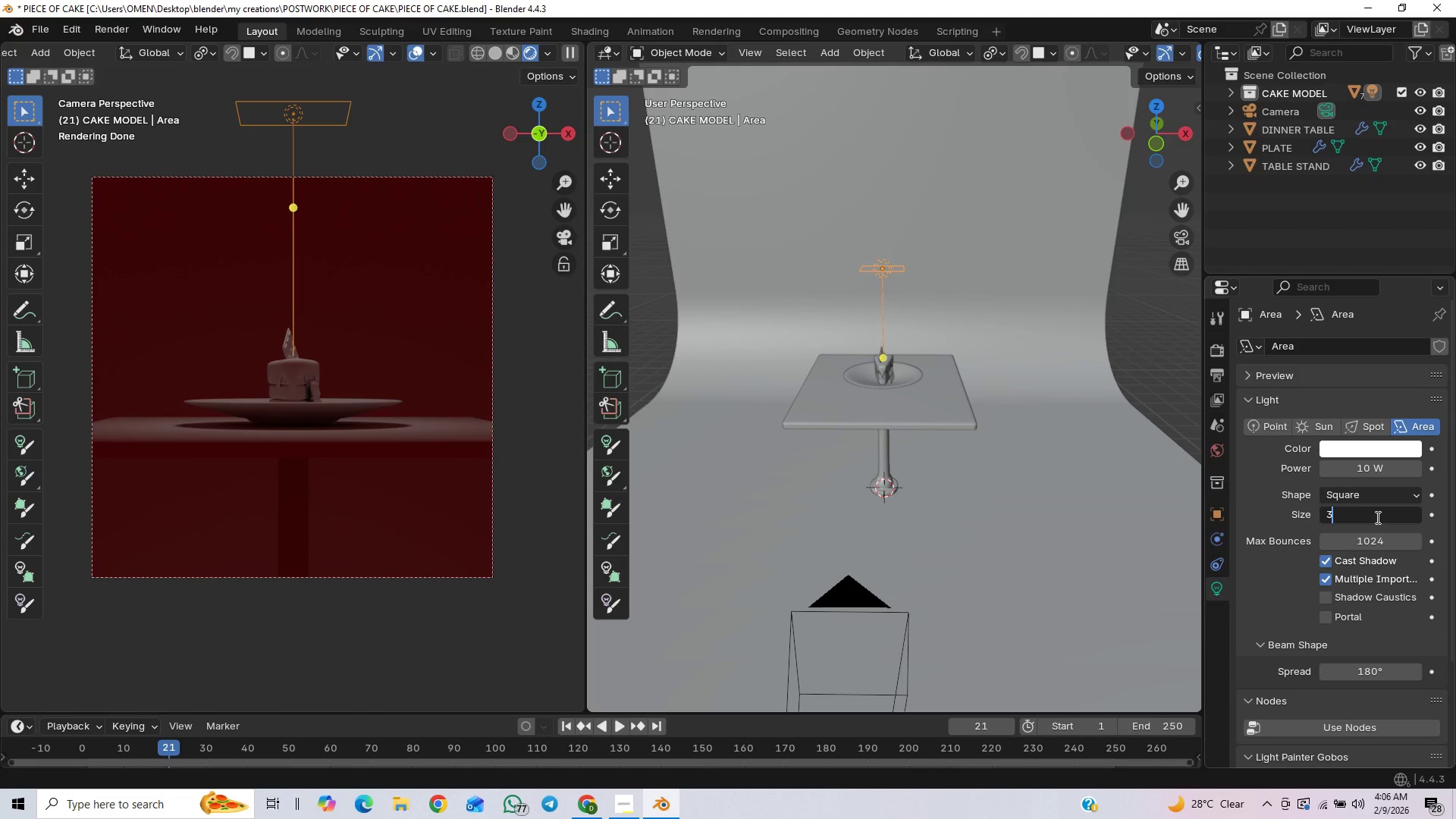 
key(Enter)
 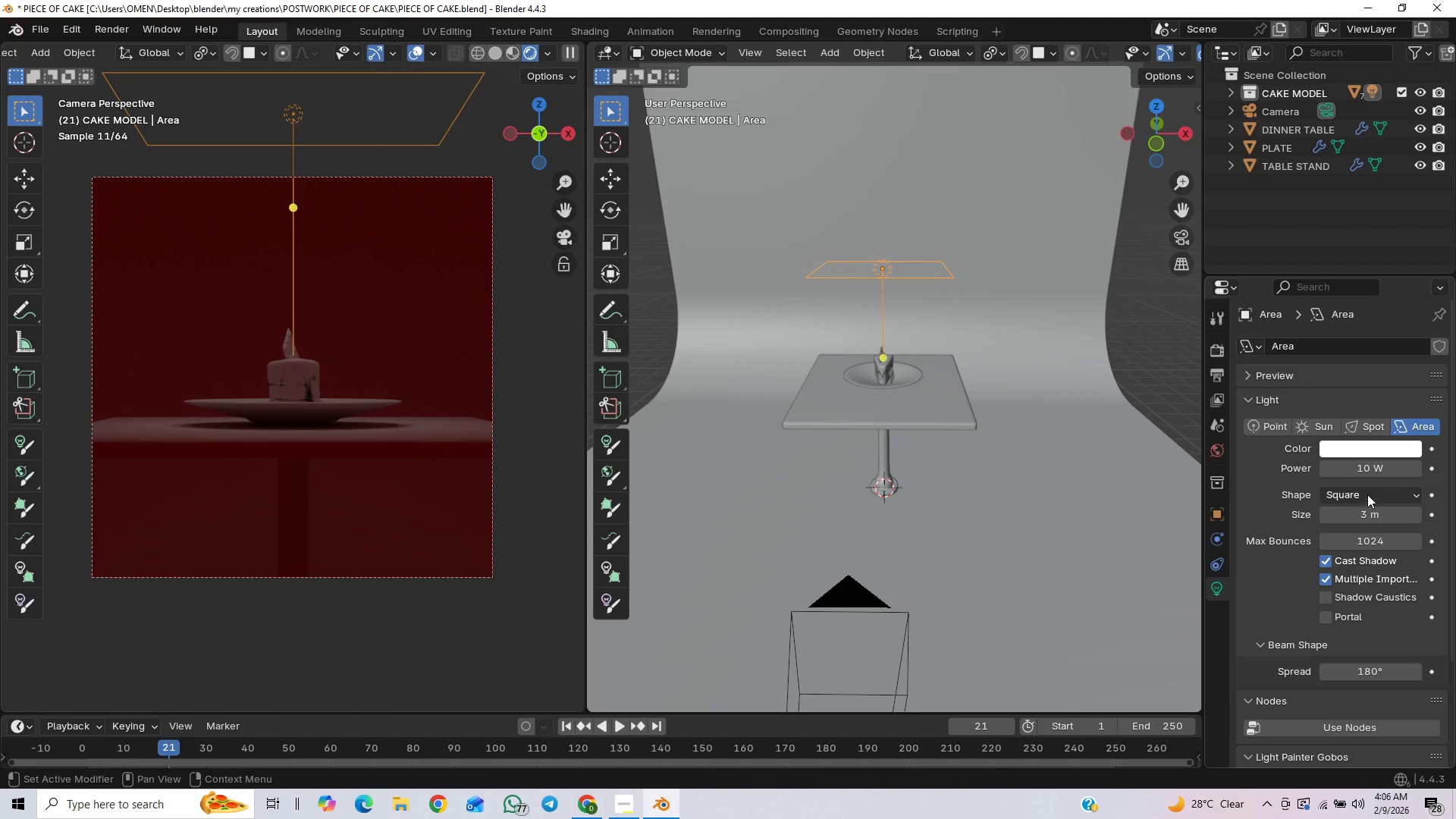 
left_click([1367, 468])
 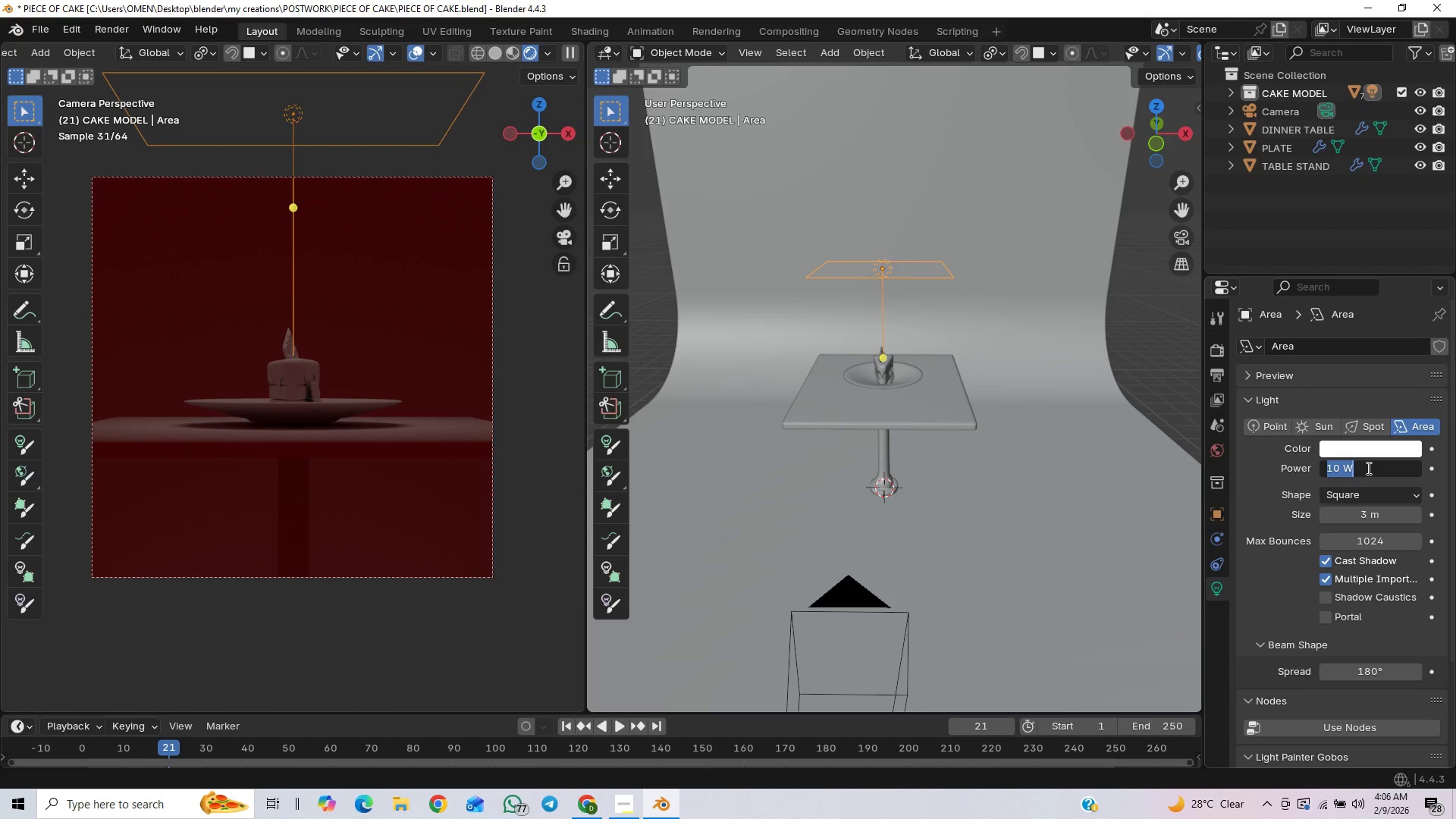 
type(75)
 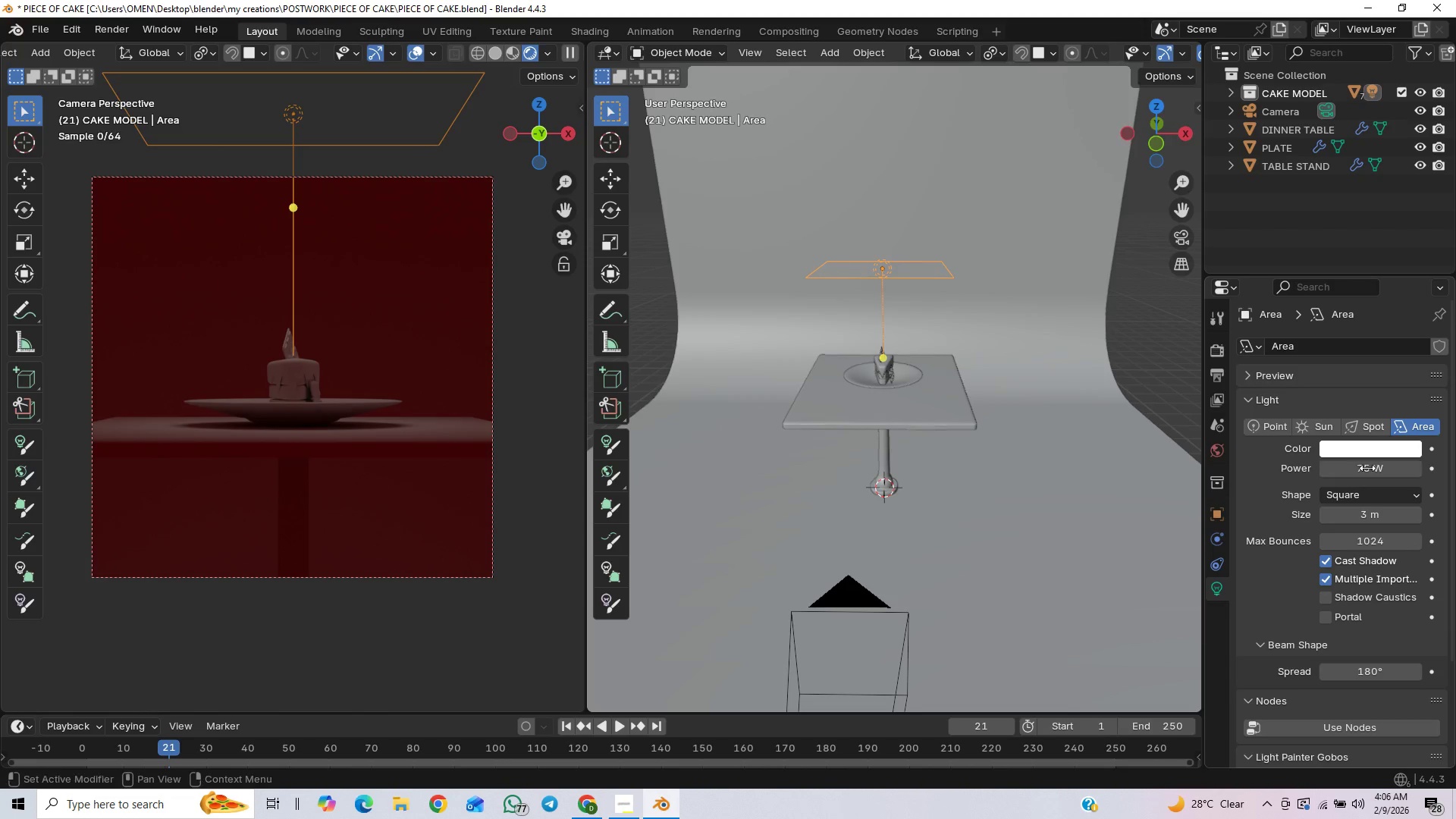 
key(Enter)
 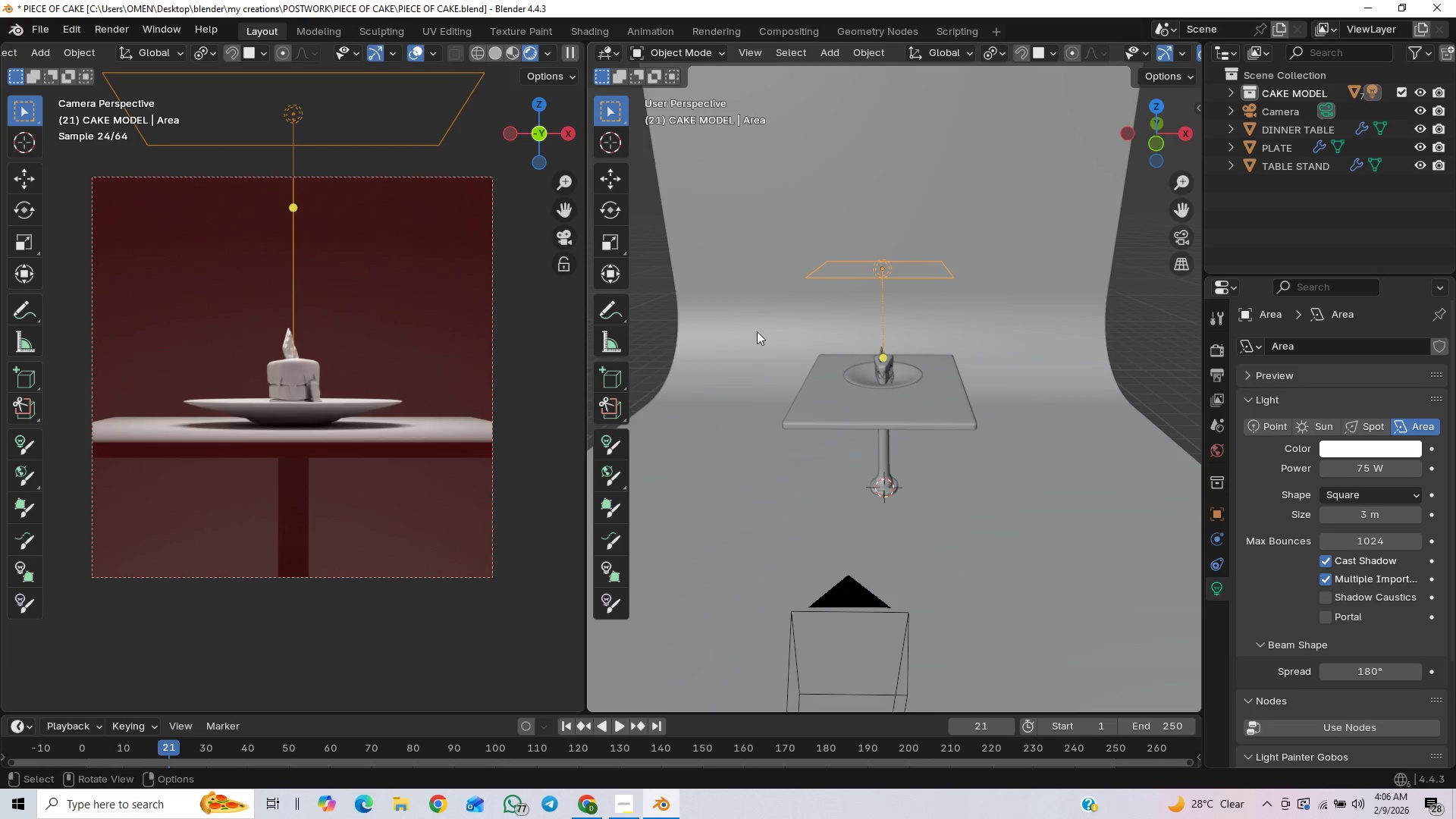 
key(Control+S)
 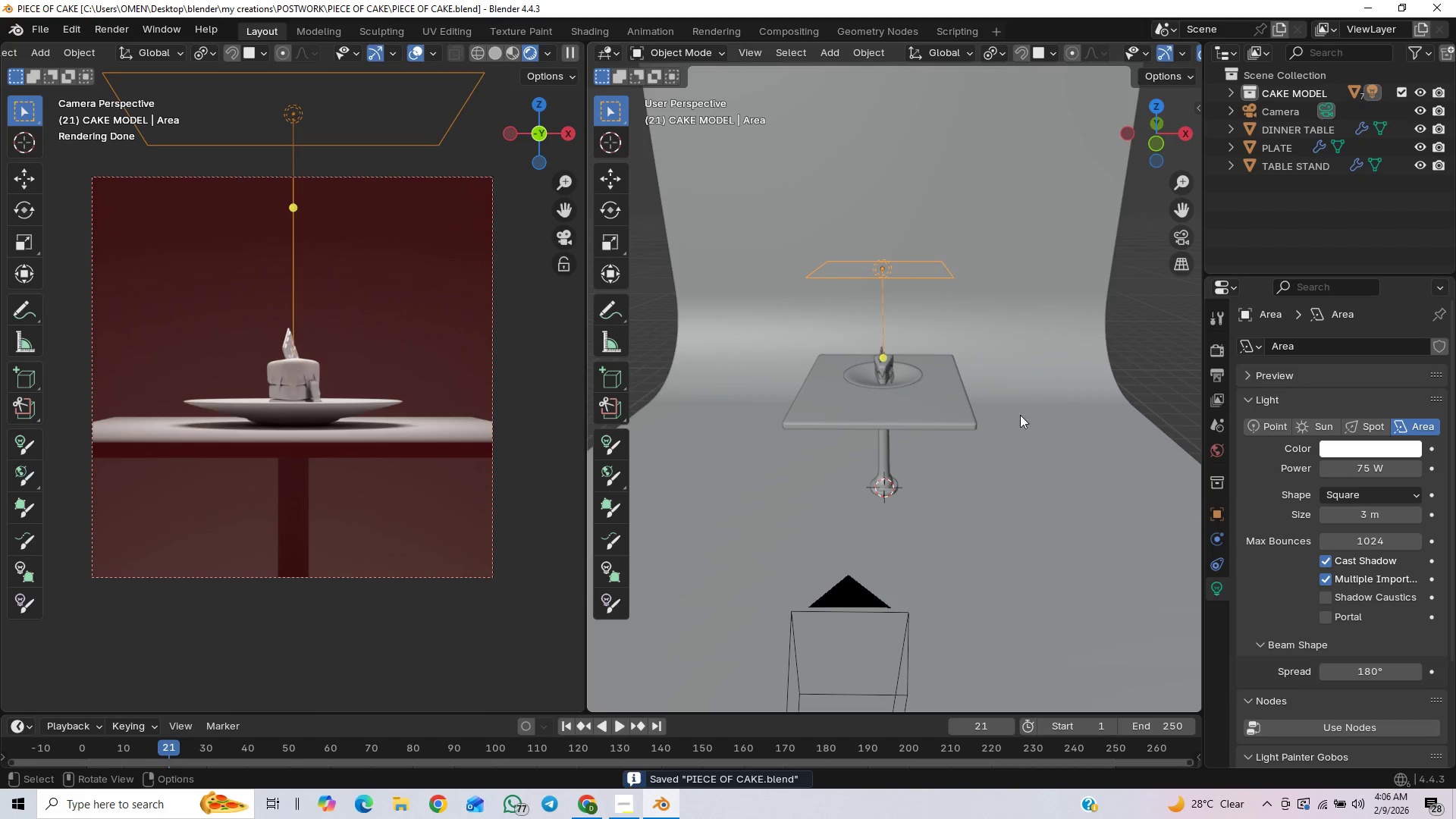 
wait(8.17)
 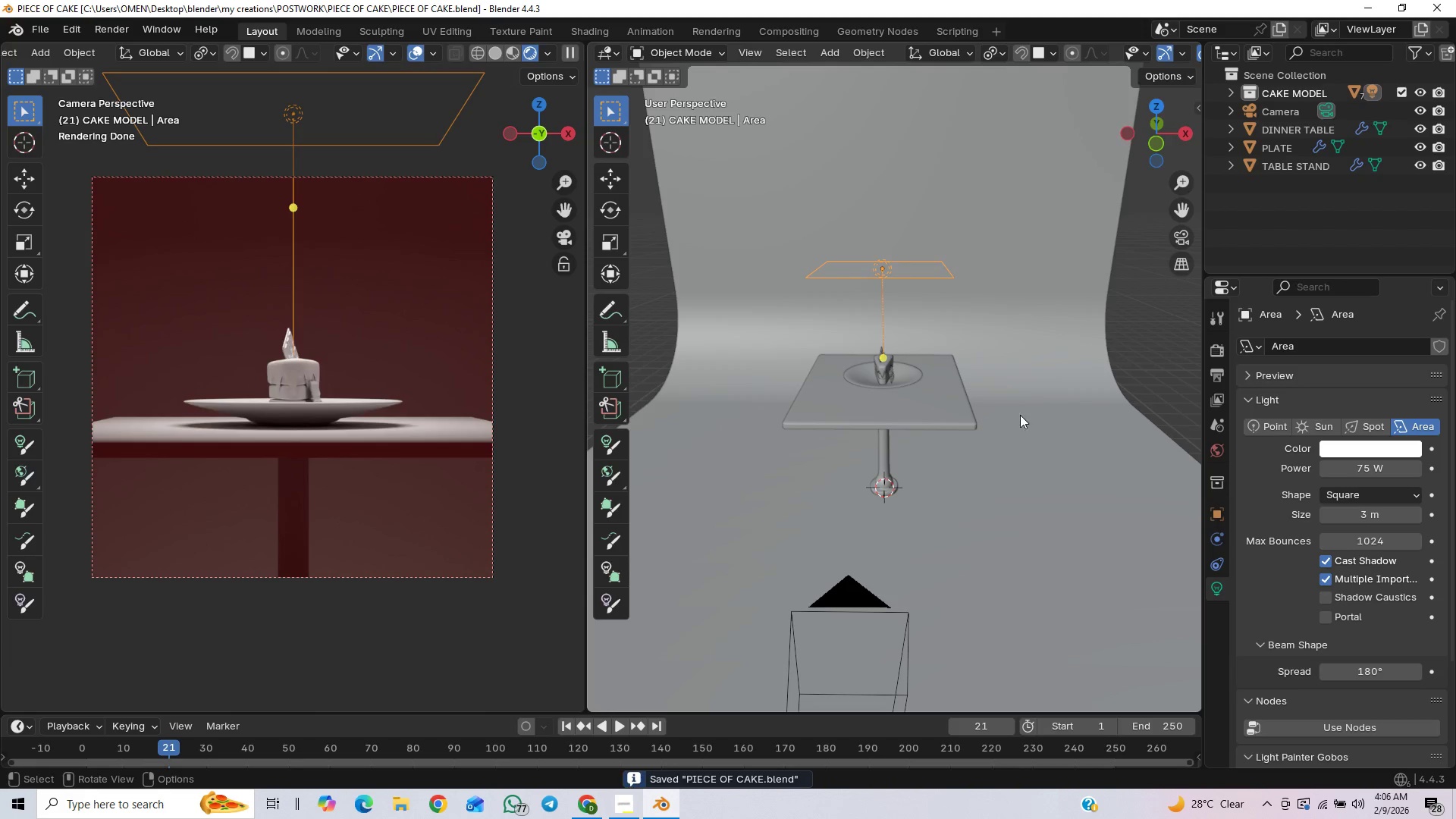 
scroll: coordinate [1300, 515], scroll_direction: down, amount: 7.0
 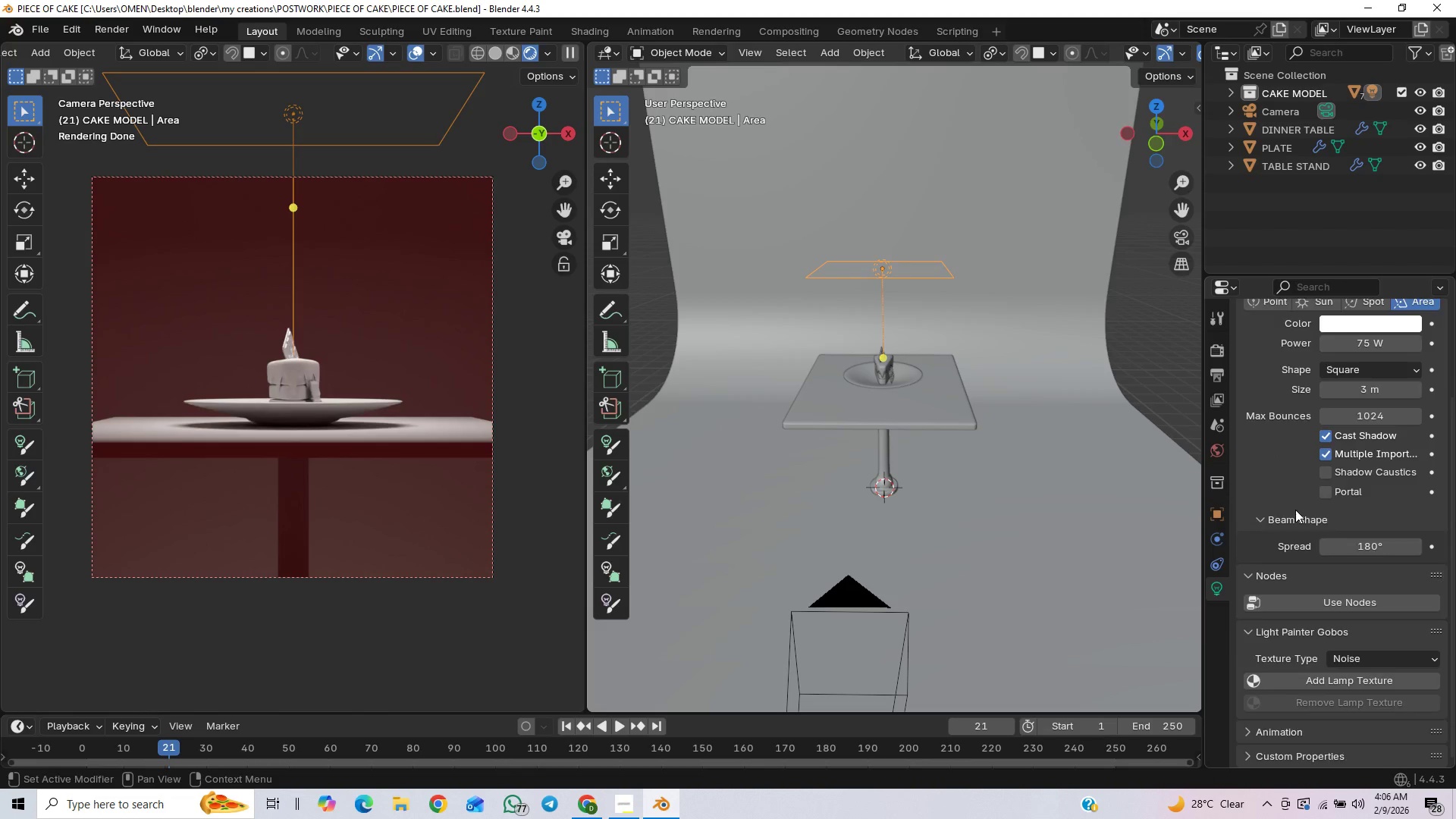 
scroll: coordinate [1298, 506], scroll_direction: up, amount: 6.0
 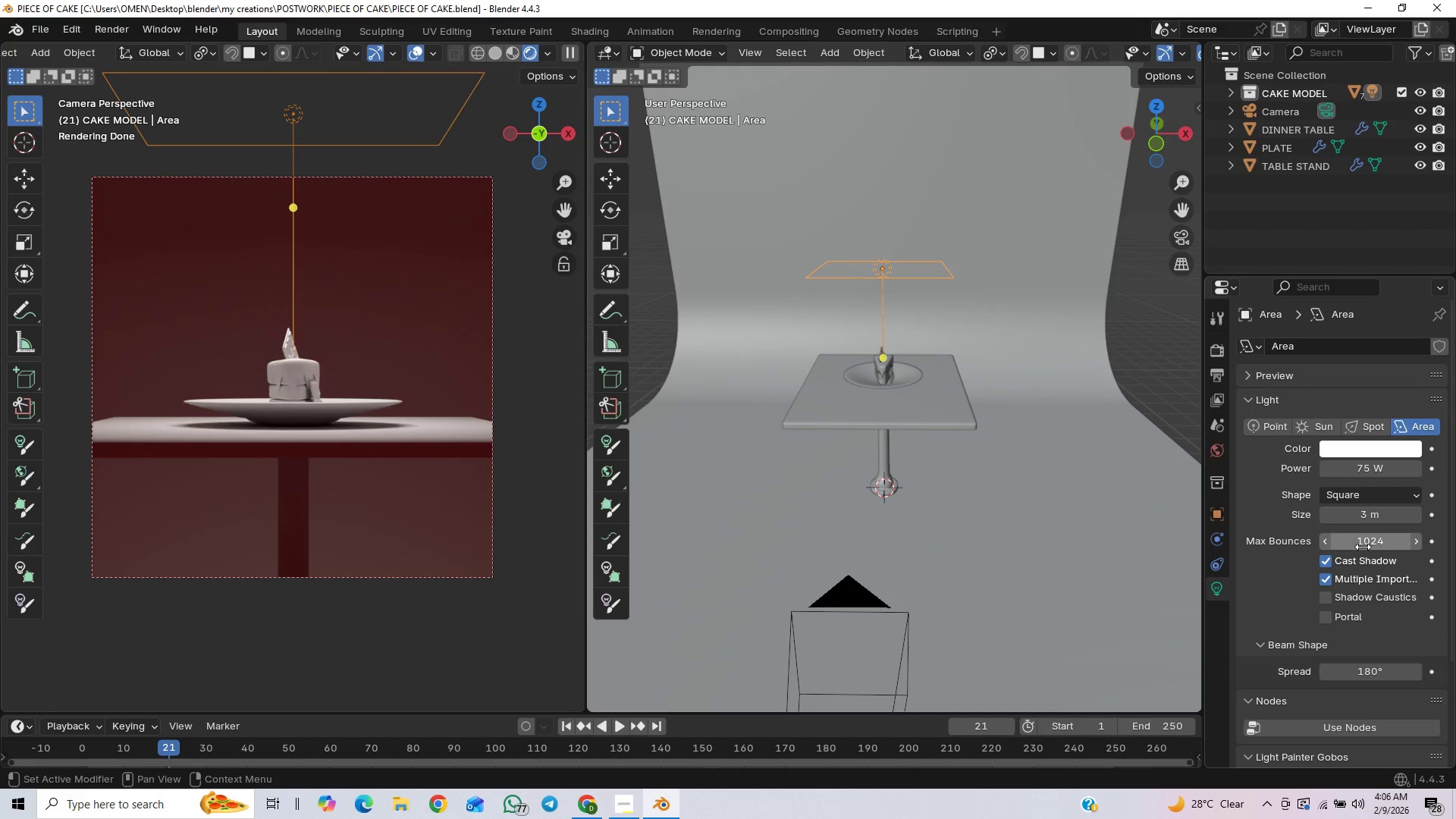 
left_click([1361, 499])
 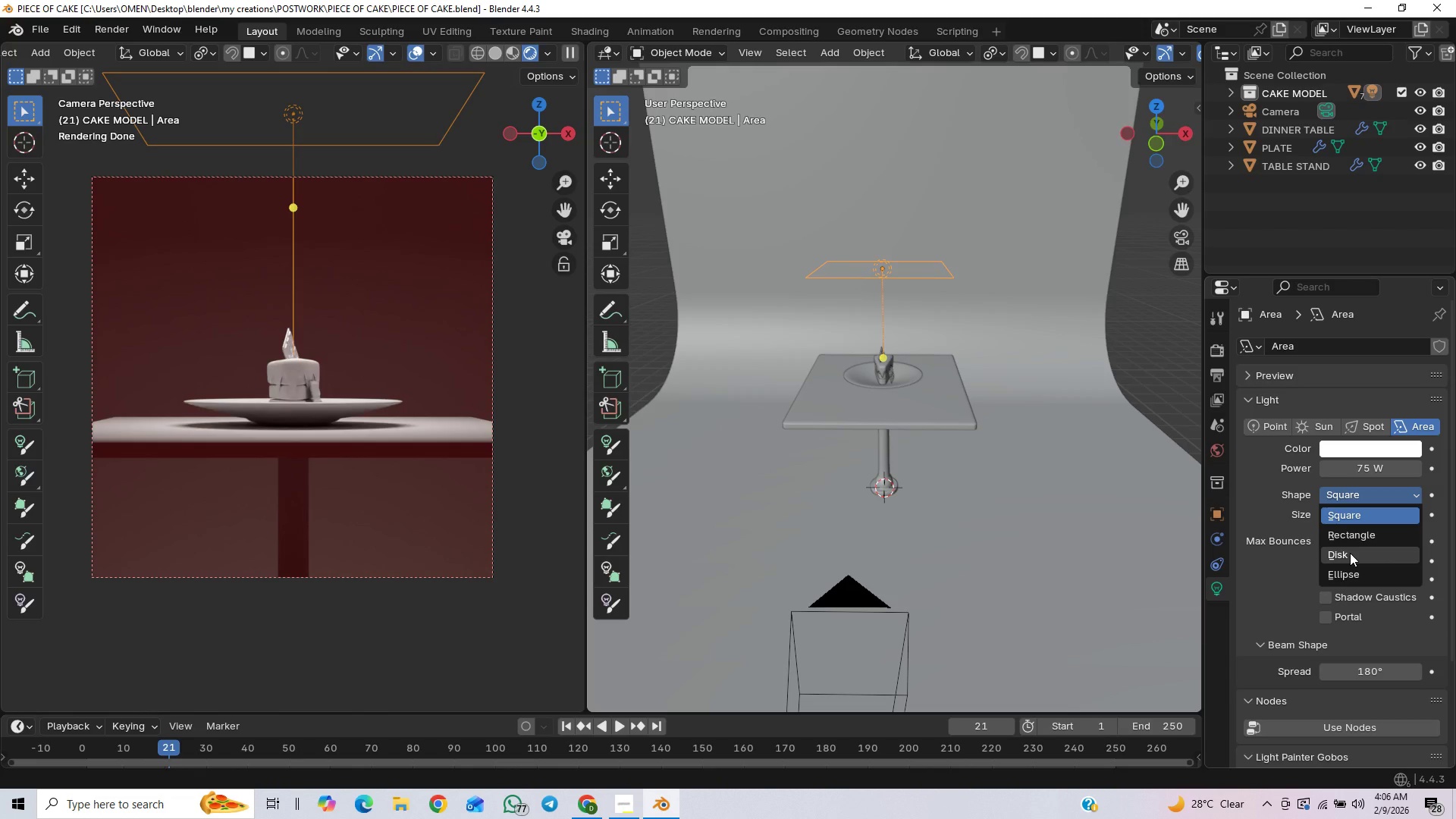 
left_click([1350, 553])
 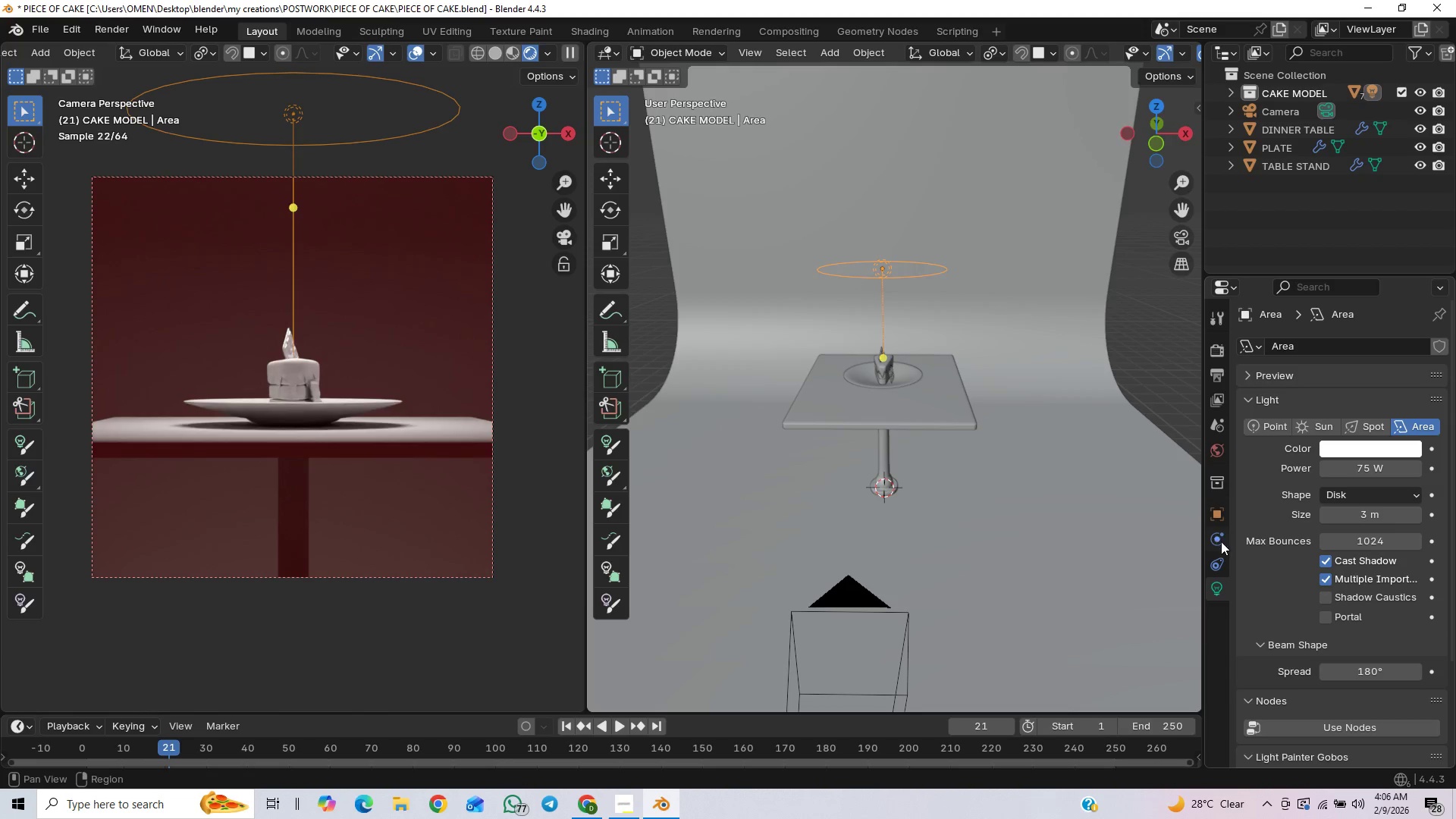 
key(Control+S)
 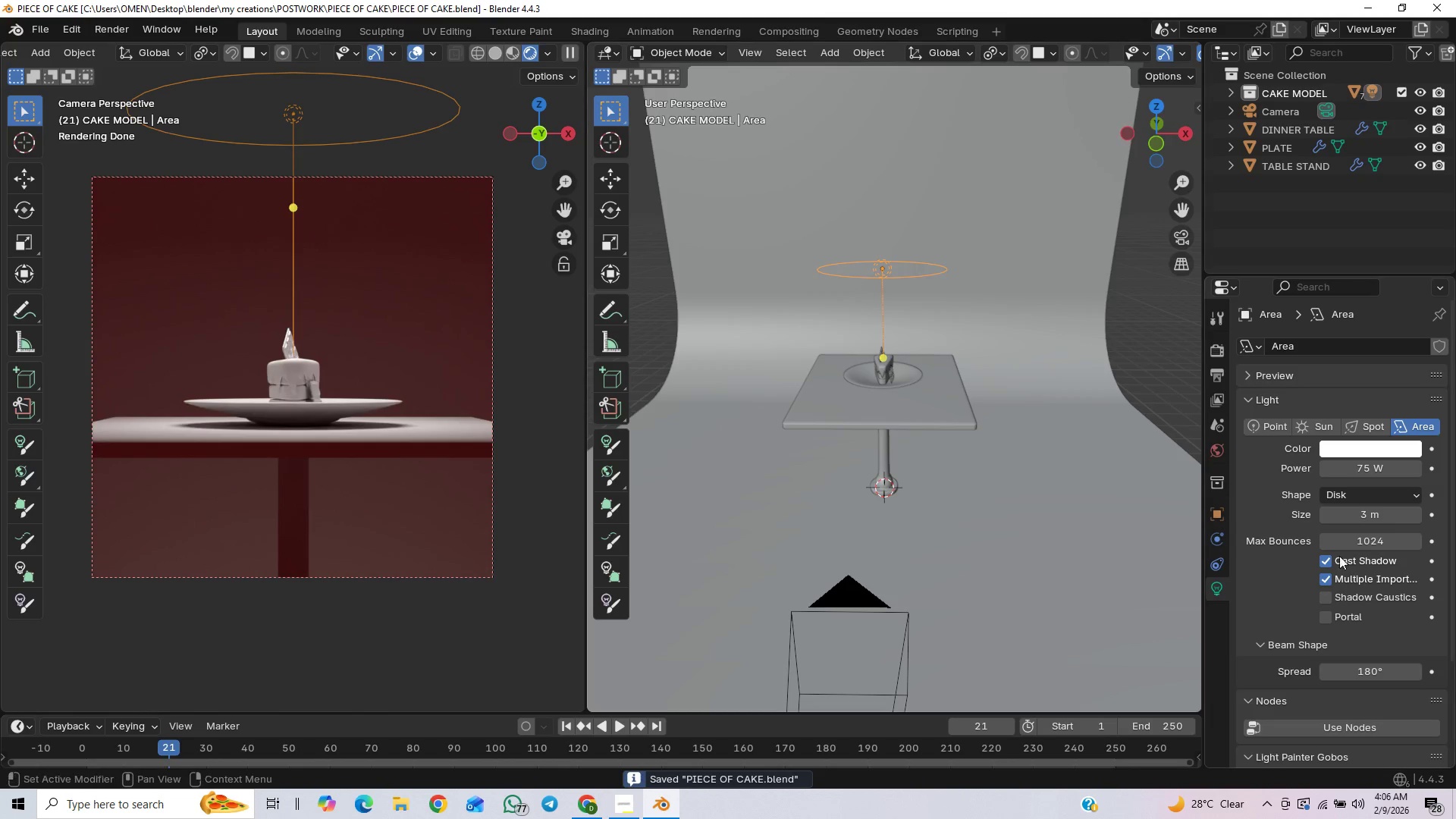 
key(Control+Z)
 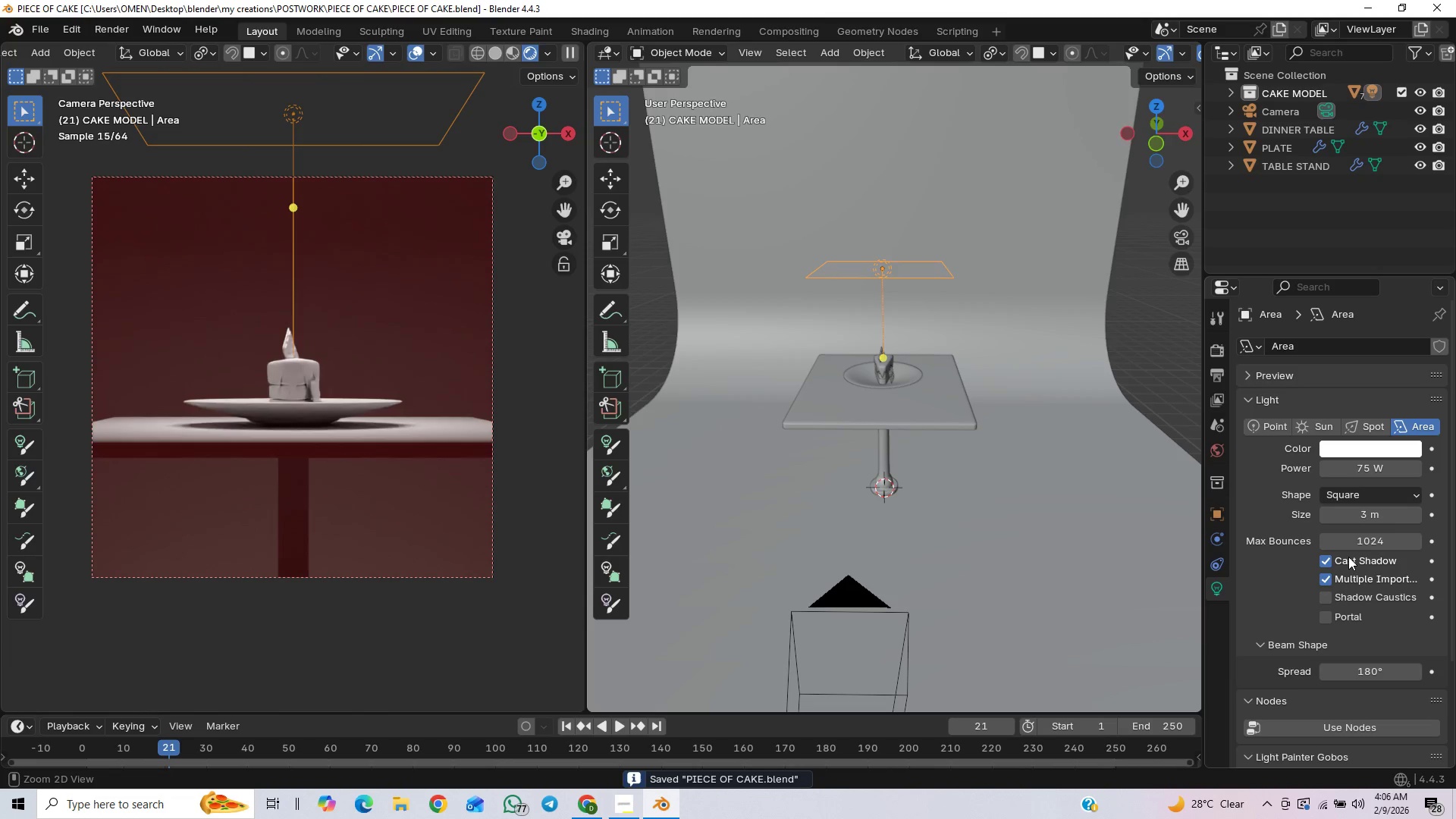 
key(Control+Shift+Z)
 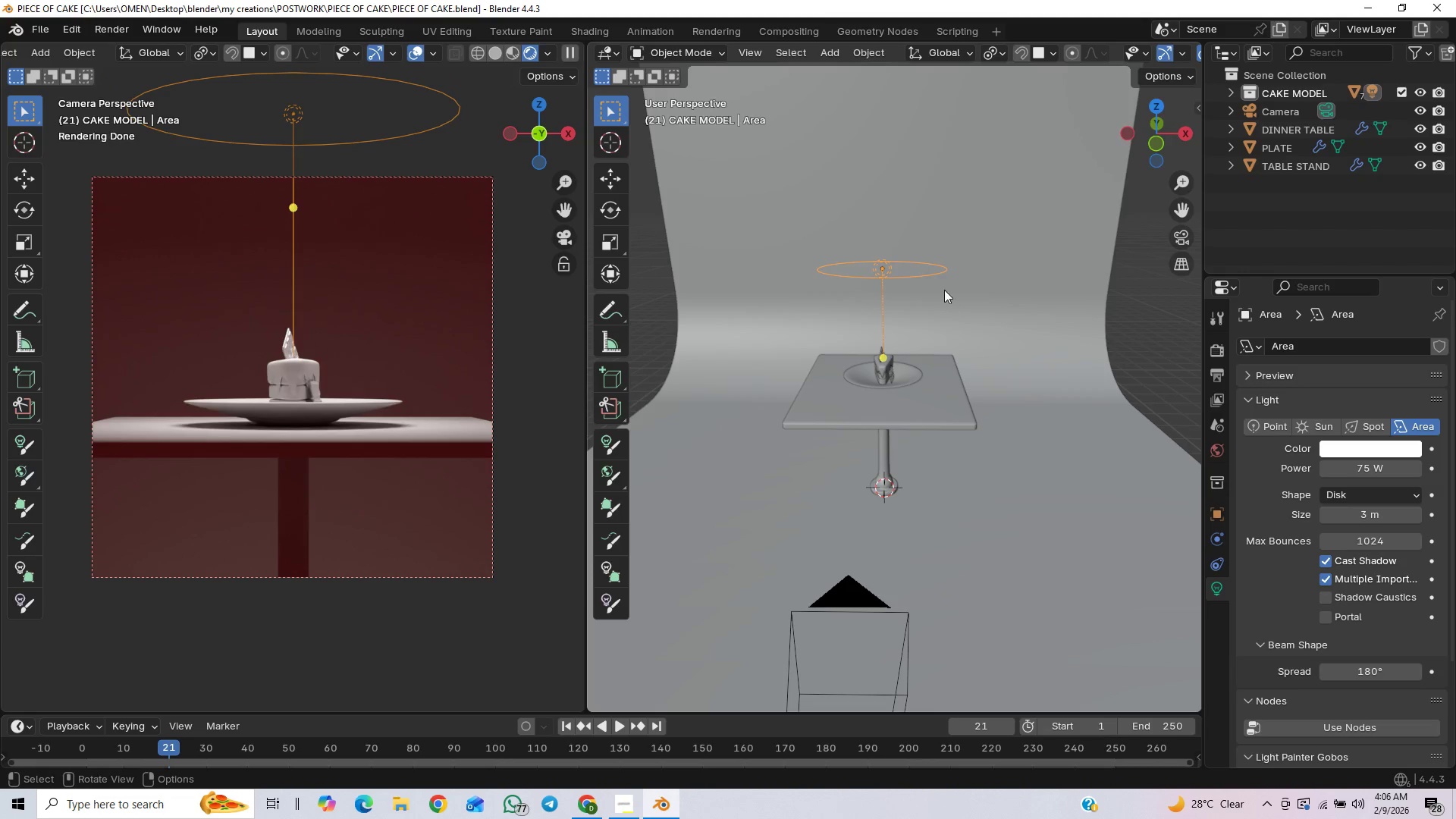 
left_click([924, 279])
 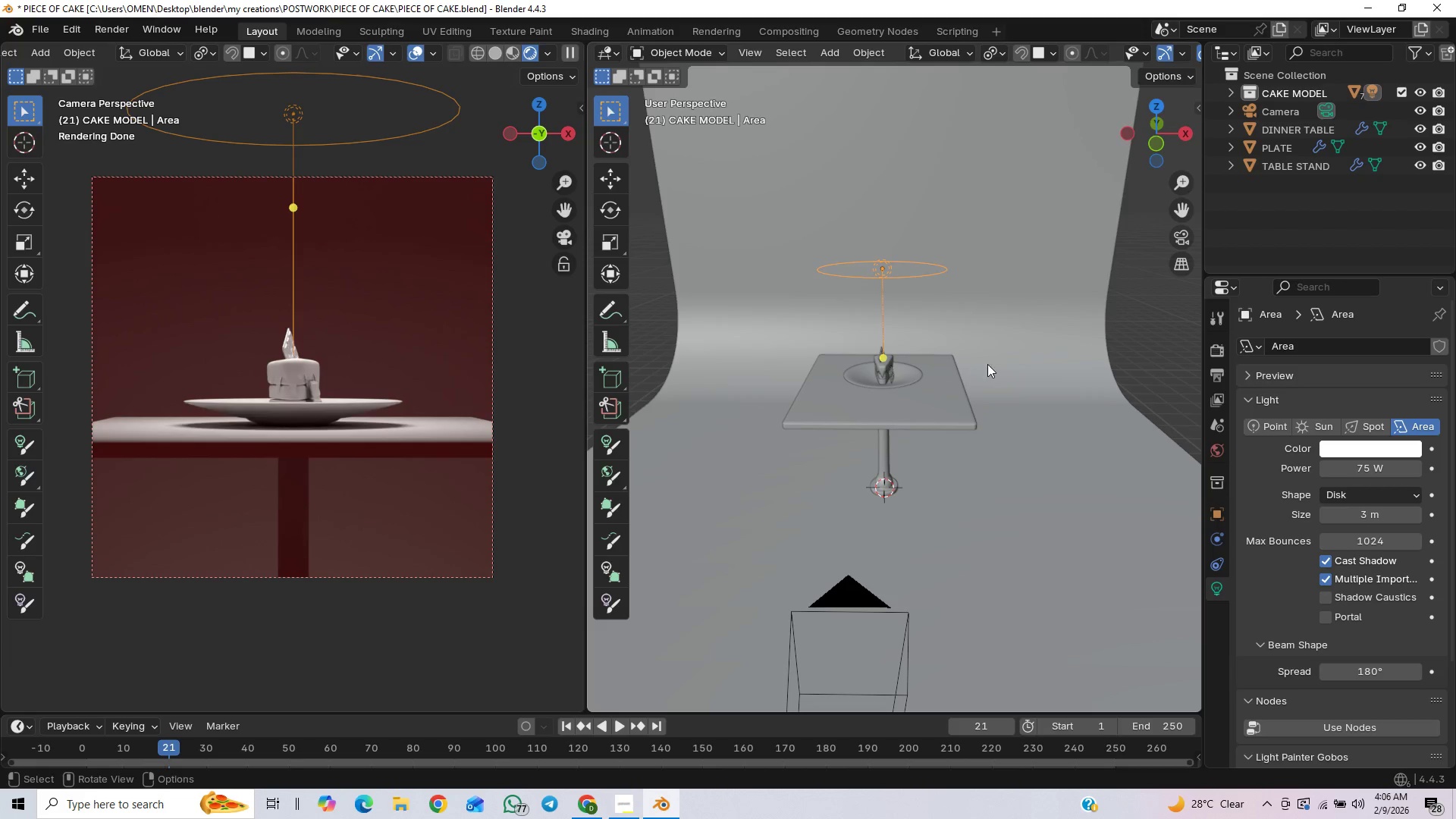 
key(Shift+D)
 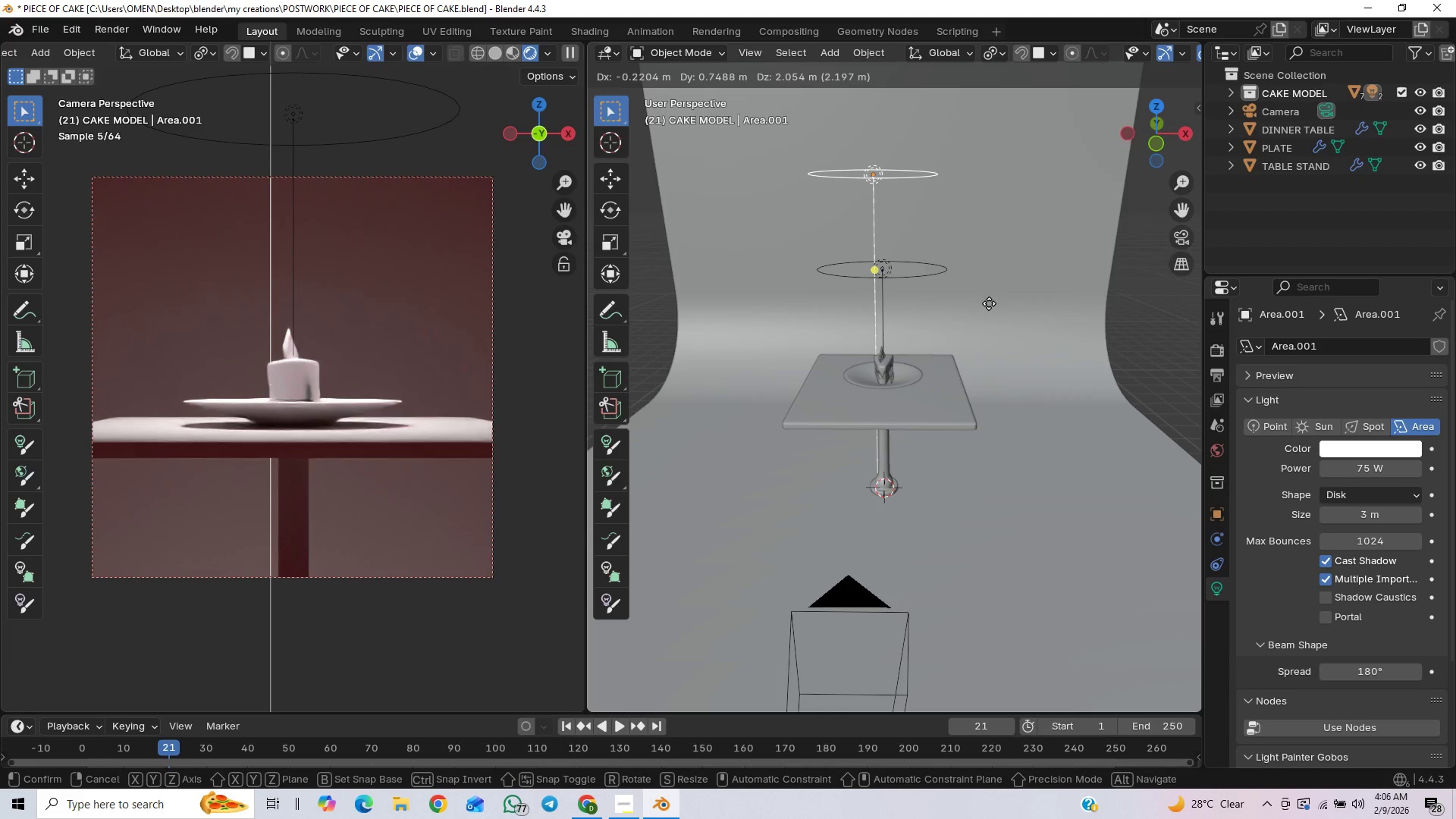 
right_click([989, 303])
 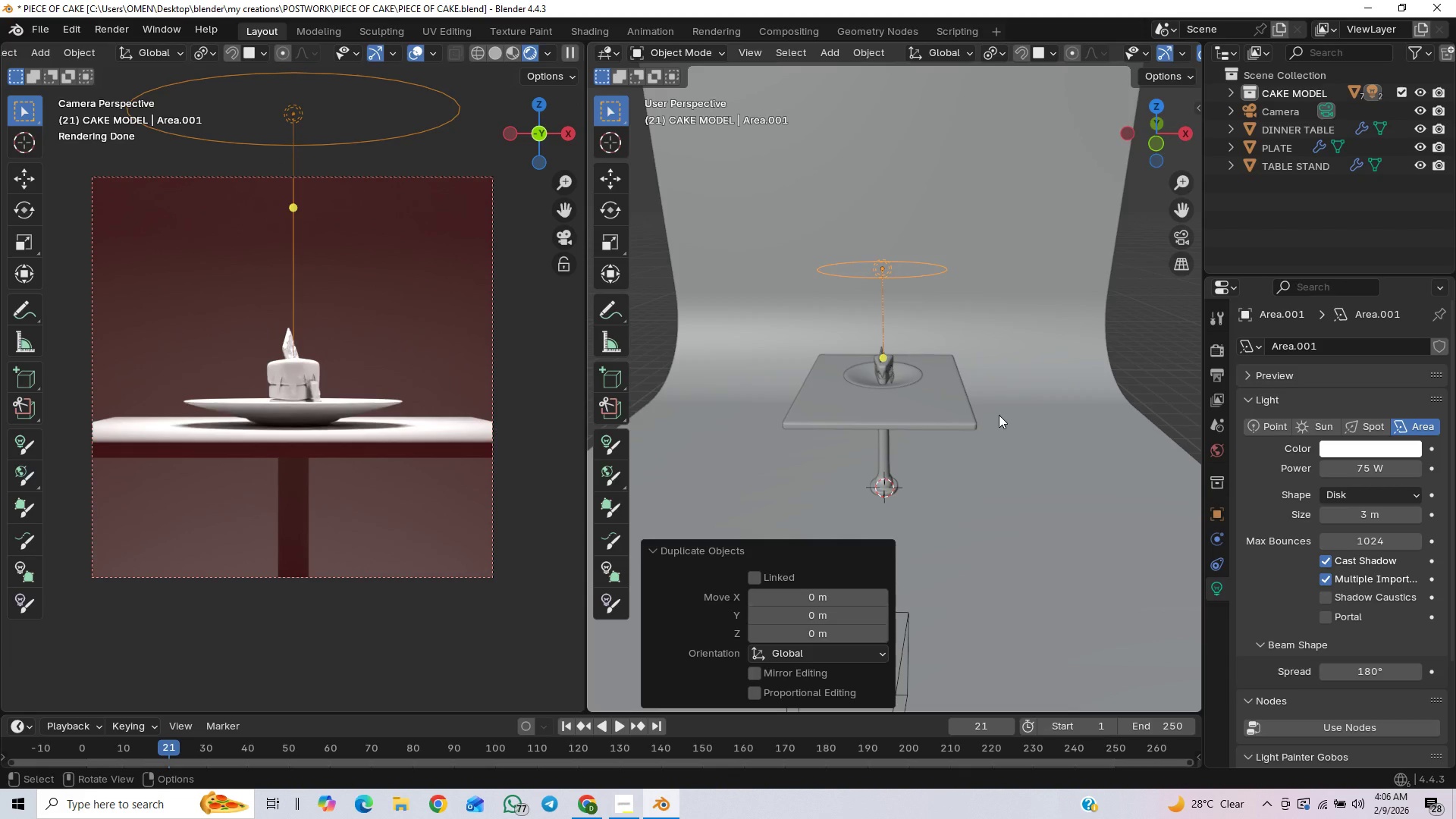 
wait(8.14)
 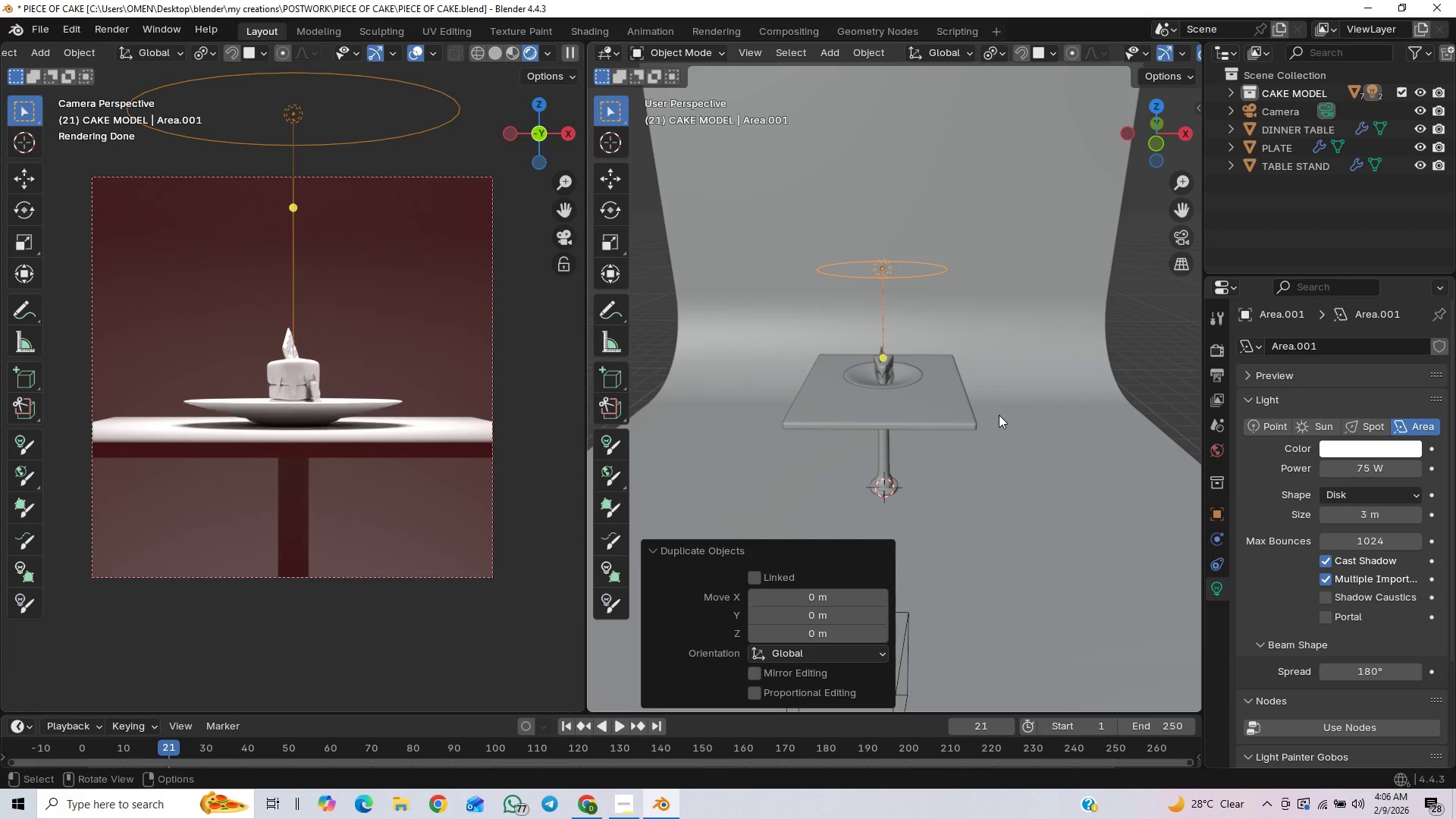 
right_click([934, 276])
 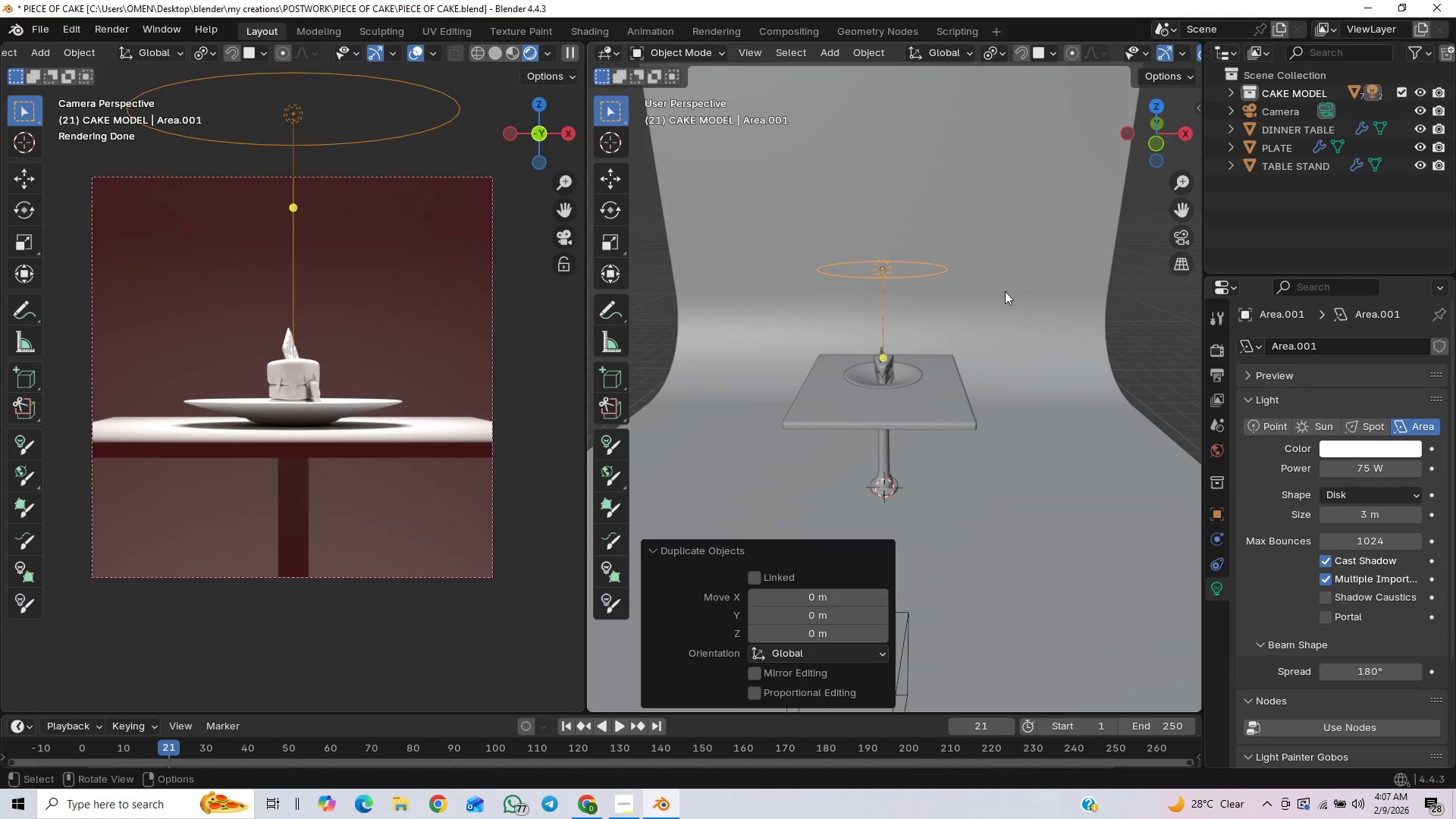 
key(Period)
 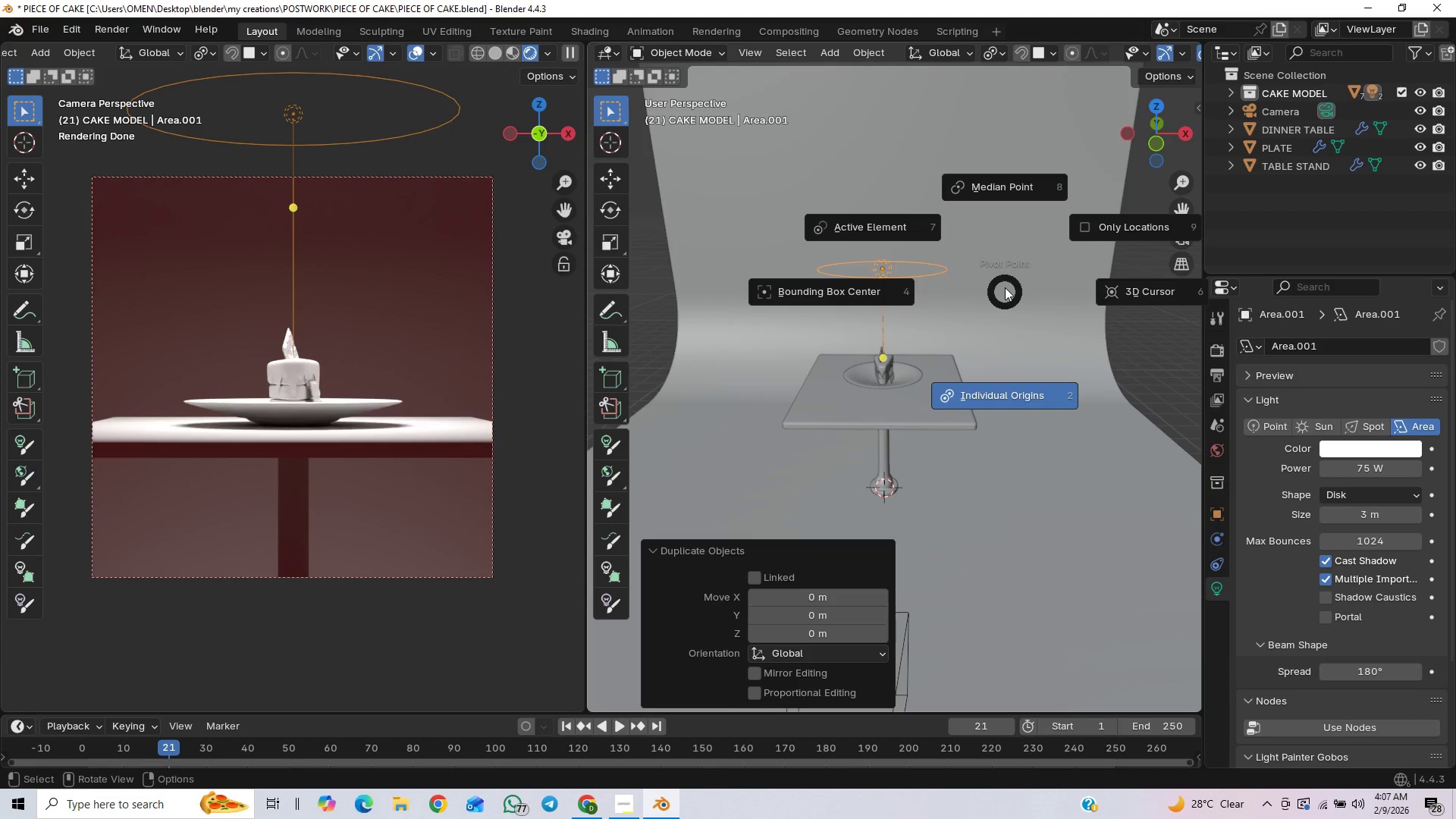 
mouse_move([1021, 268])
 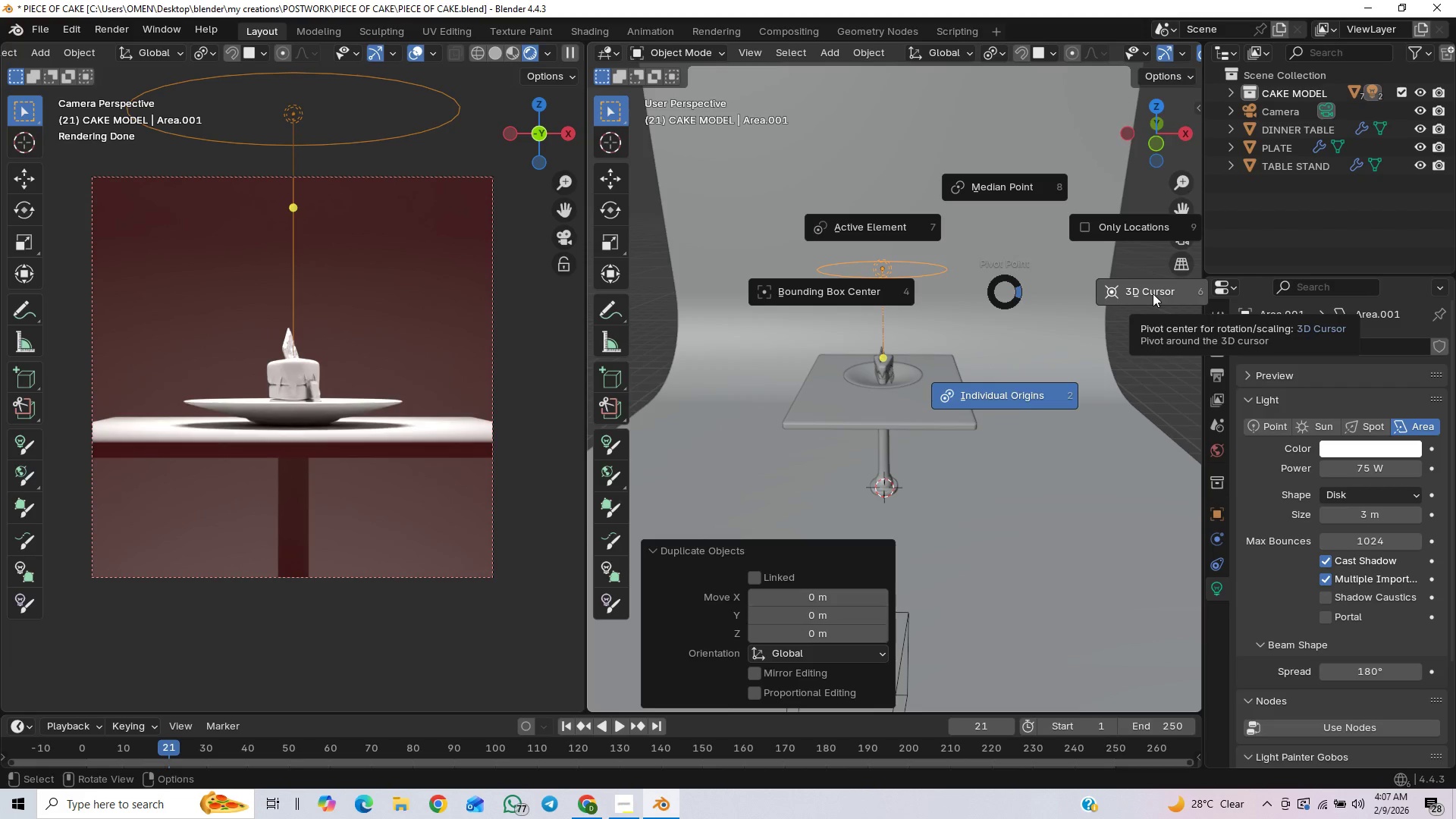 
left_click([1153, 293])
 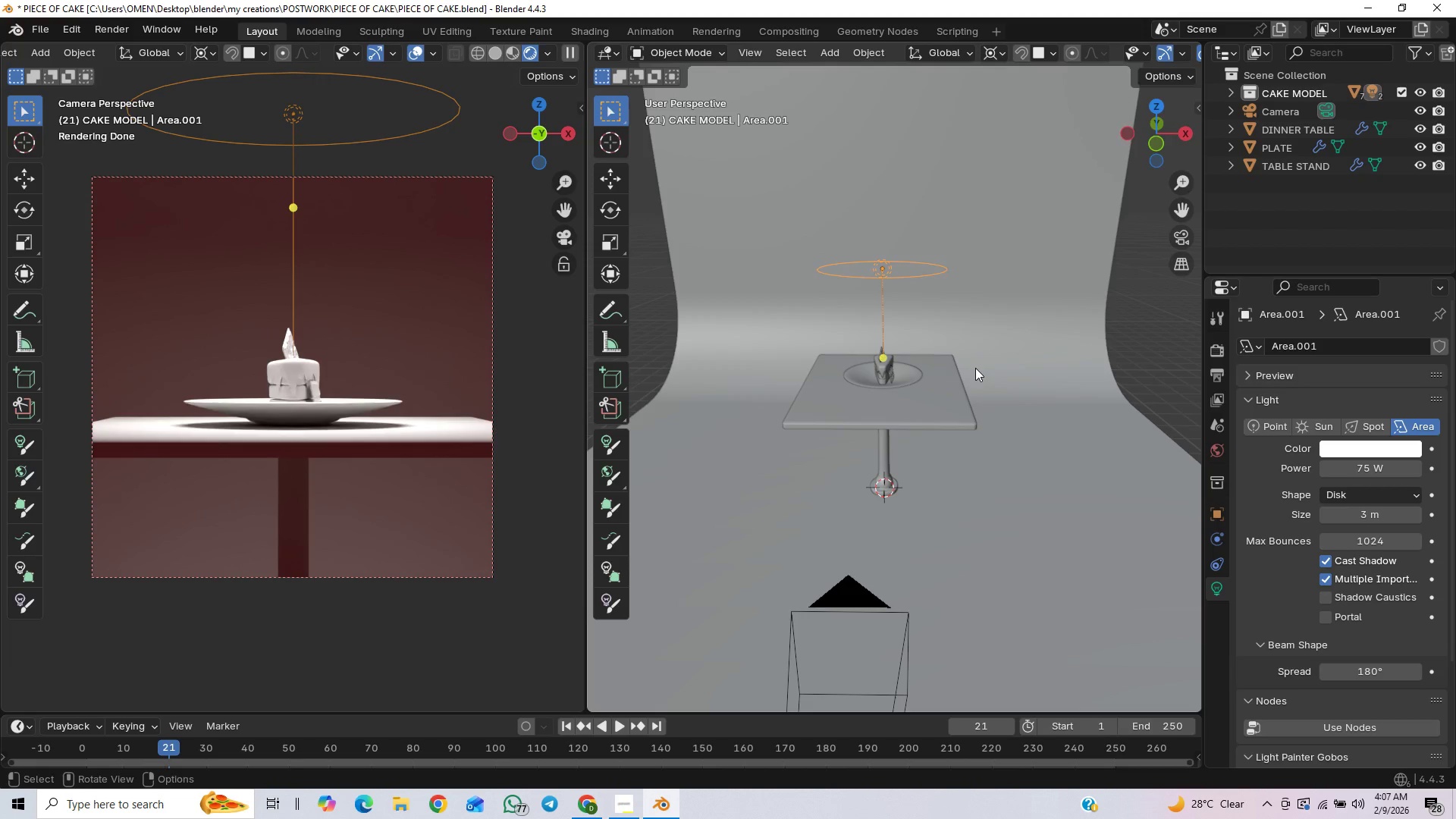 
key(R)
 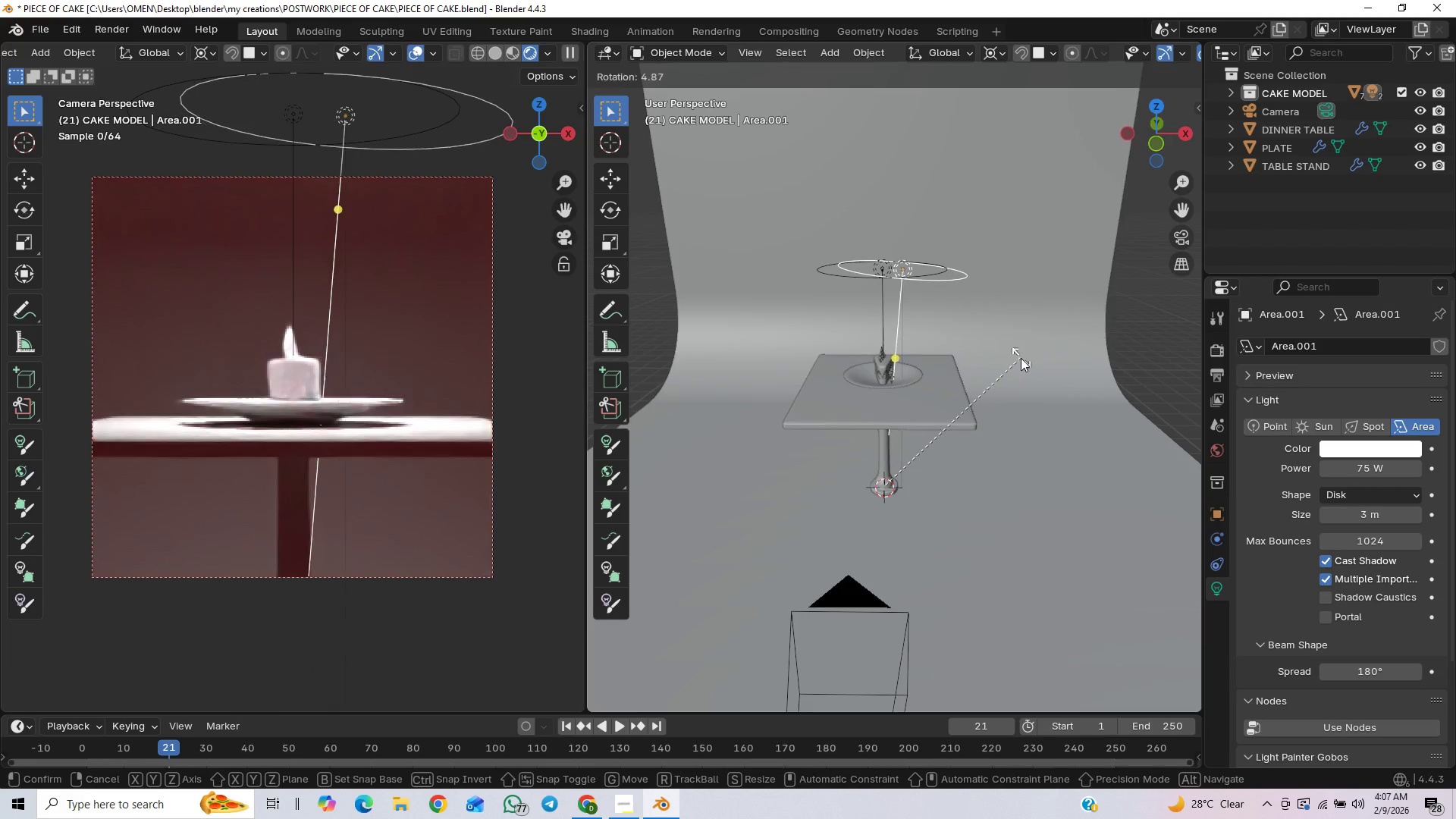 
type(x45)
 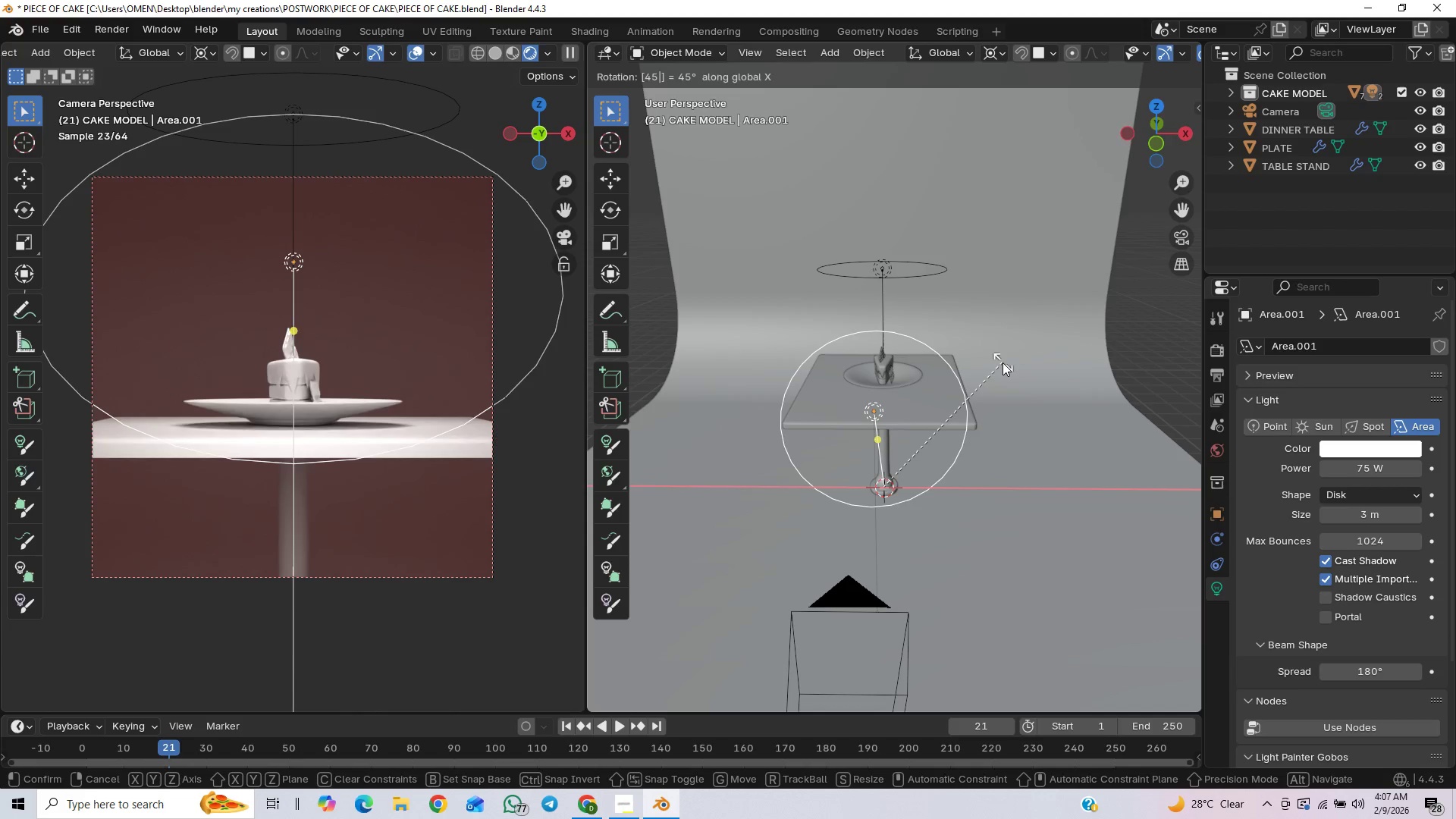 
key(Enter)
 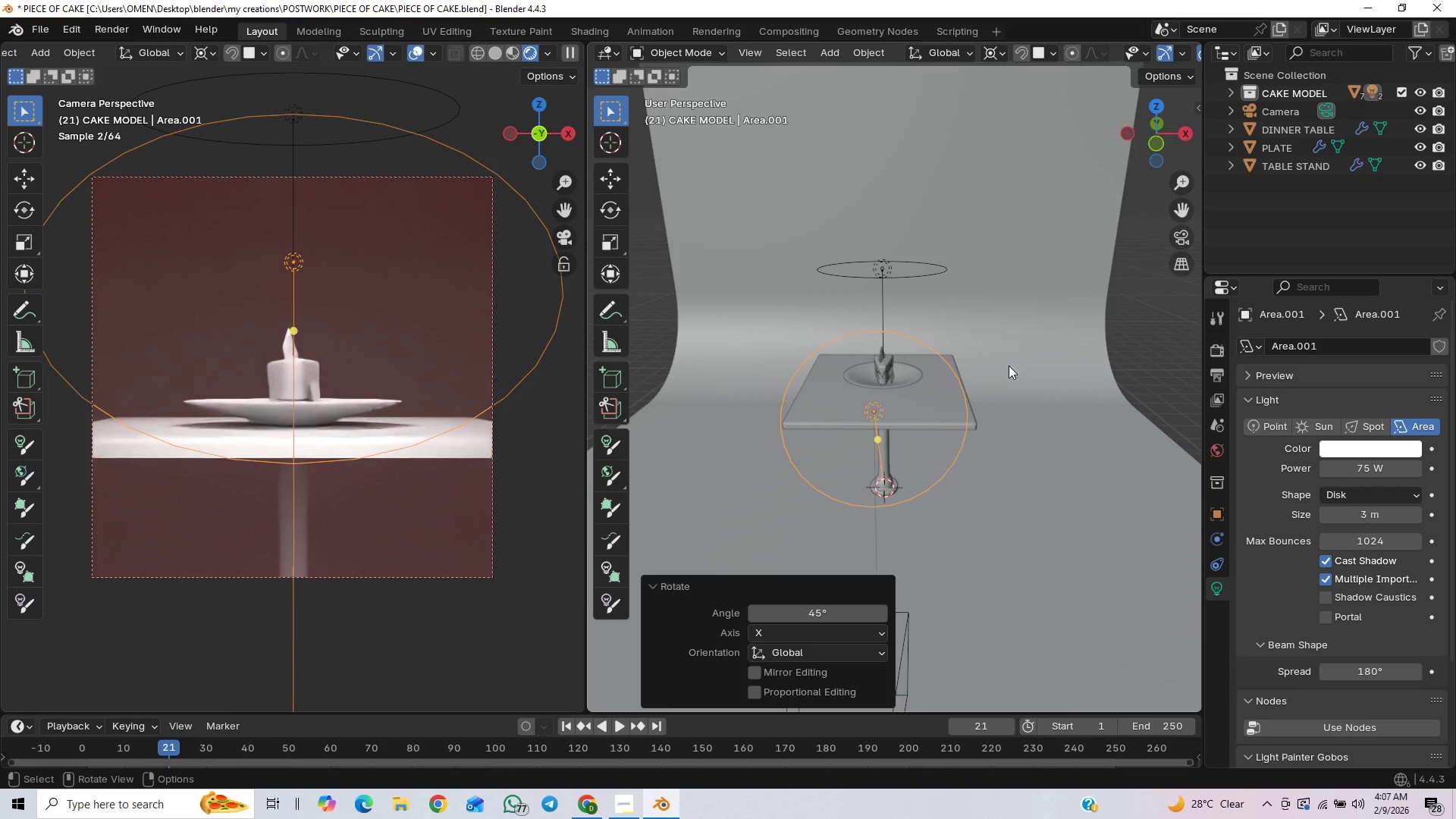 
scroll: coordinate [997, 387], scroll_direction: down, amount: 2.0
 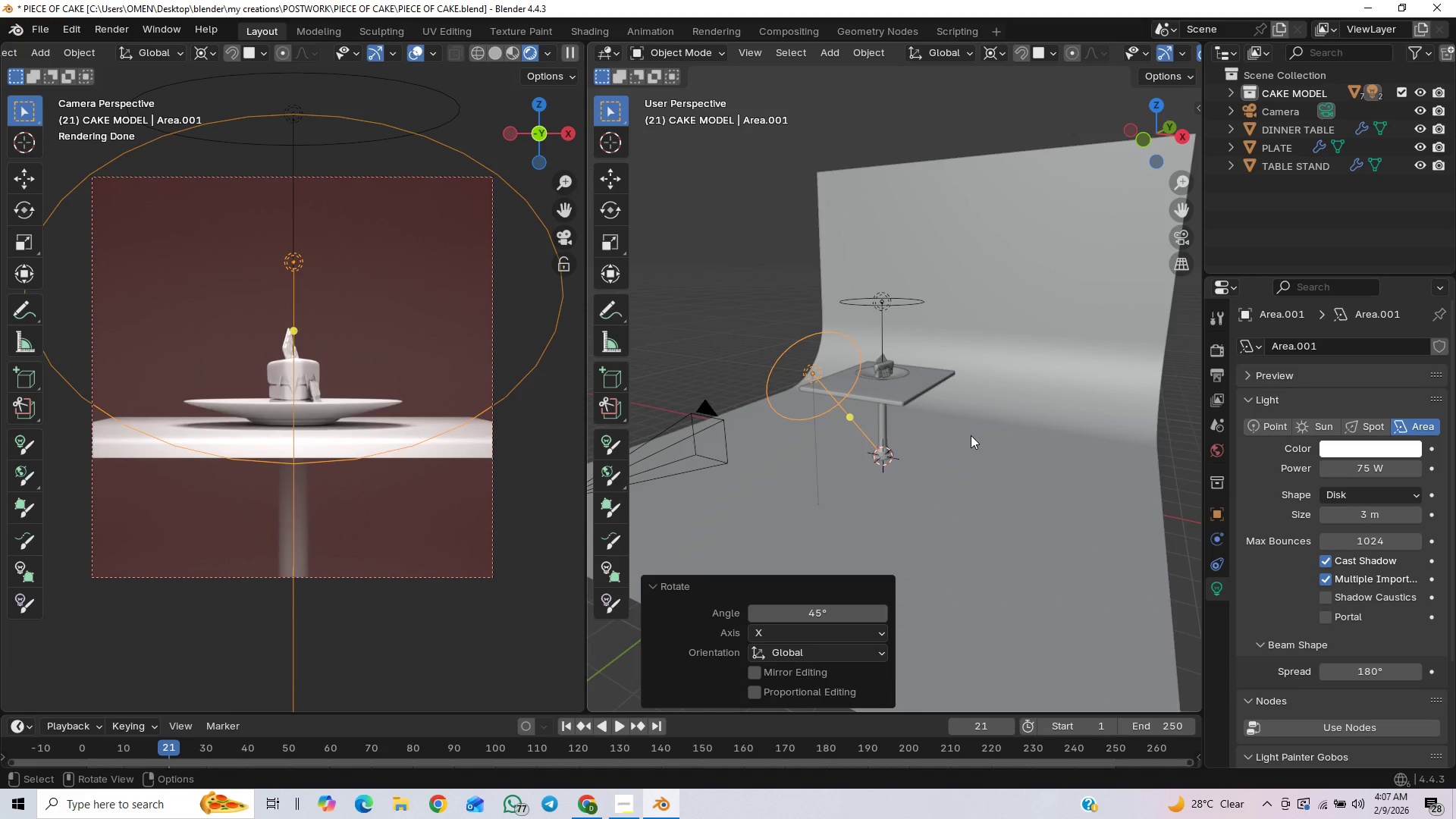 
wait(5.15)
 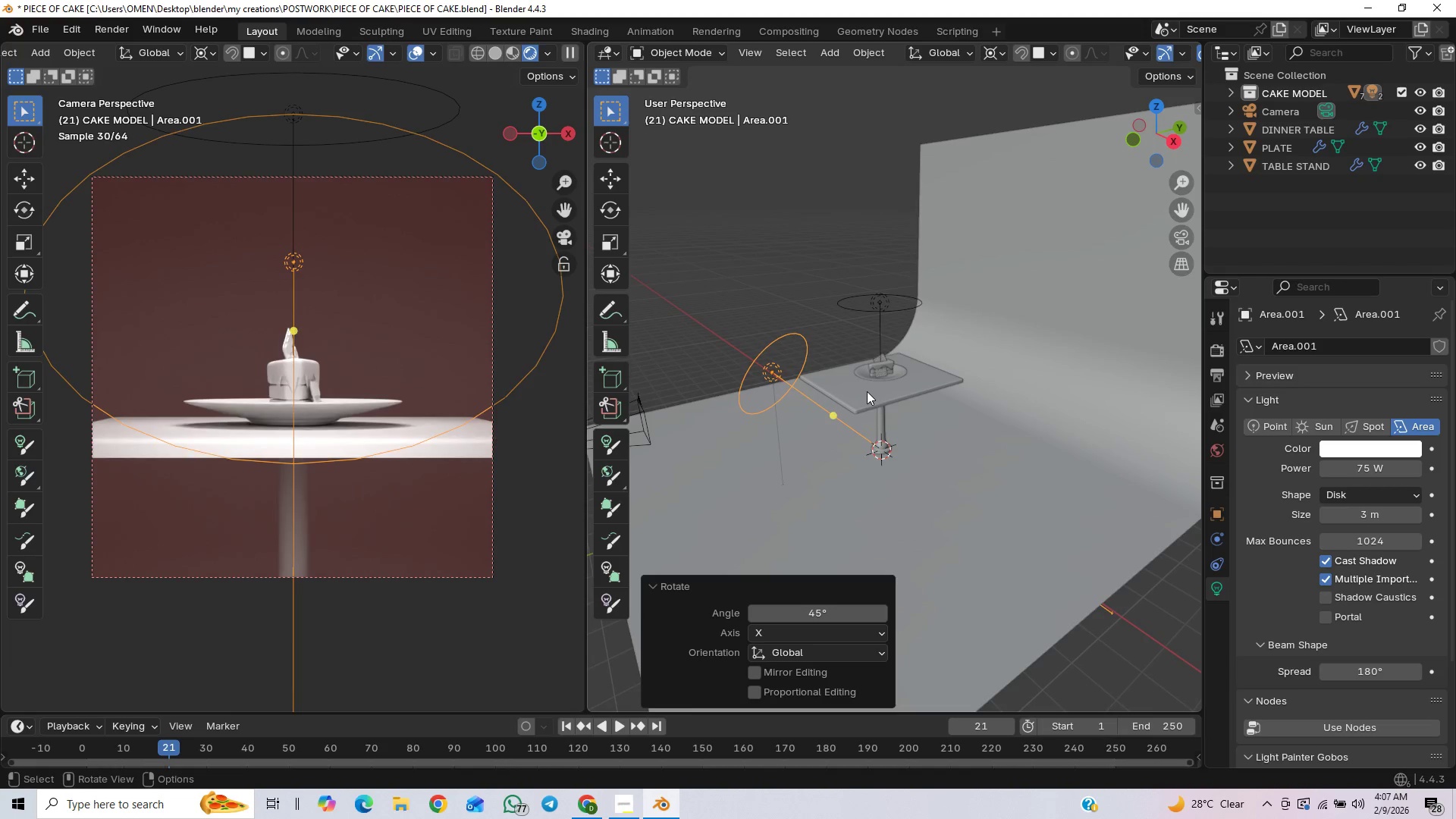 
type(gzz)
 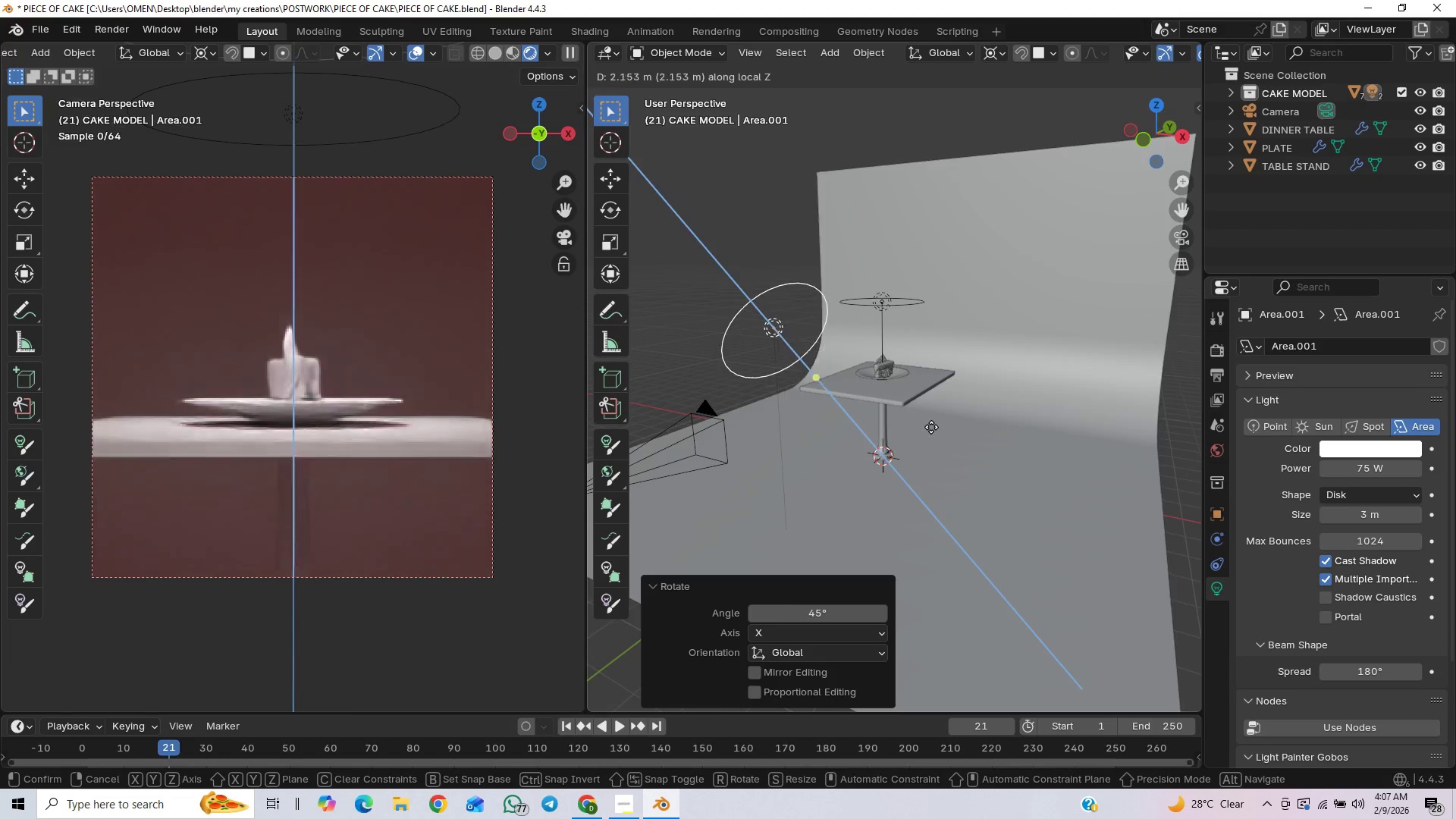 
wait(9.08)
 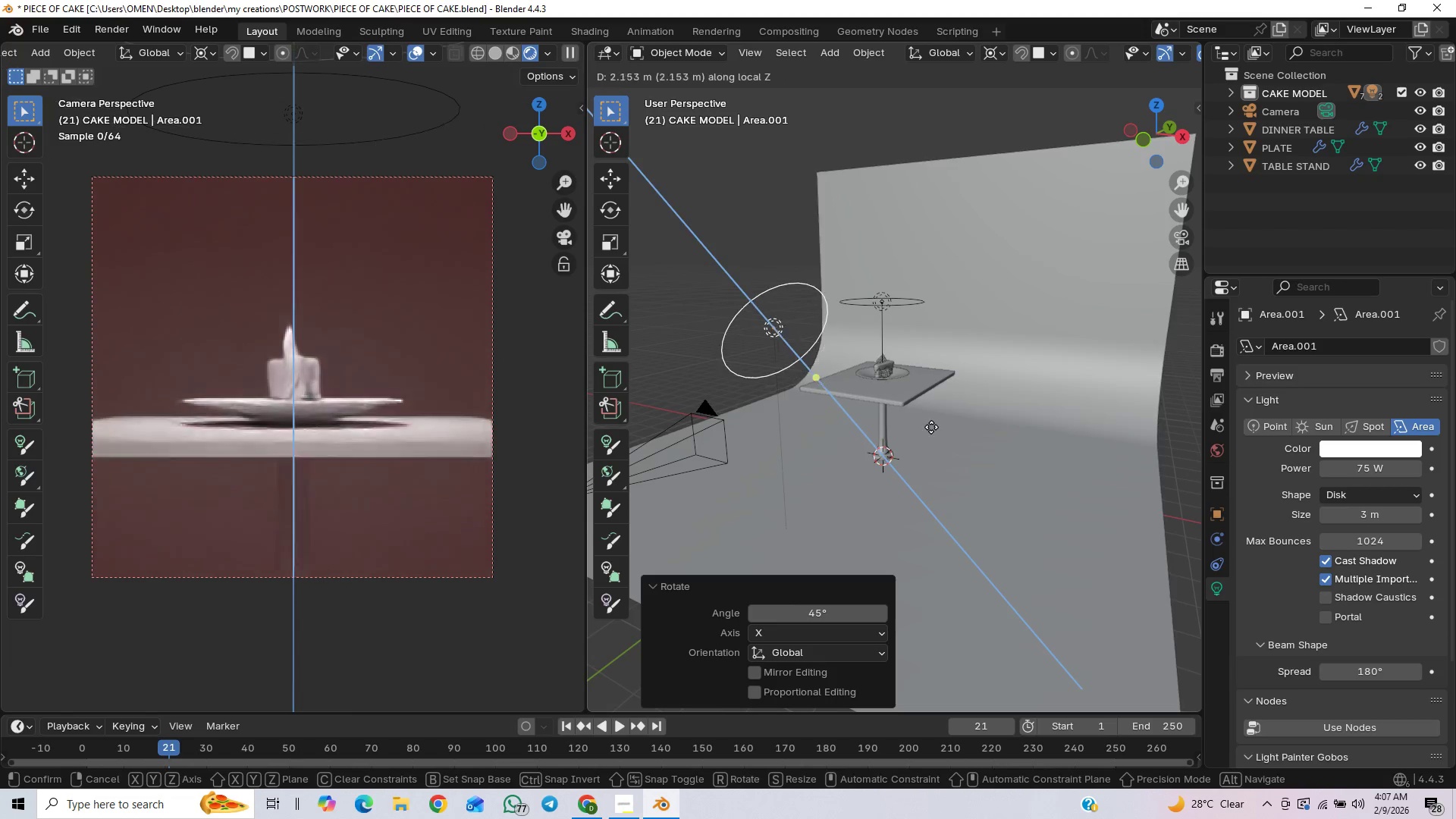 
left_click([904, 426])
 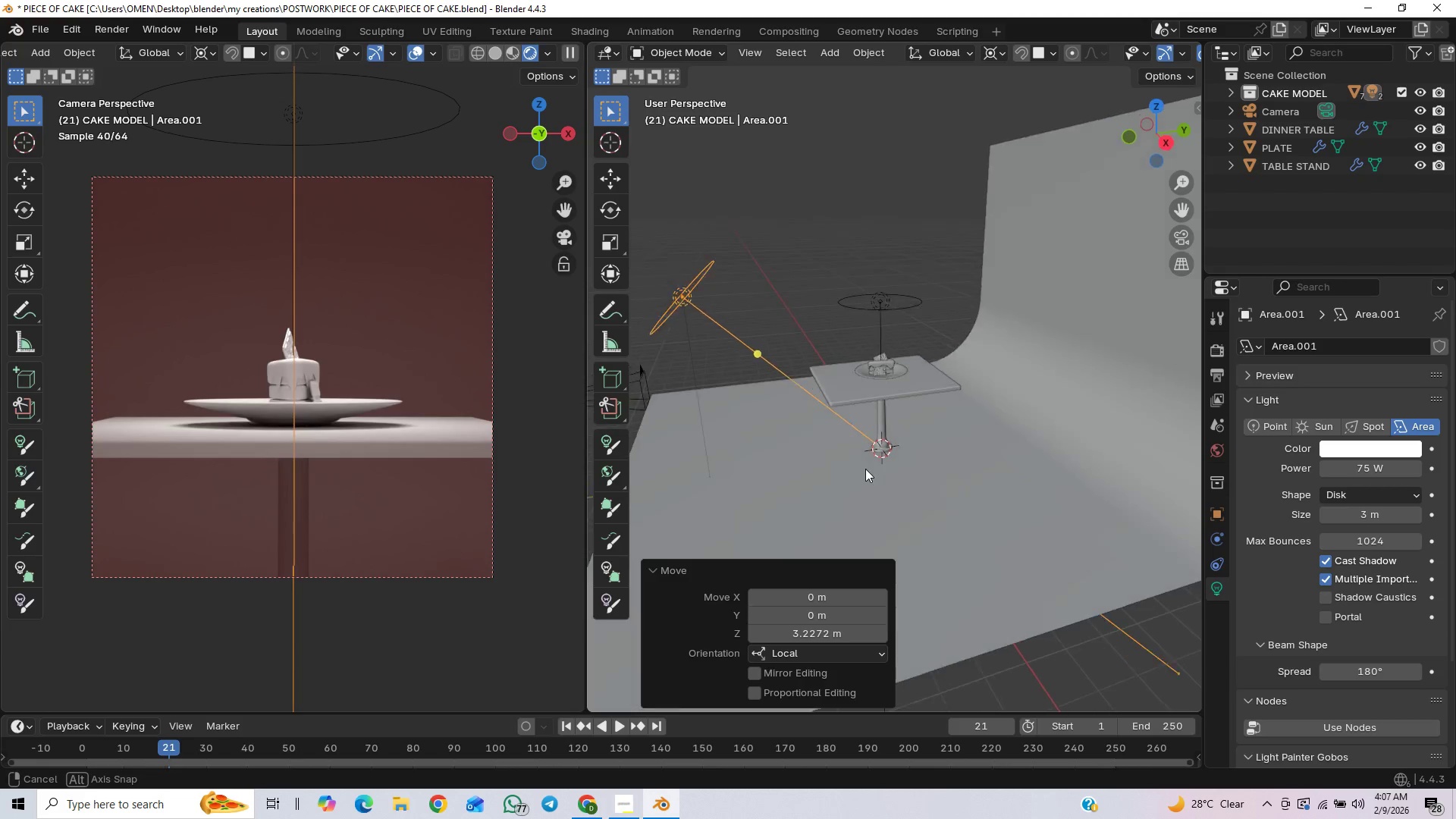 
left_click([895, 311])
 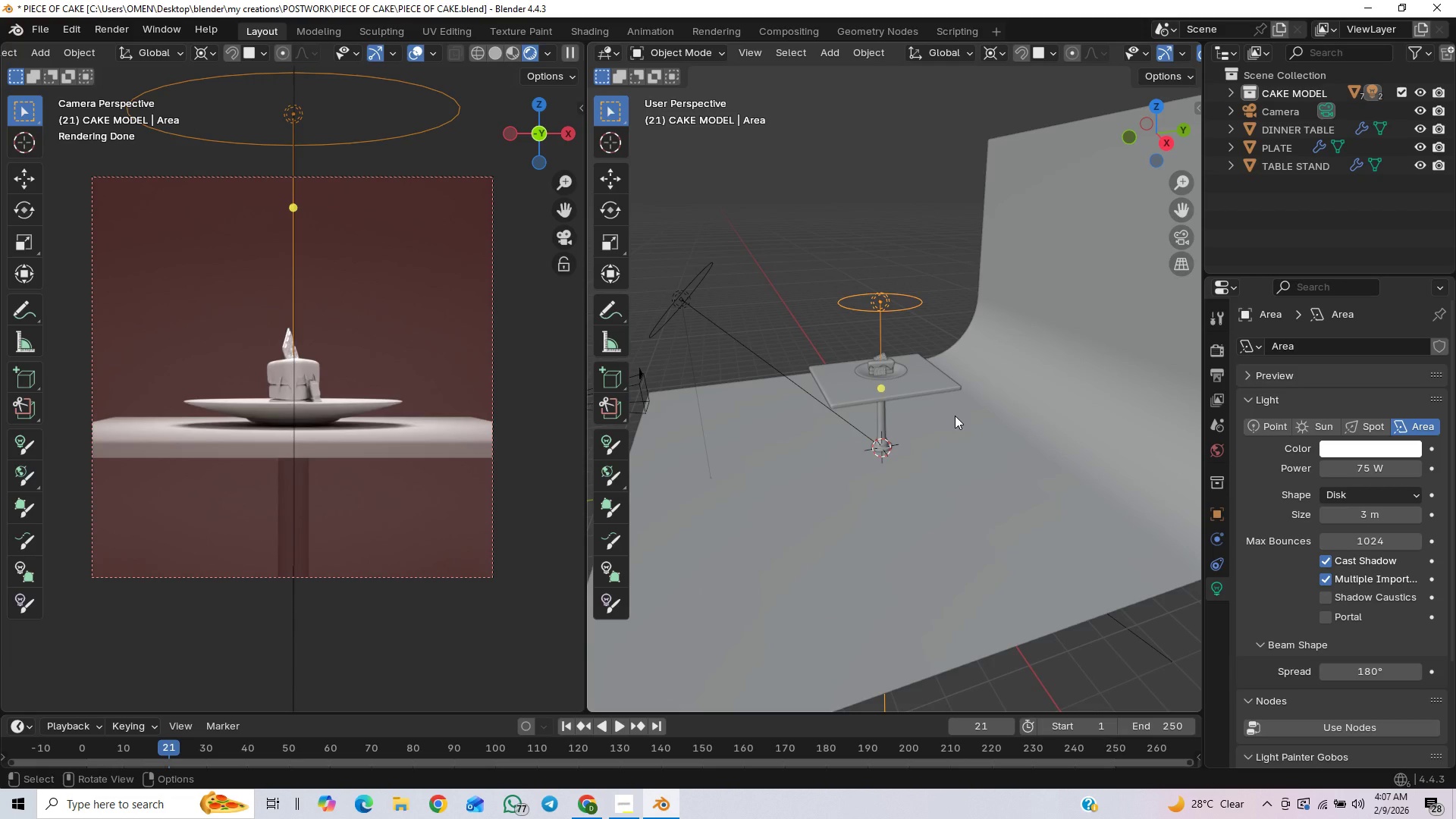 
type(gz)
 